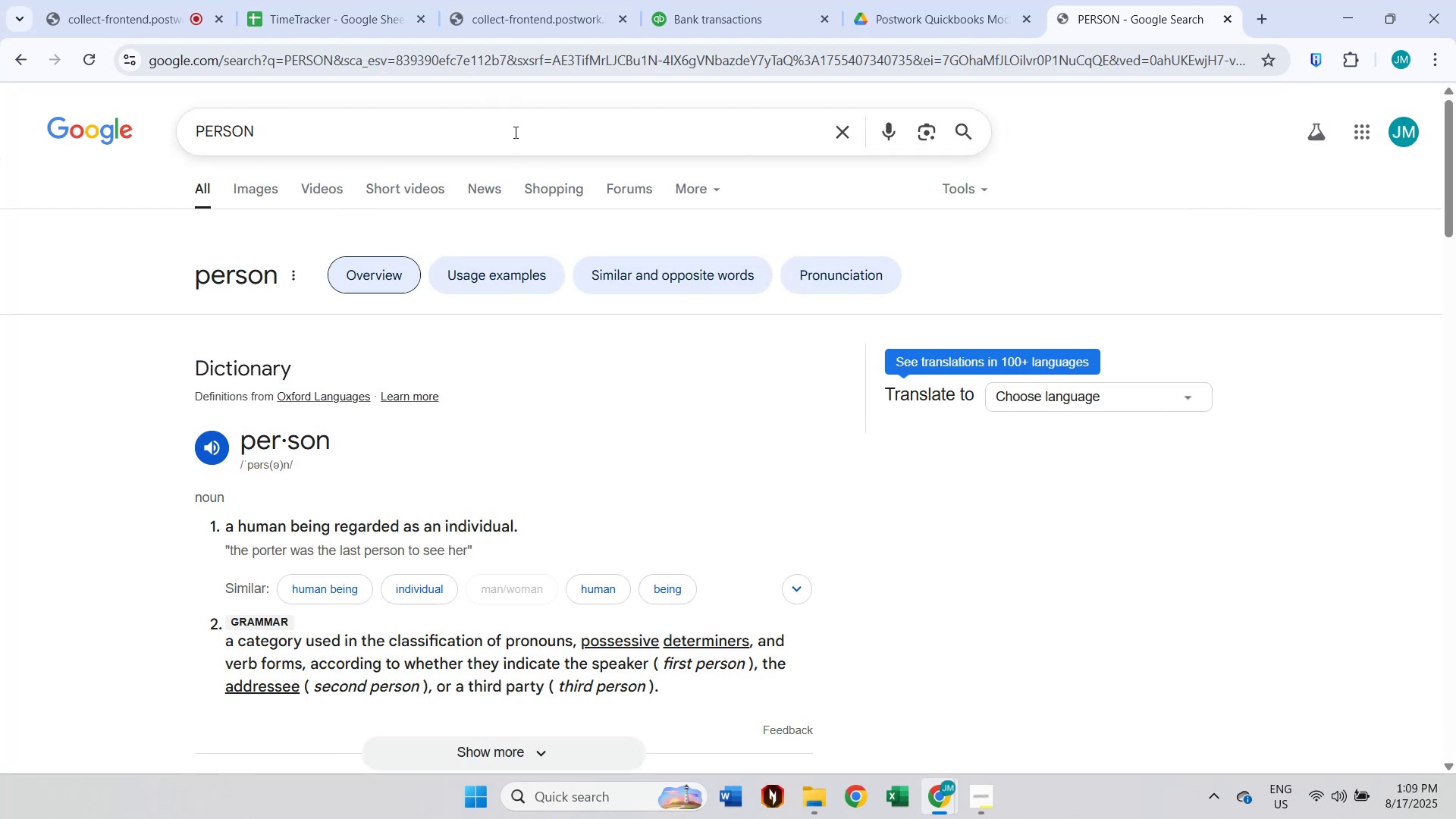 
scroll: coordinate [591, 171], scroll_direction: down, amount: 3.0
 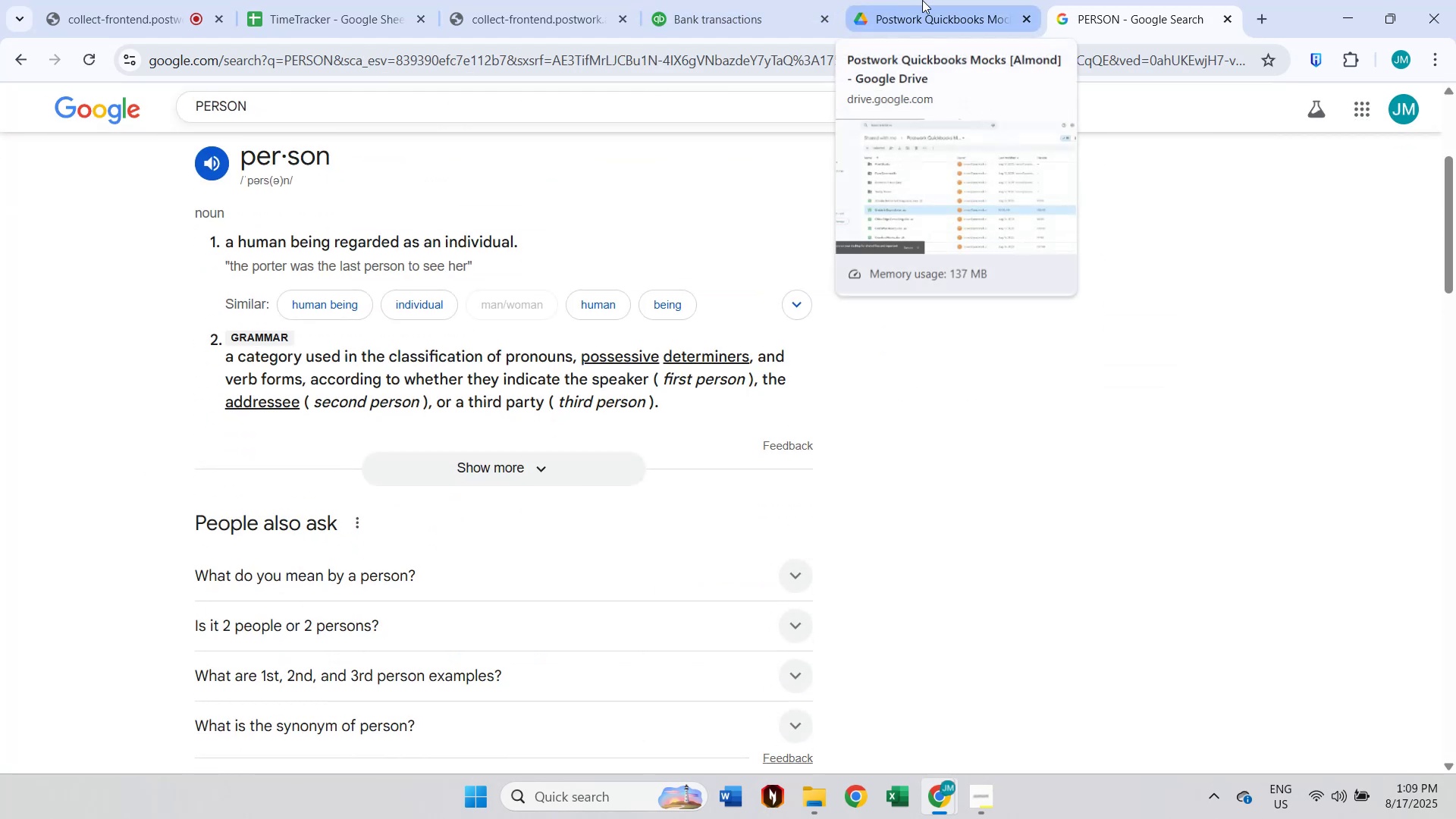 
left_click([784, 0])
 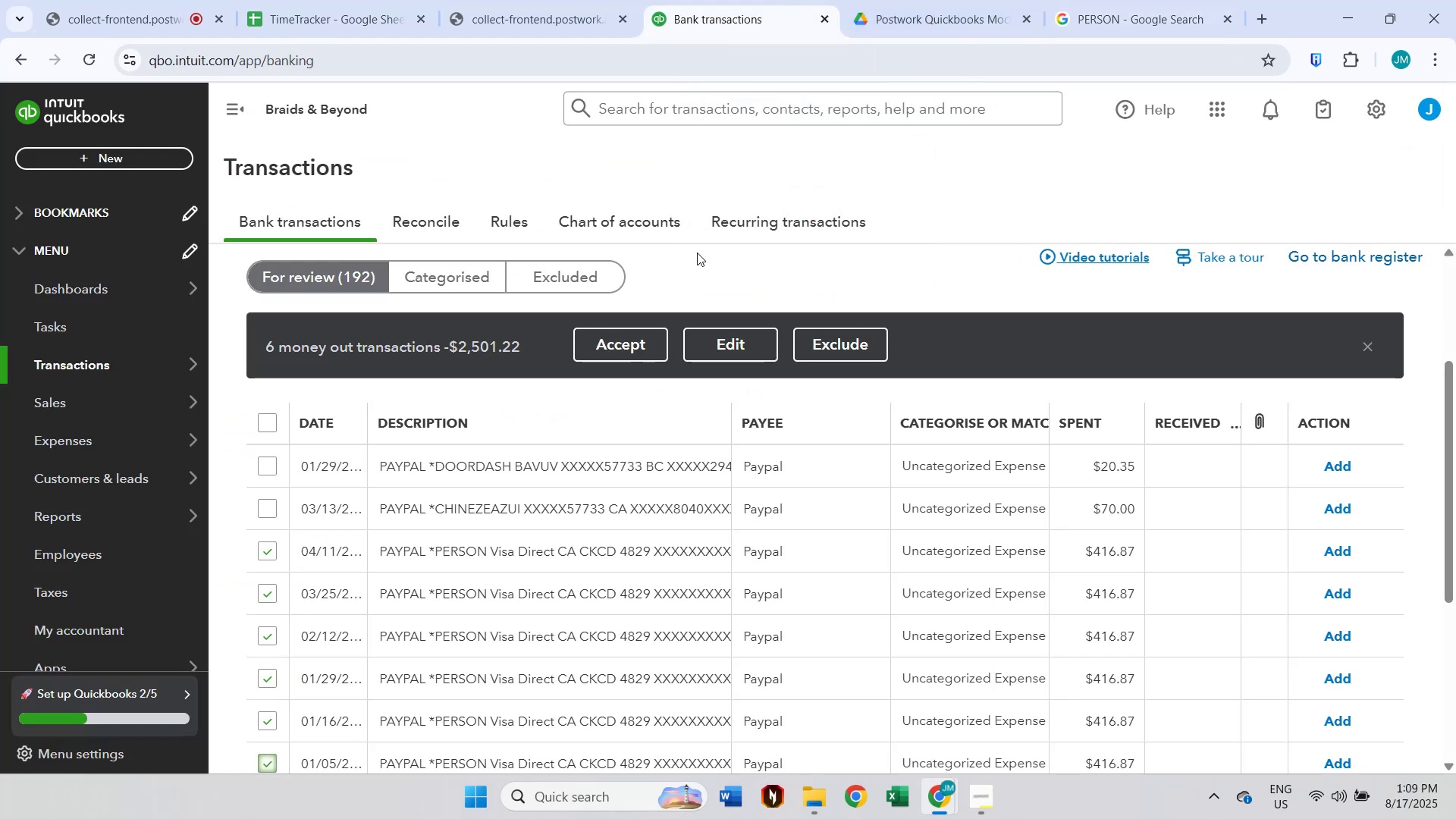 
scroll: coordinate [682, 366], scroll_direction: down, amount: 1.0
 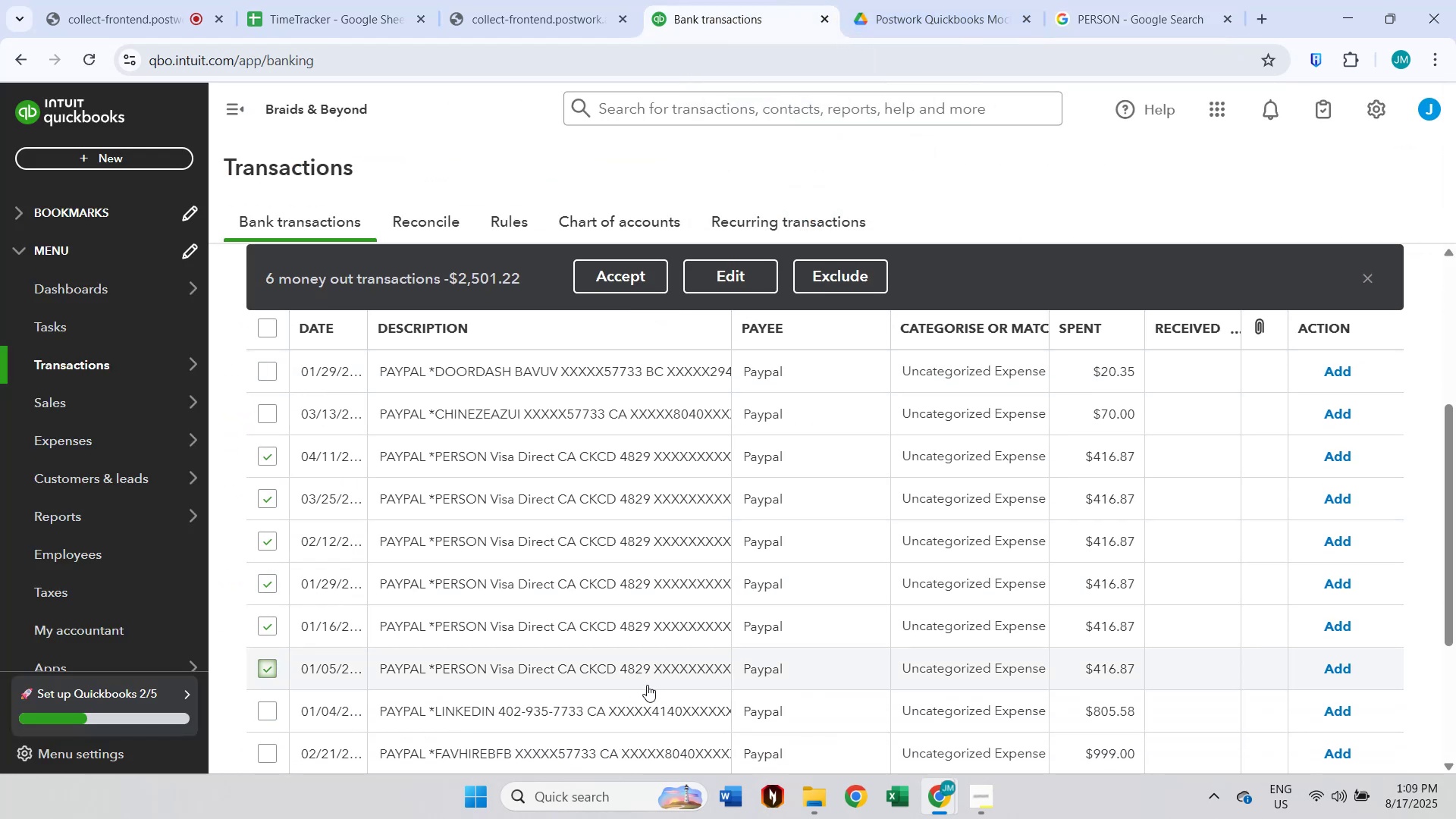 
left_click([649, 680])
 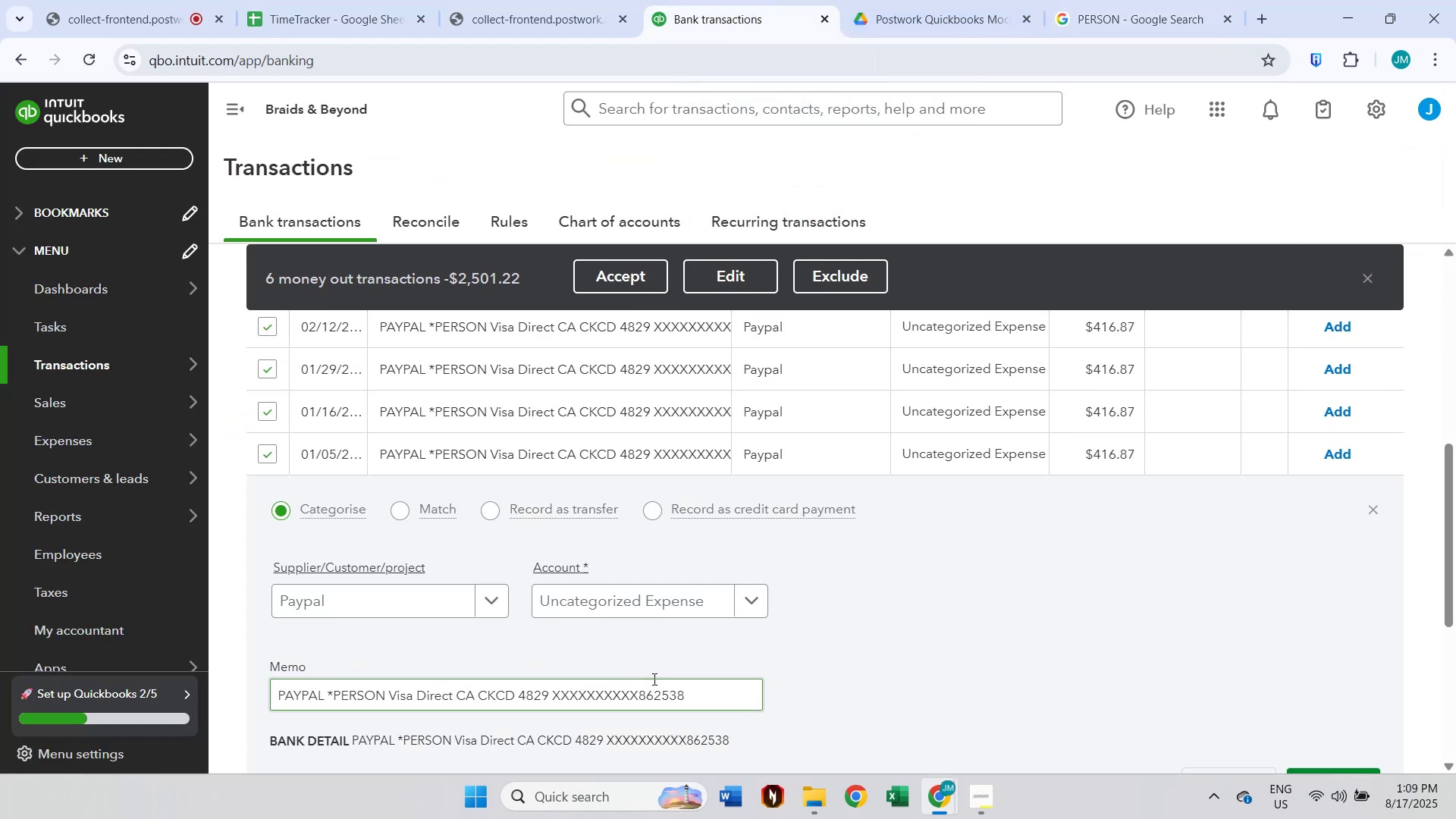 
scroll: coordinate [686, 670], scroll_direction: down, amount: 3.0
 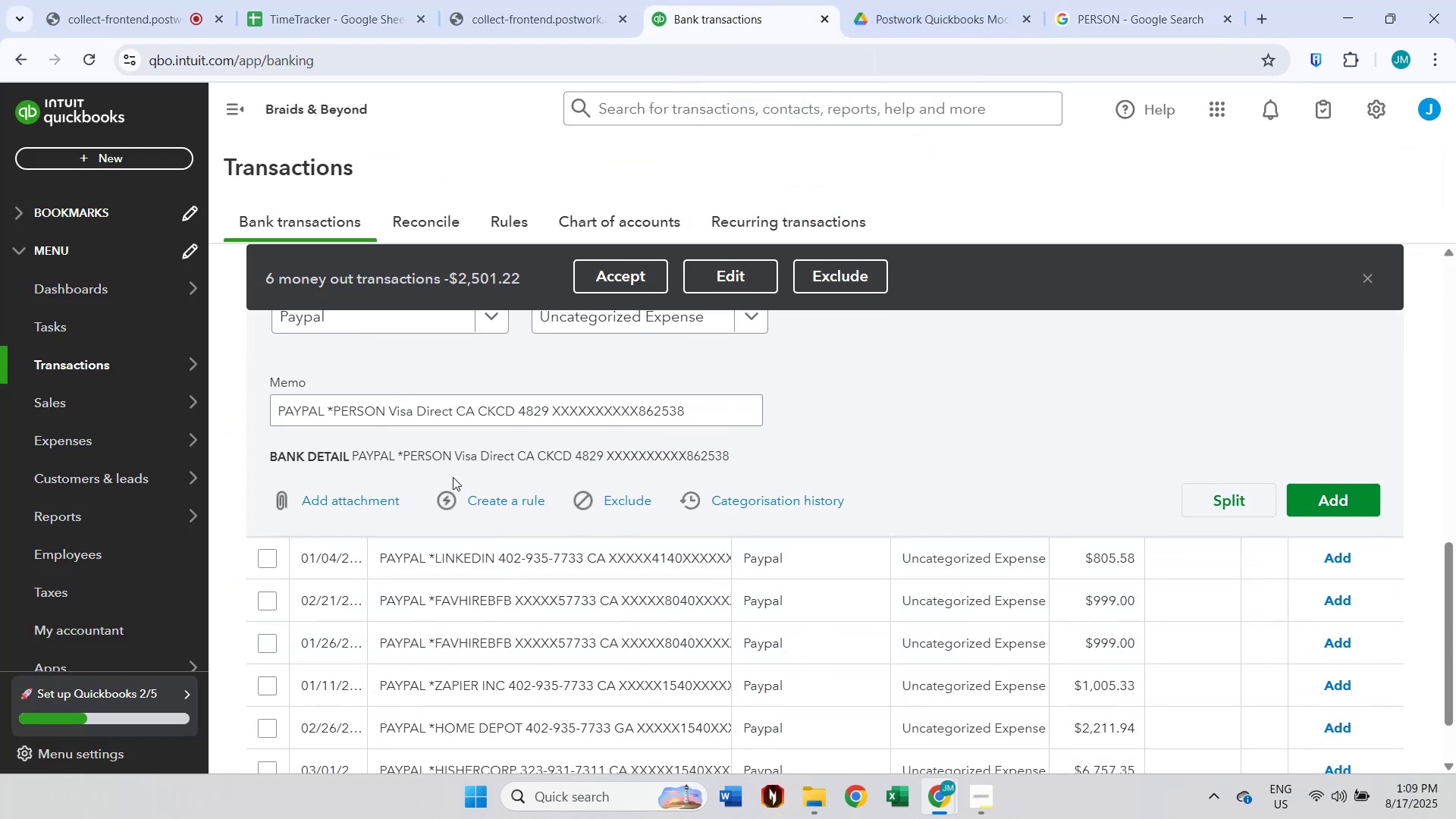 
scroll: coordinate [759, 380], scroll_direction: up, amount: 2.0
 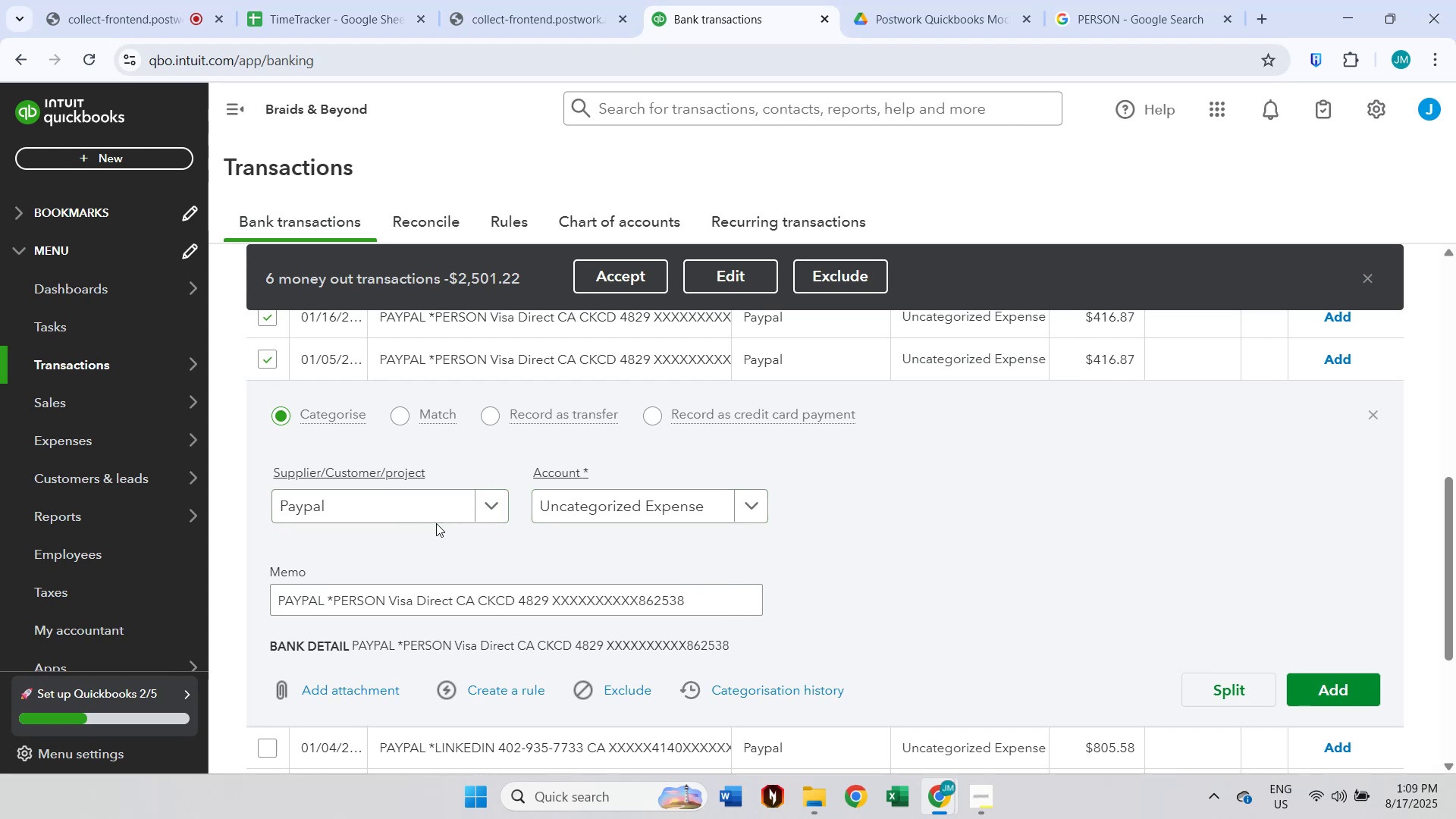 
left_click([430, 511])
 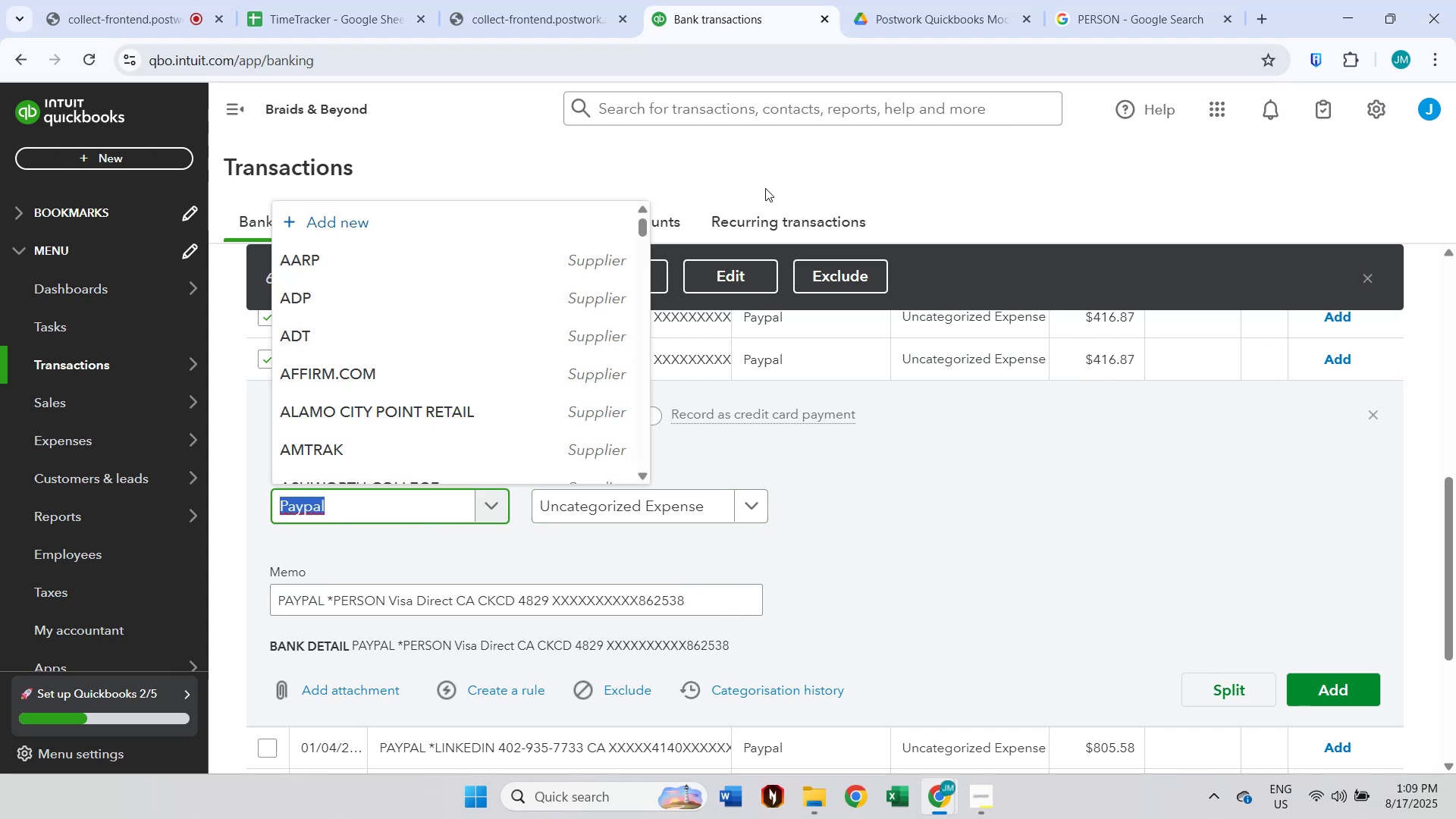 
left_click([758, 275])
 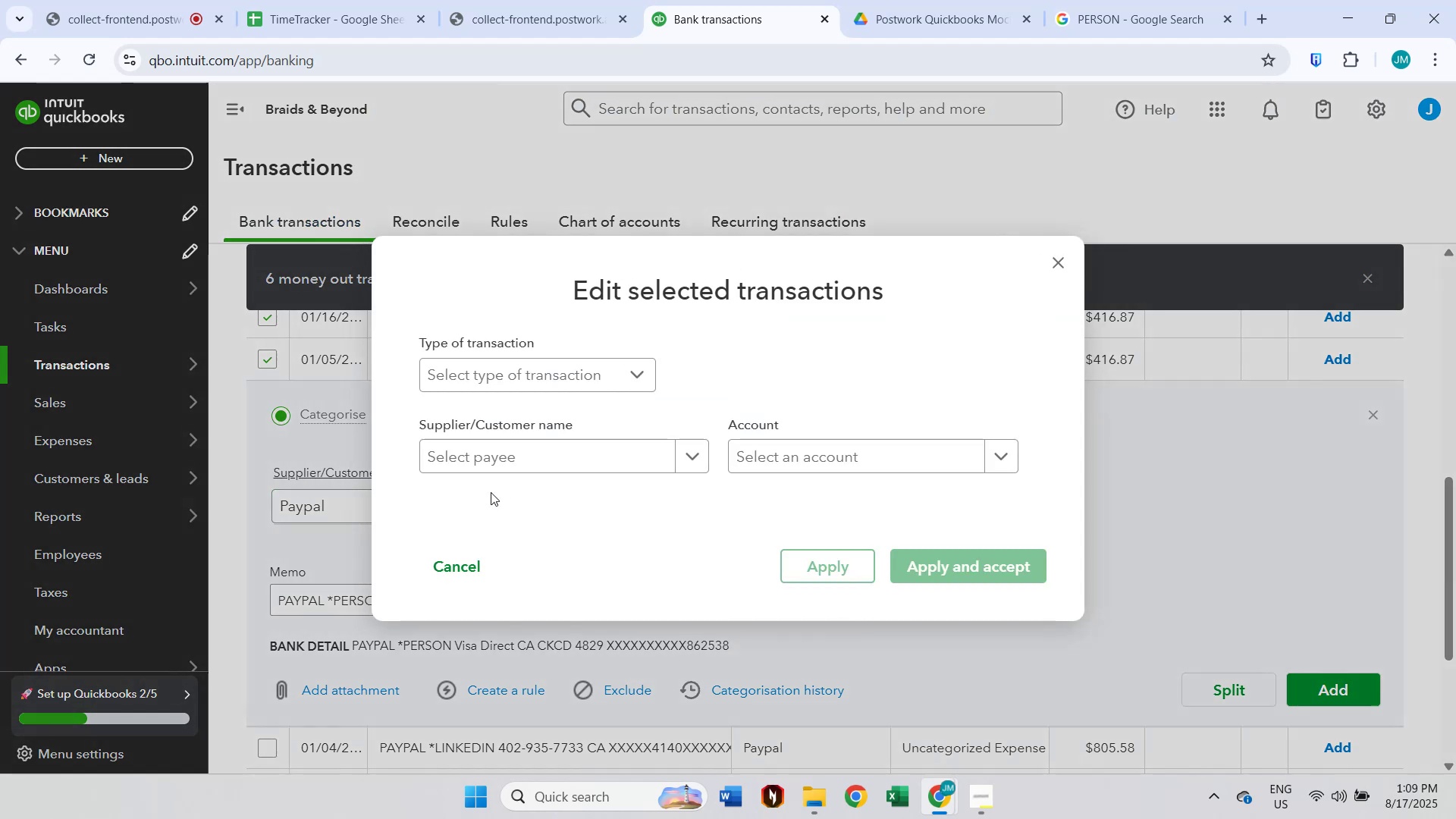 
left_click([505, 453])
 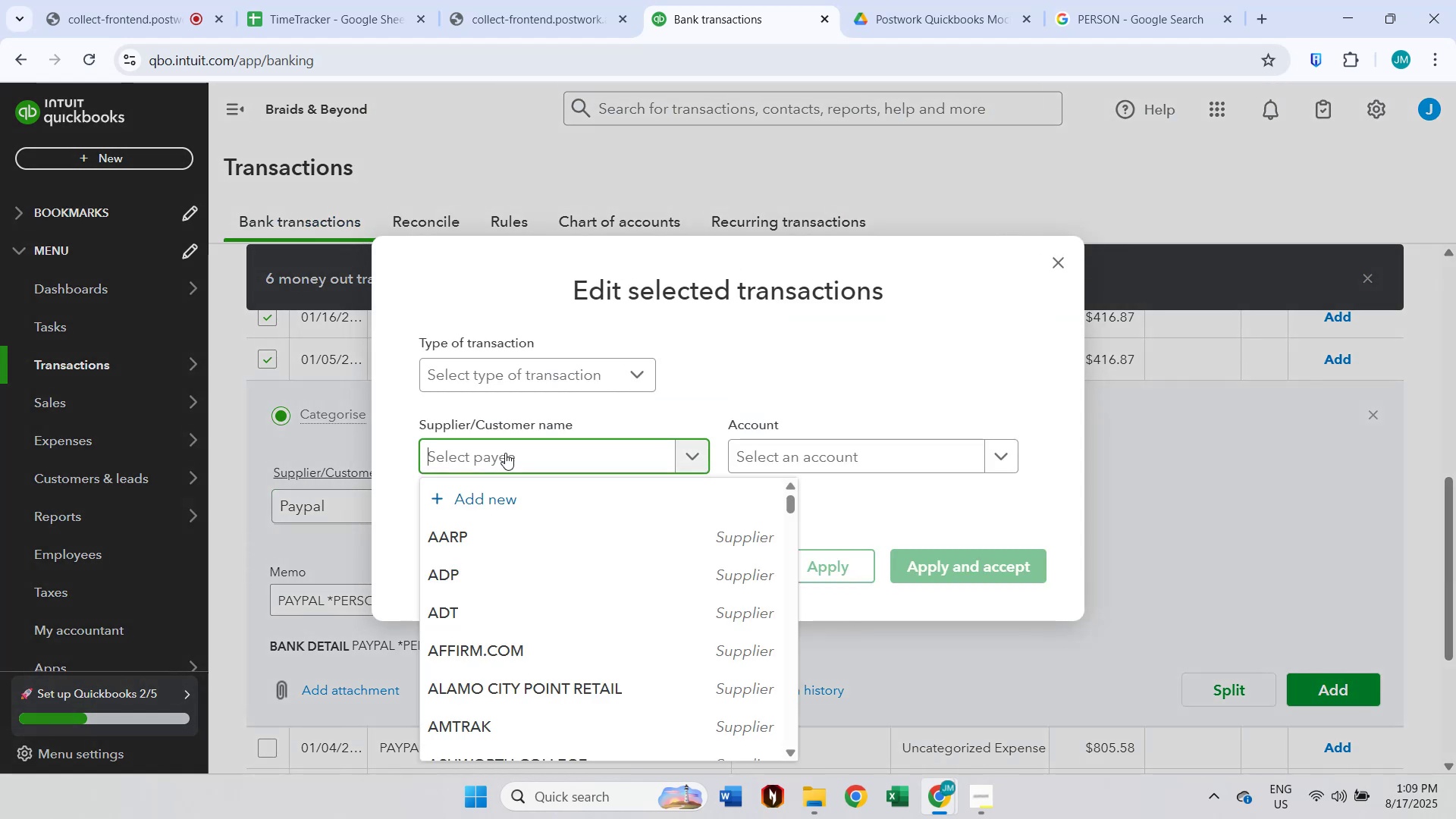 
type(PERSON)
 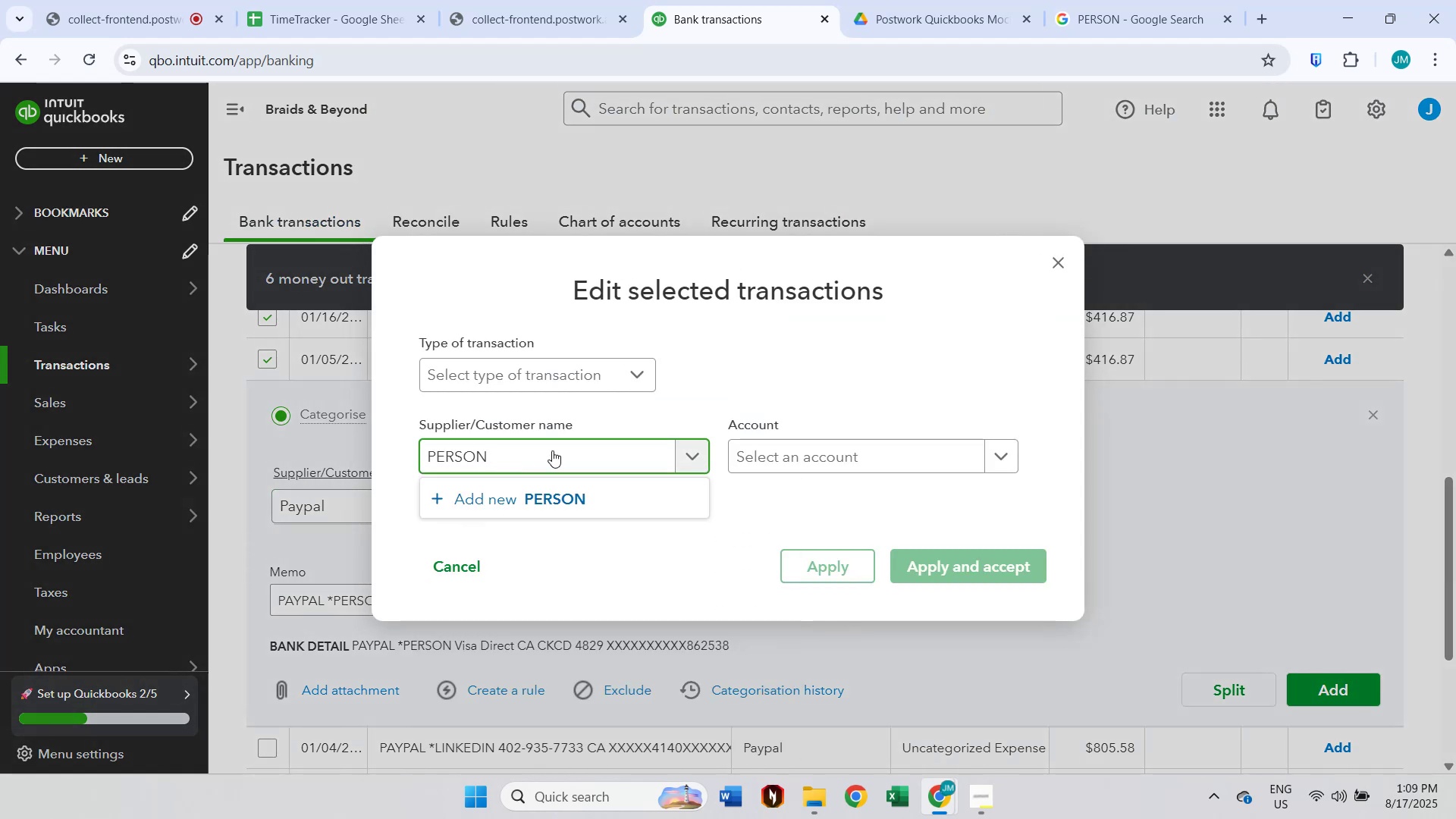 
left_click([568, 488])
 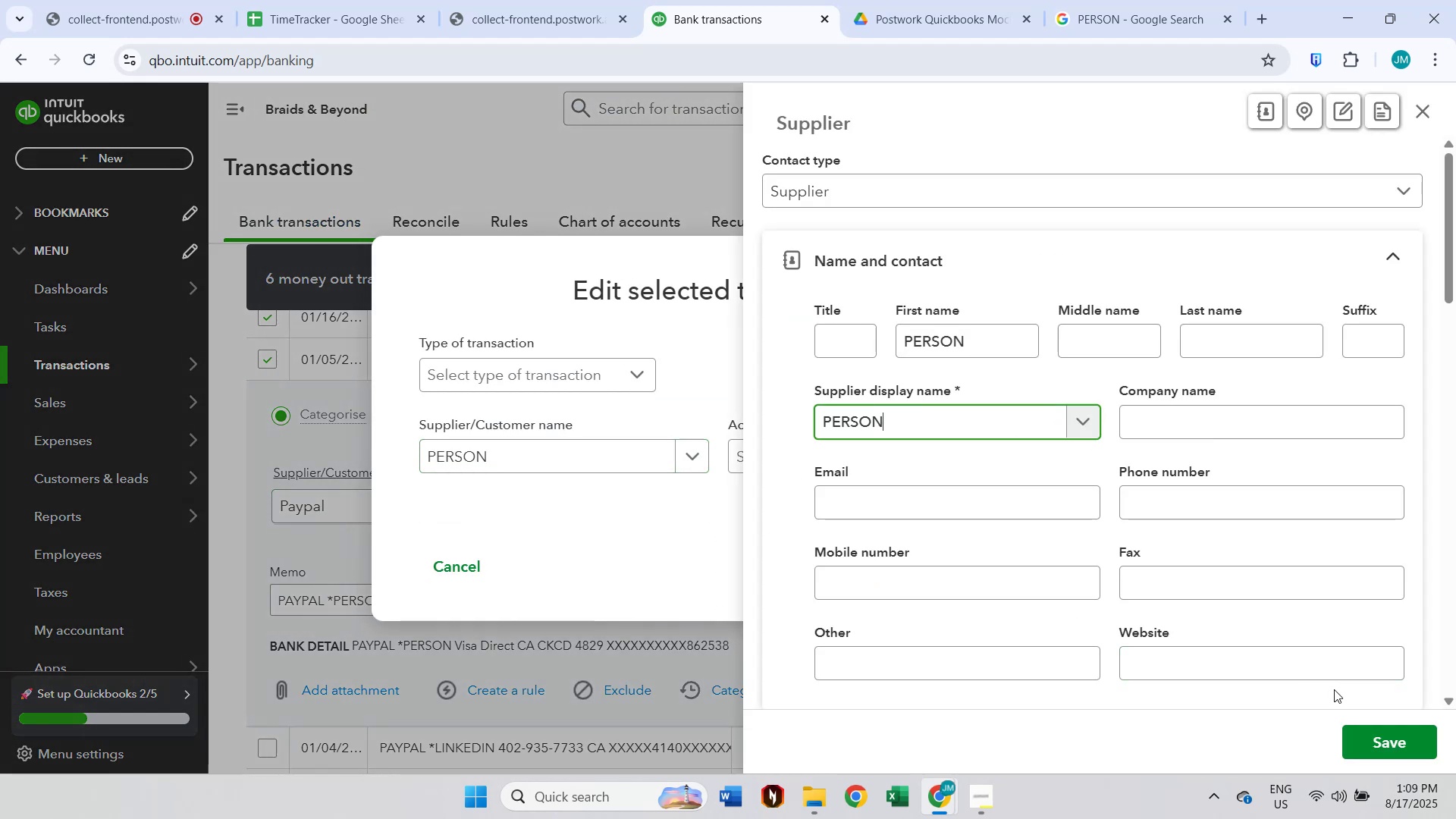 
left_click([1370, 736])
 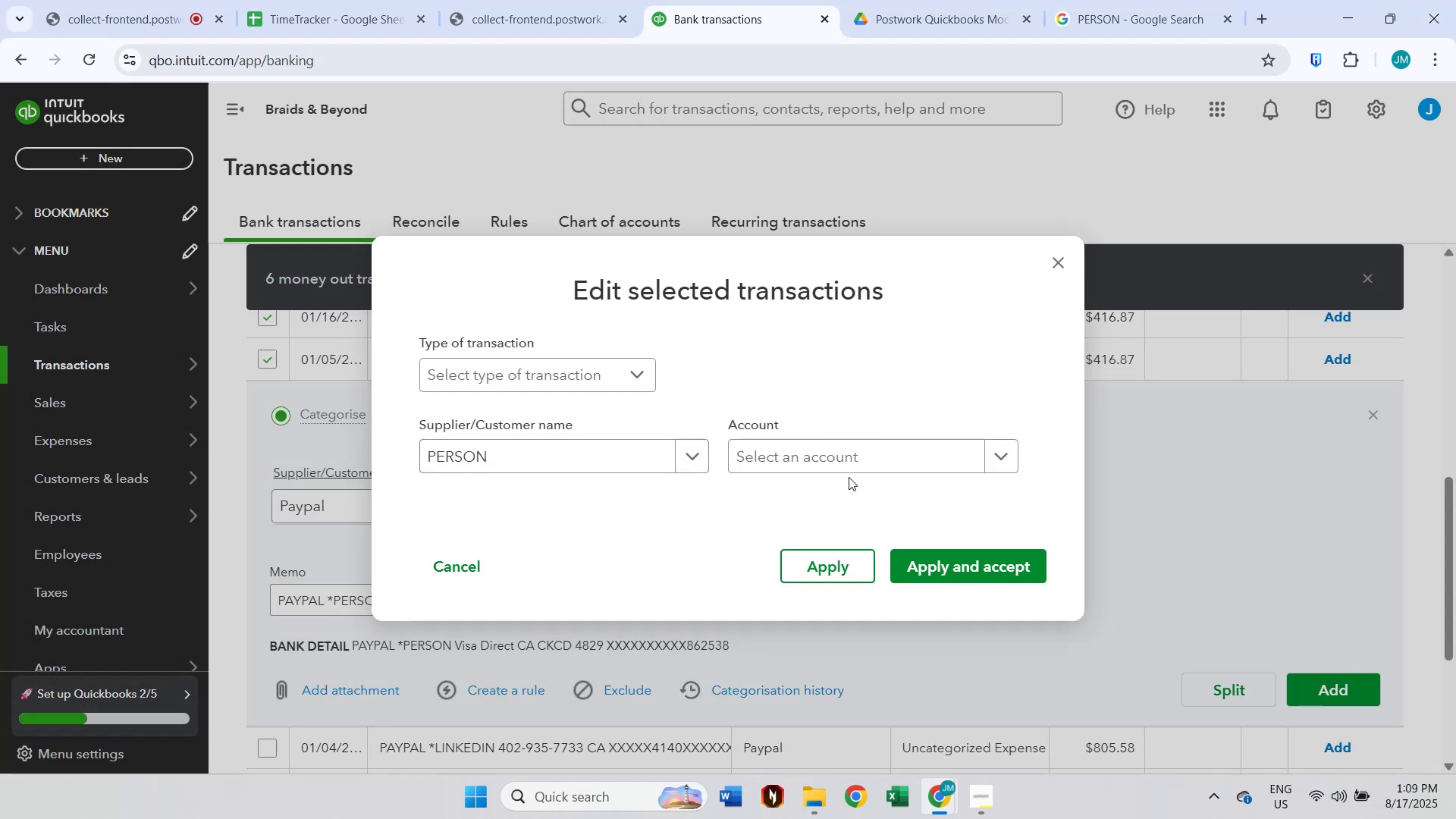 
left_click([845, 454])
 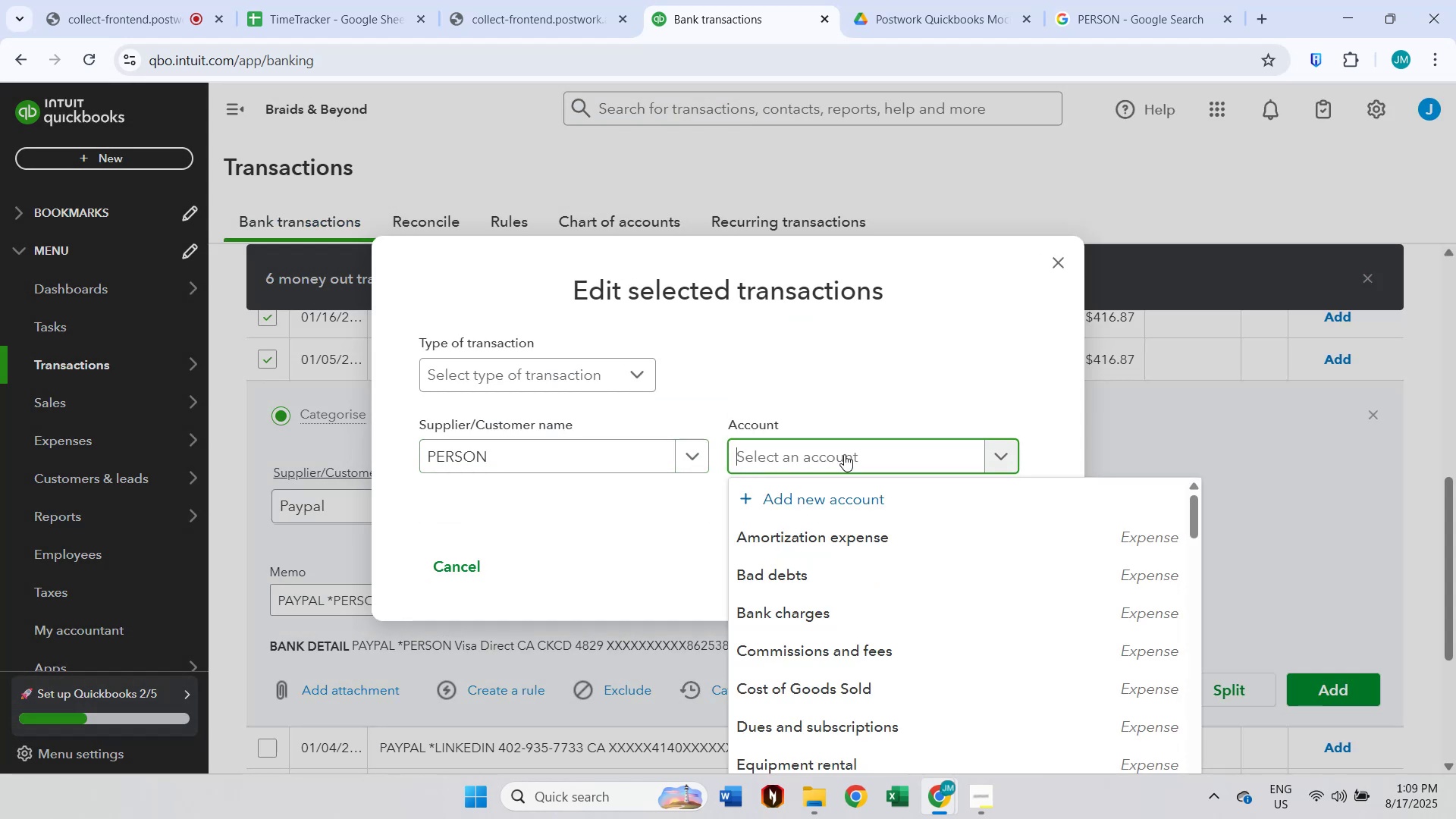 
type(dues)
 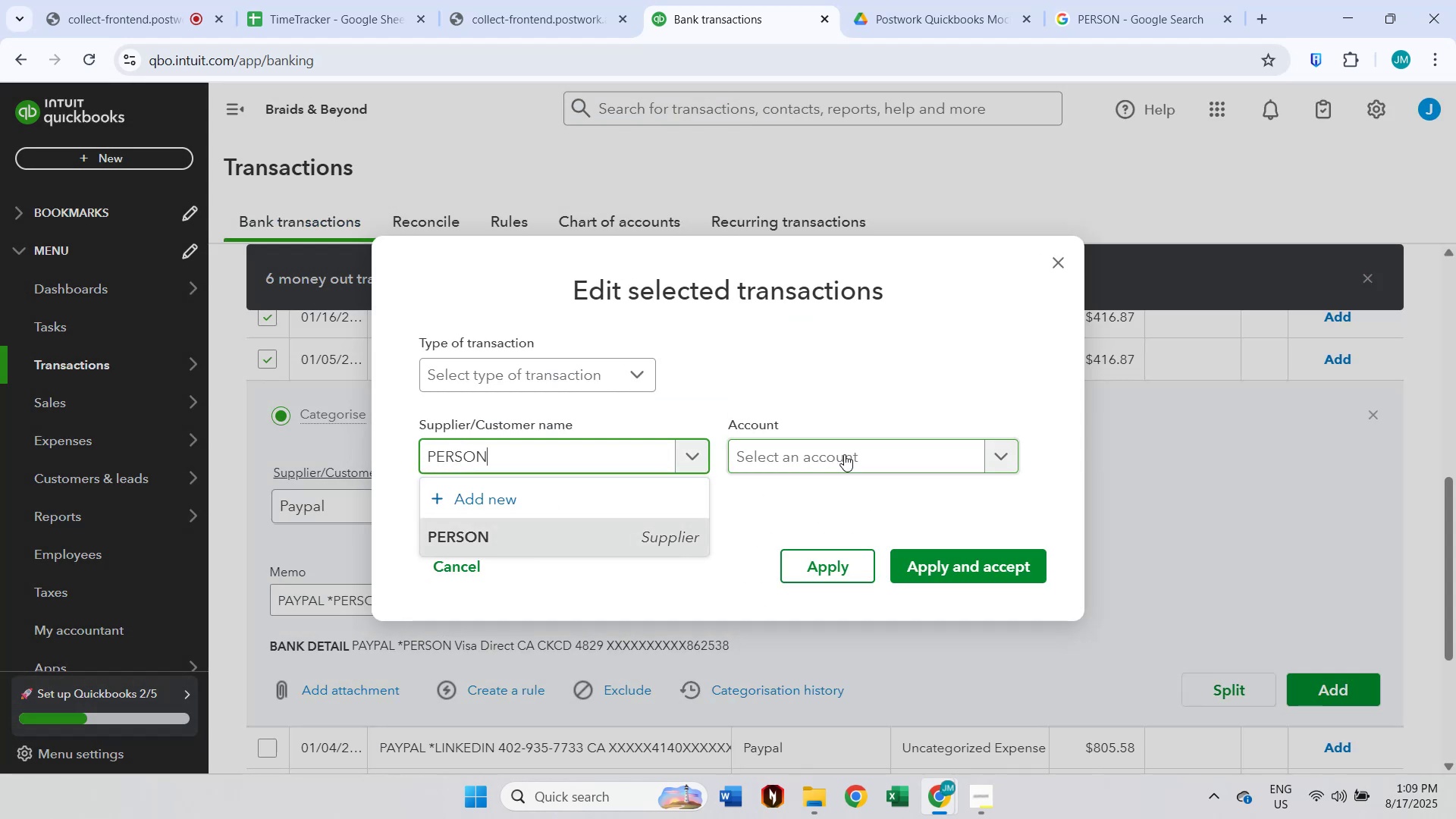 
left_click([844, 454])
 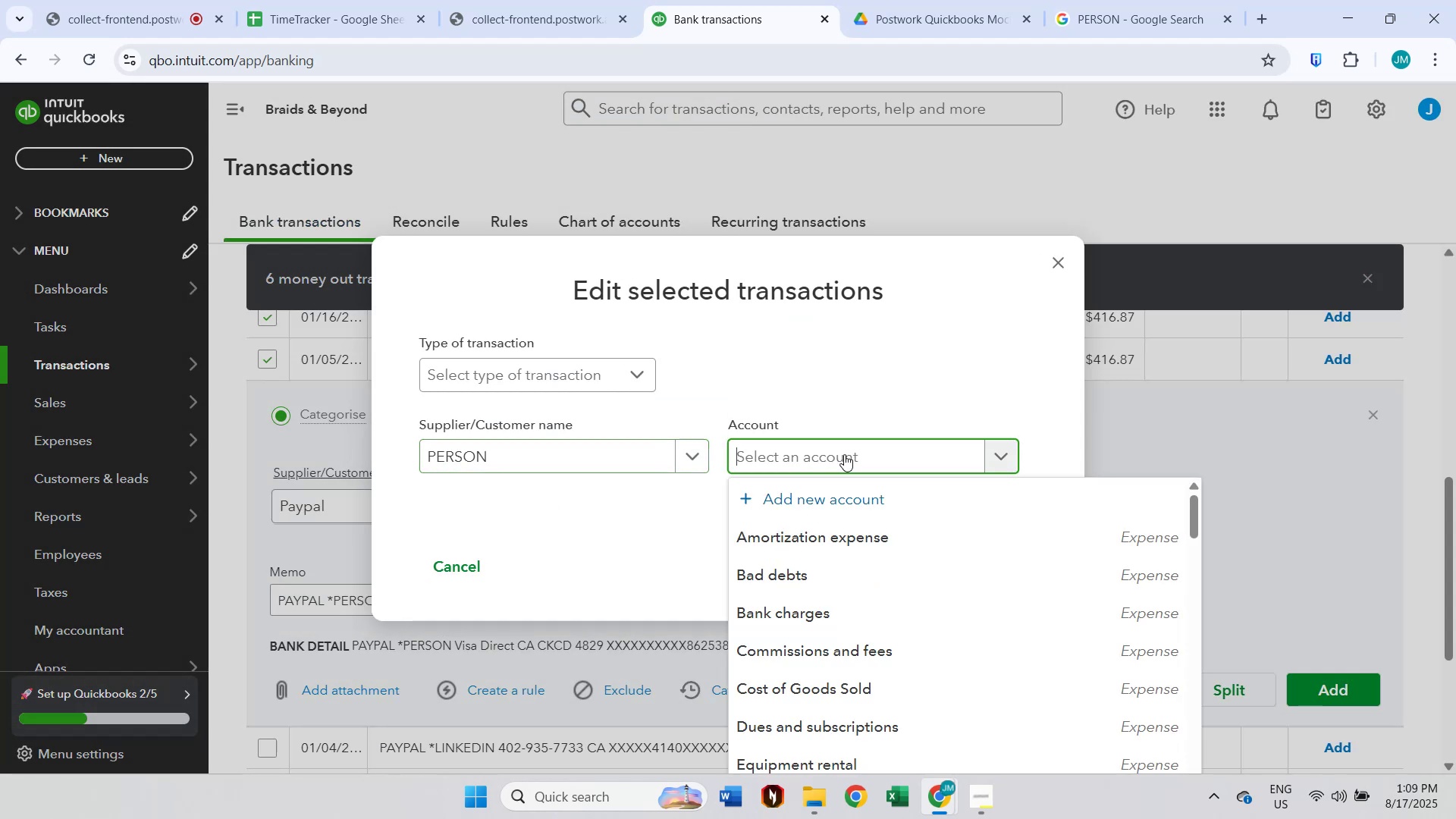 
type(dues)
 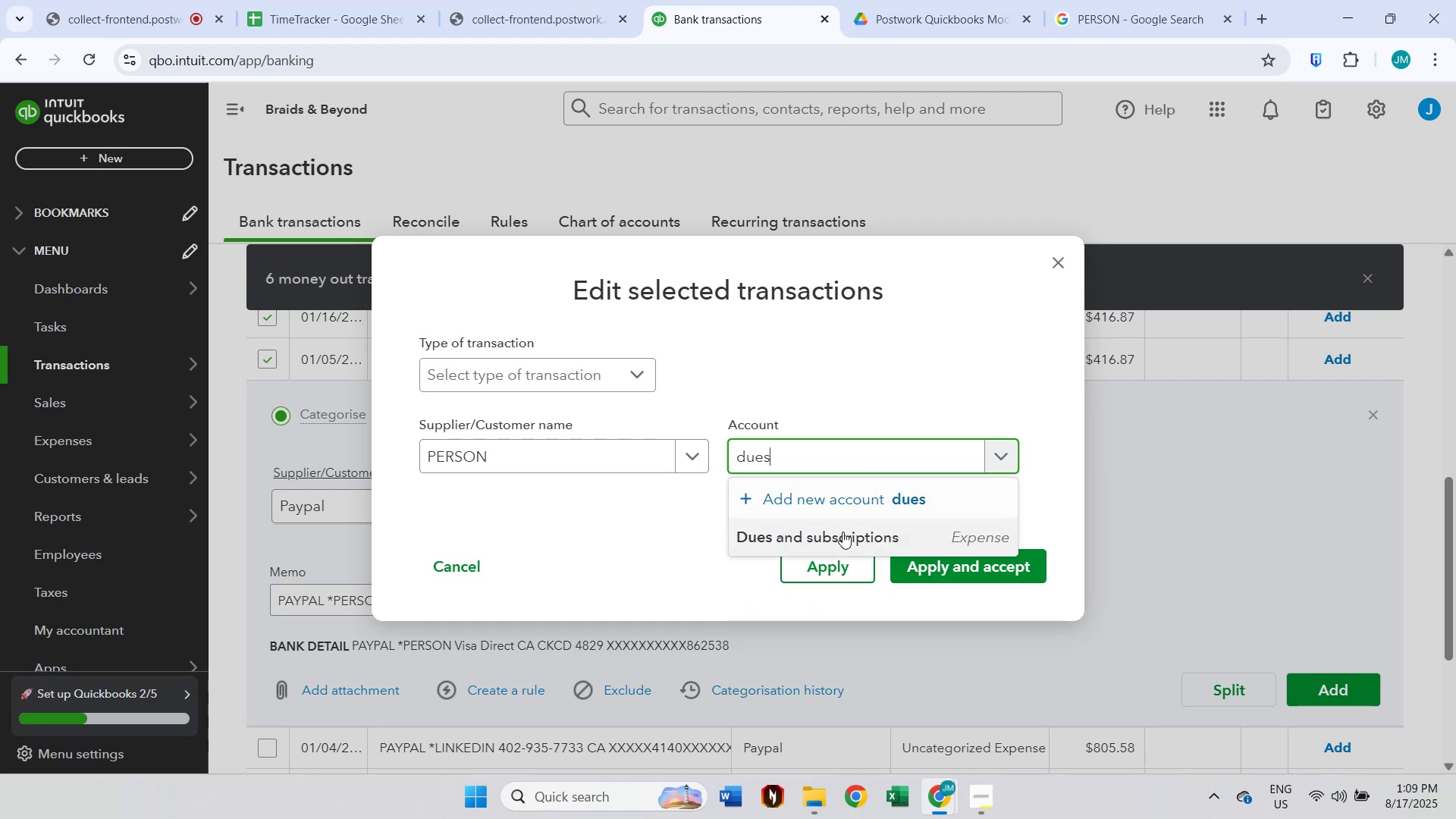 
double_click([937, 555])
 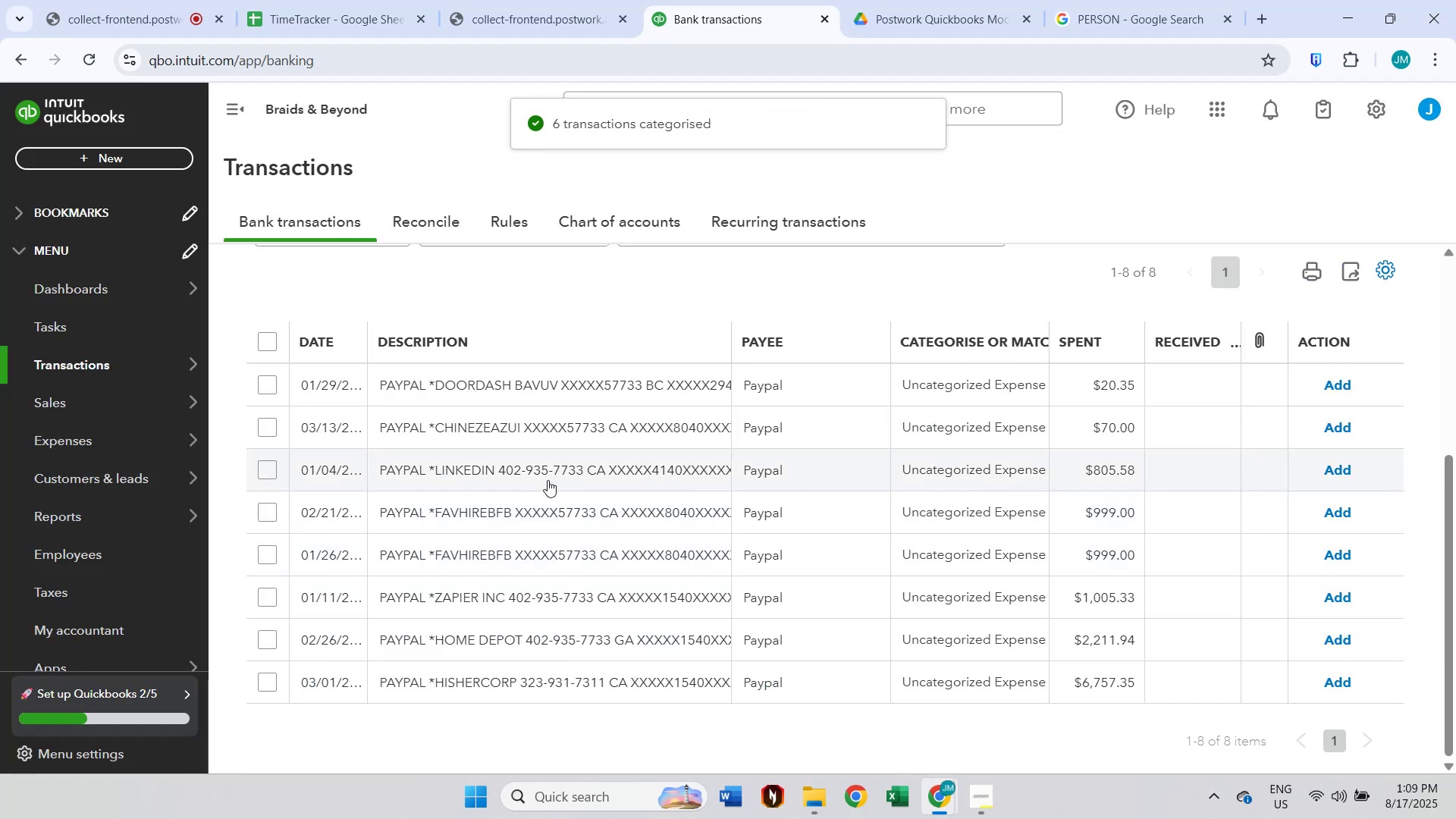 
wait(5.48)
 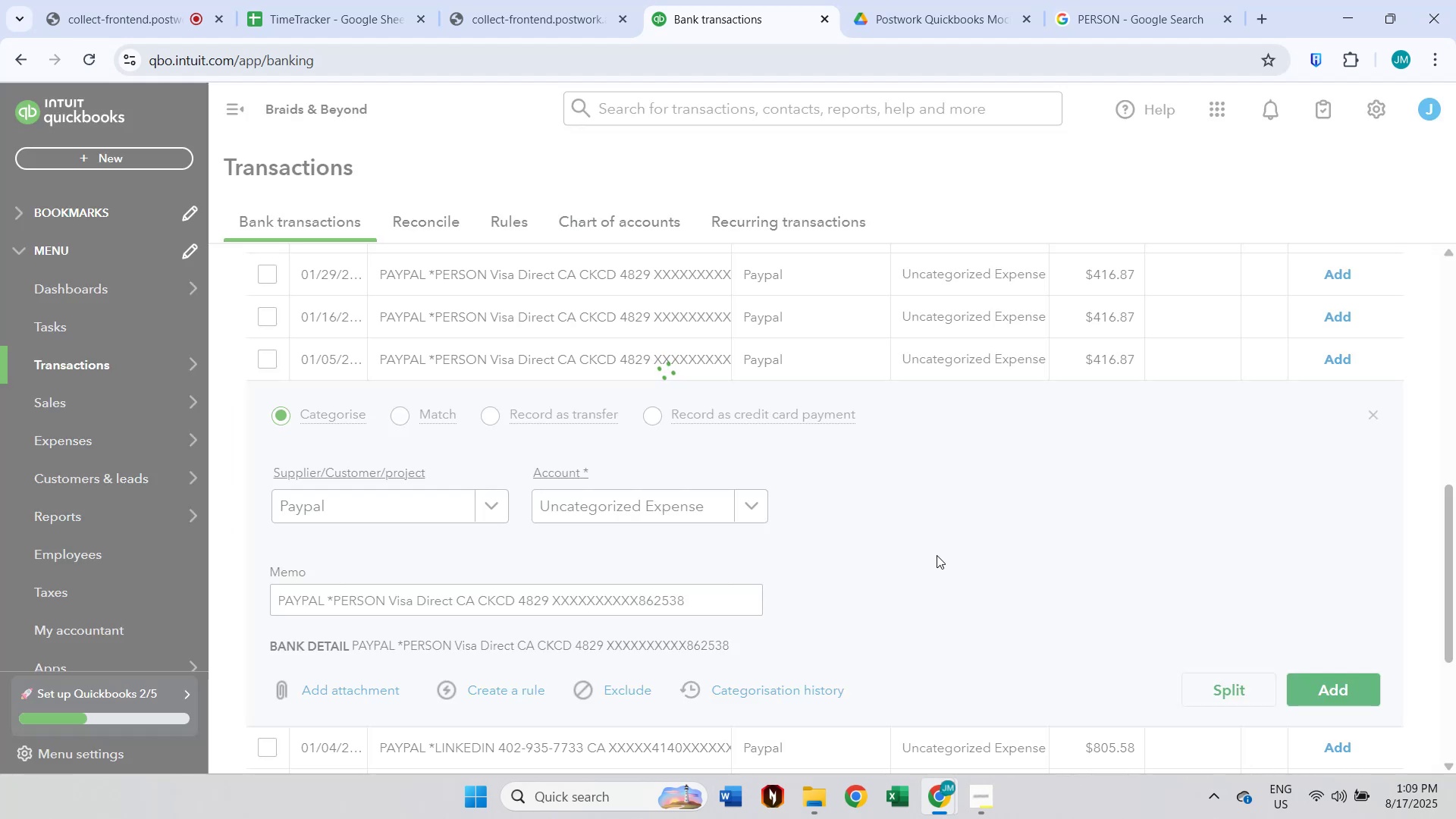 
left_click([548, 480])
 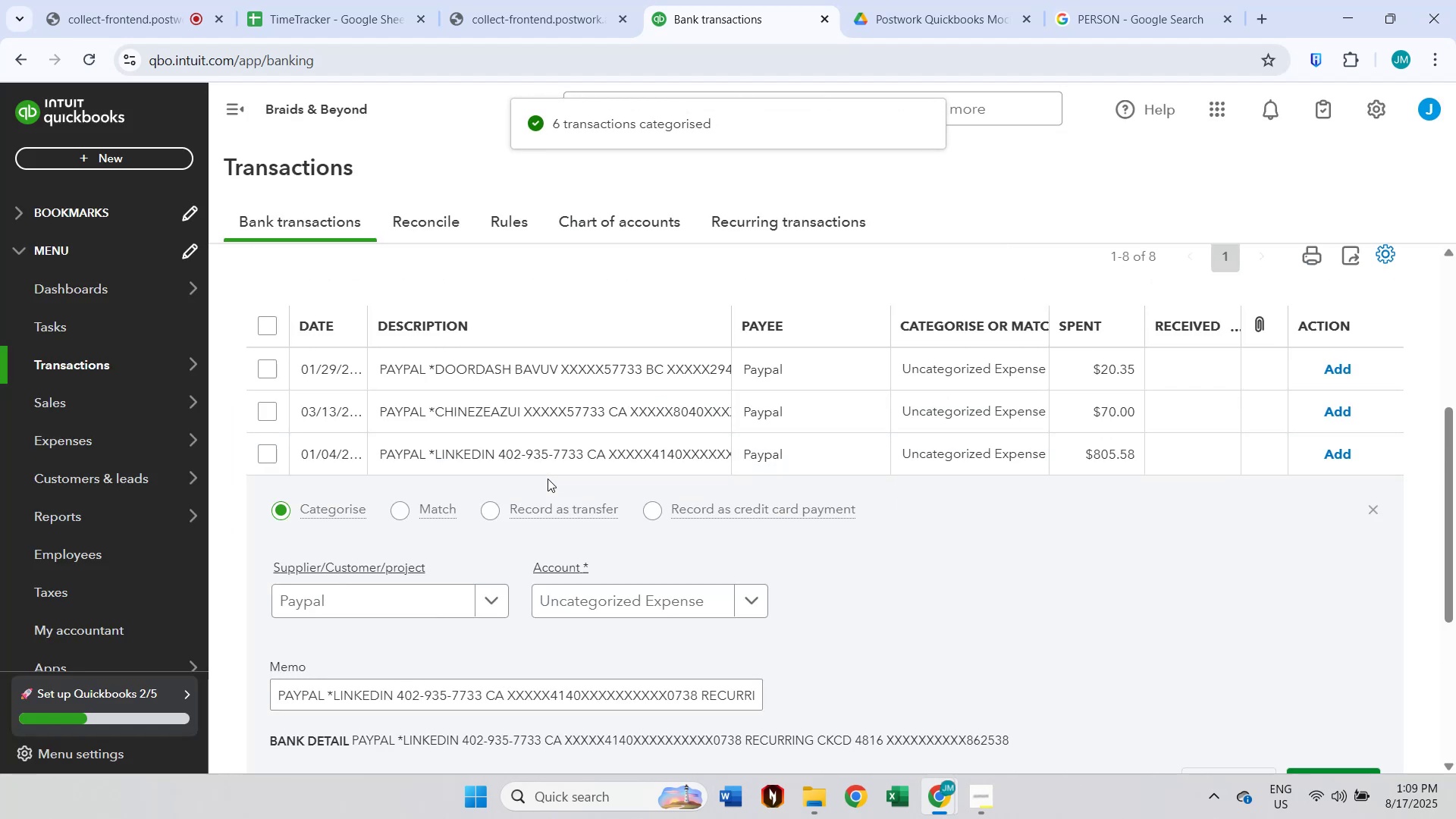 
scroll: coordinate [549, 479], scroll_direction: down, amount: 1.0
 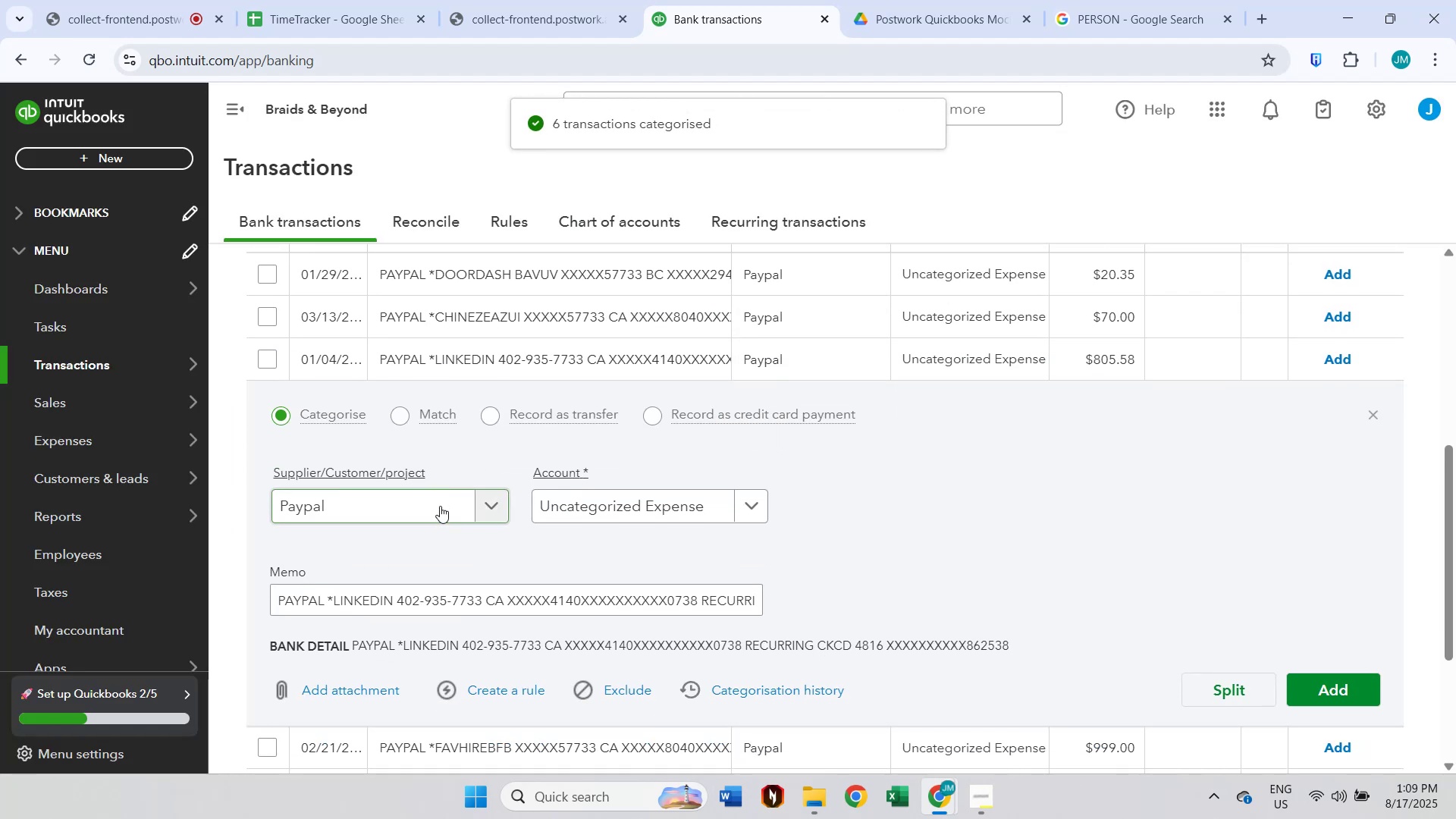 
left_click([440, 506])
 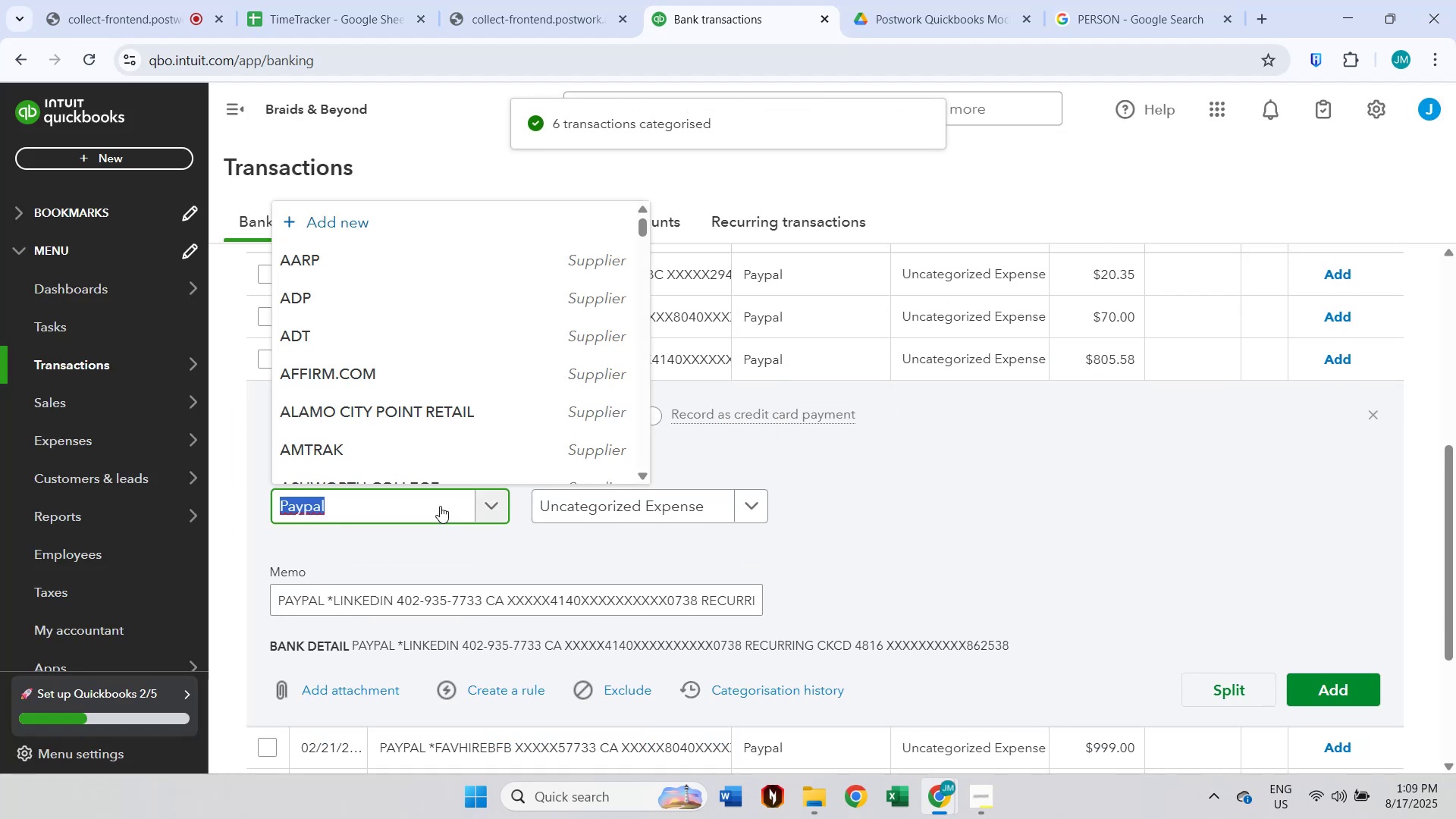 
type(lin)
key(Backspace)
key(Backspace)
key(Backspace)
key(Backspace)
type(Linkedin)
 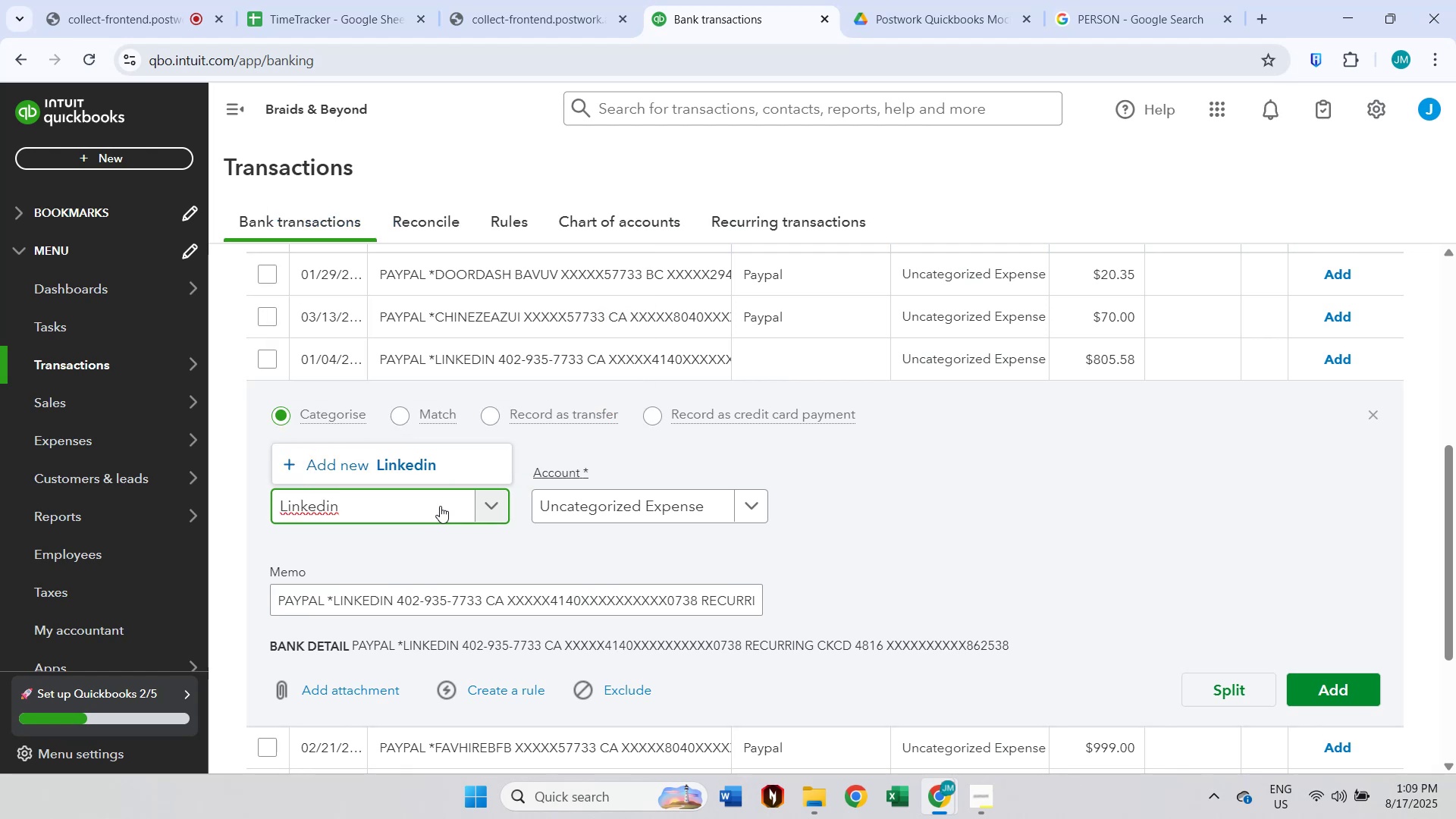 
left_click([447, 472])
 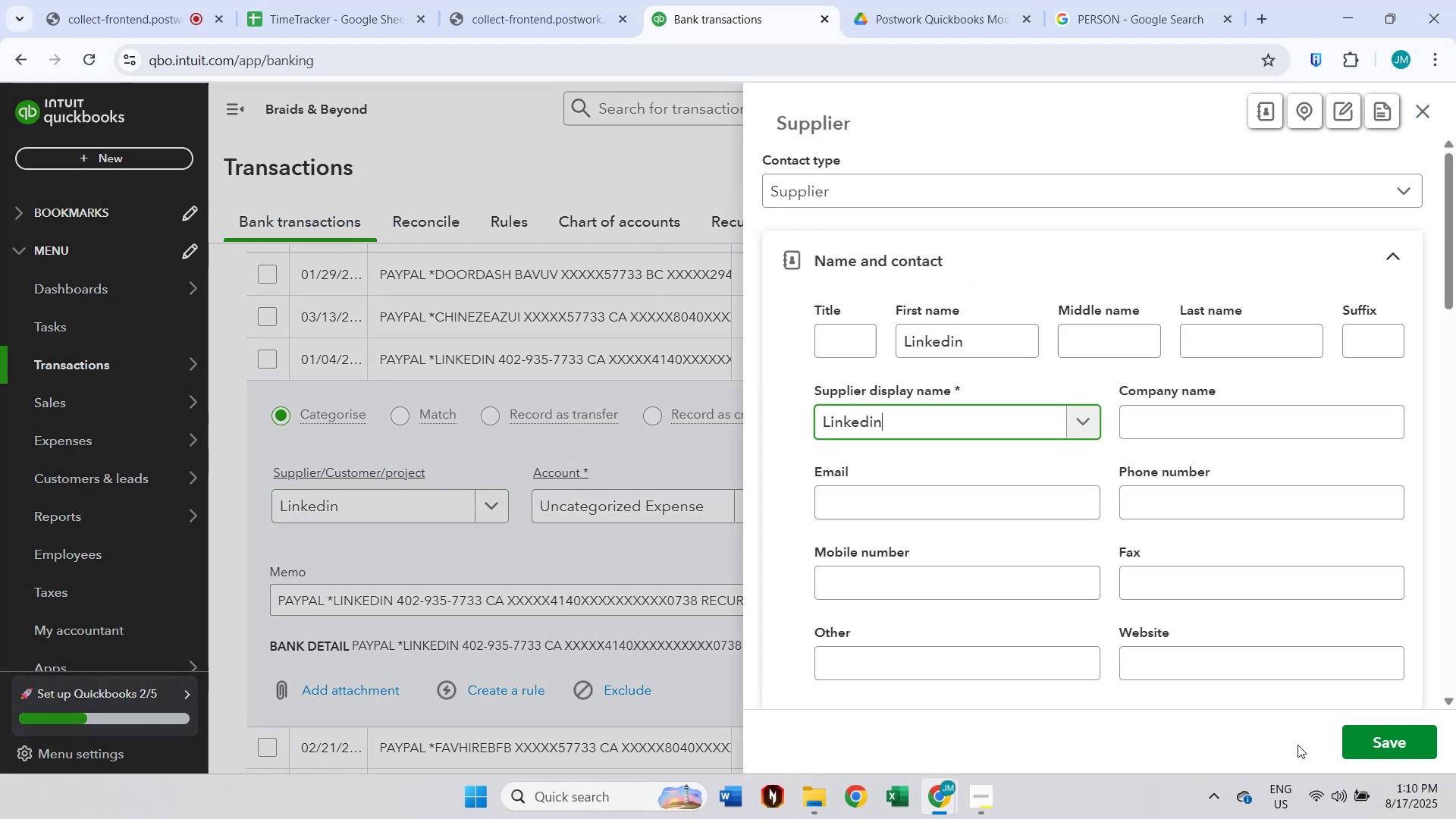 
left_click([1363, 741])
 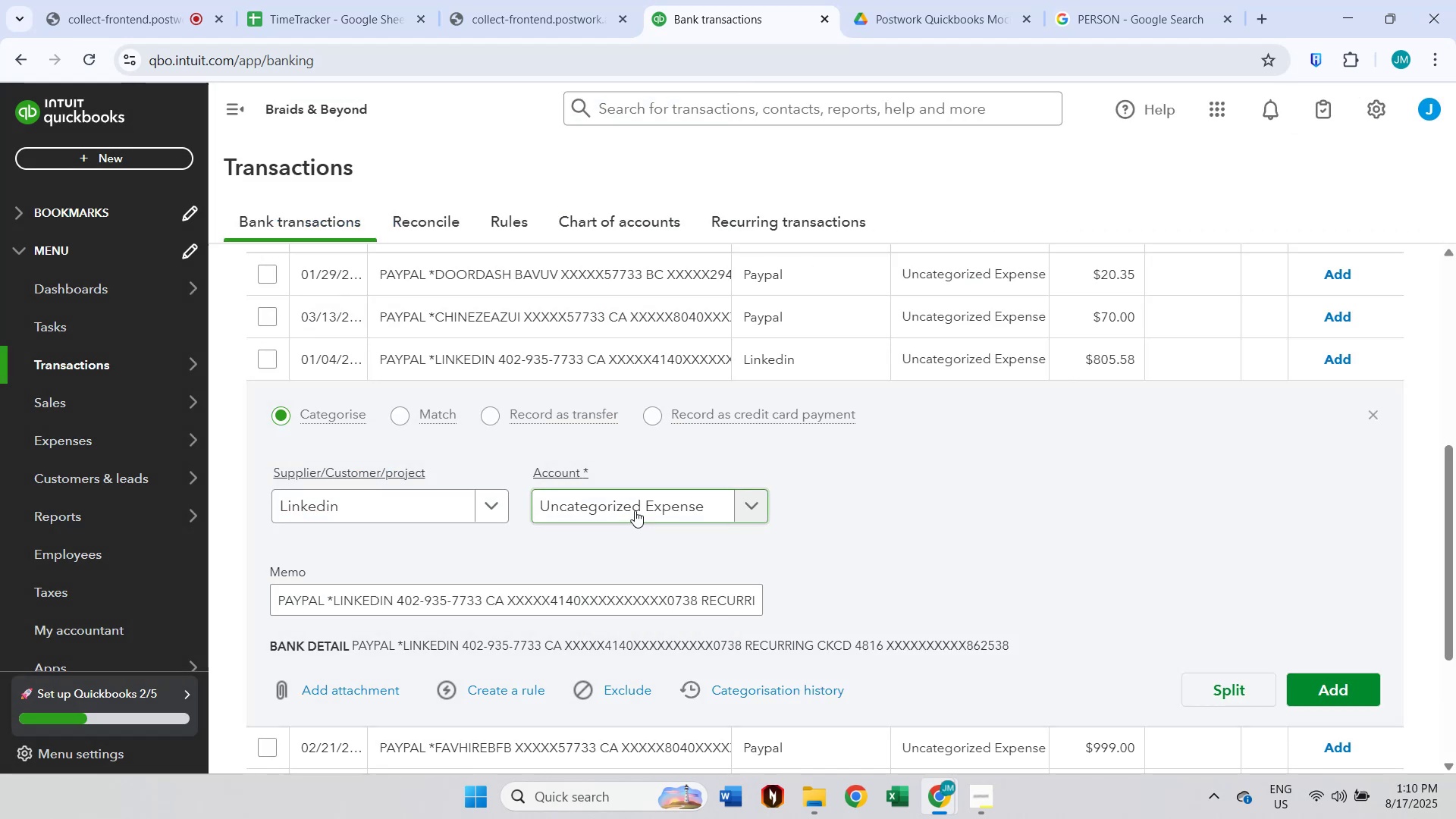 
left_click([635, 510])
 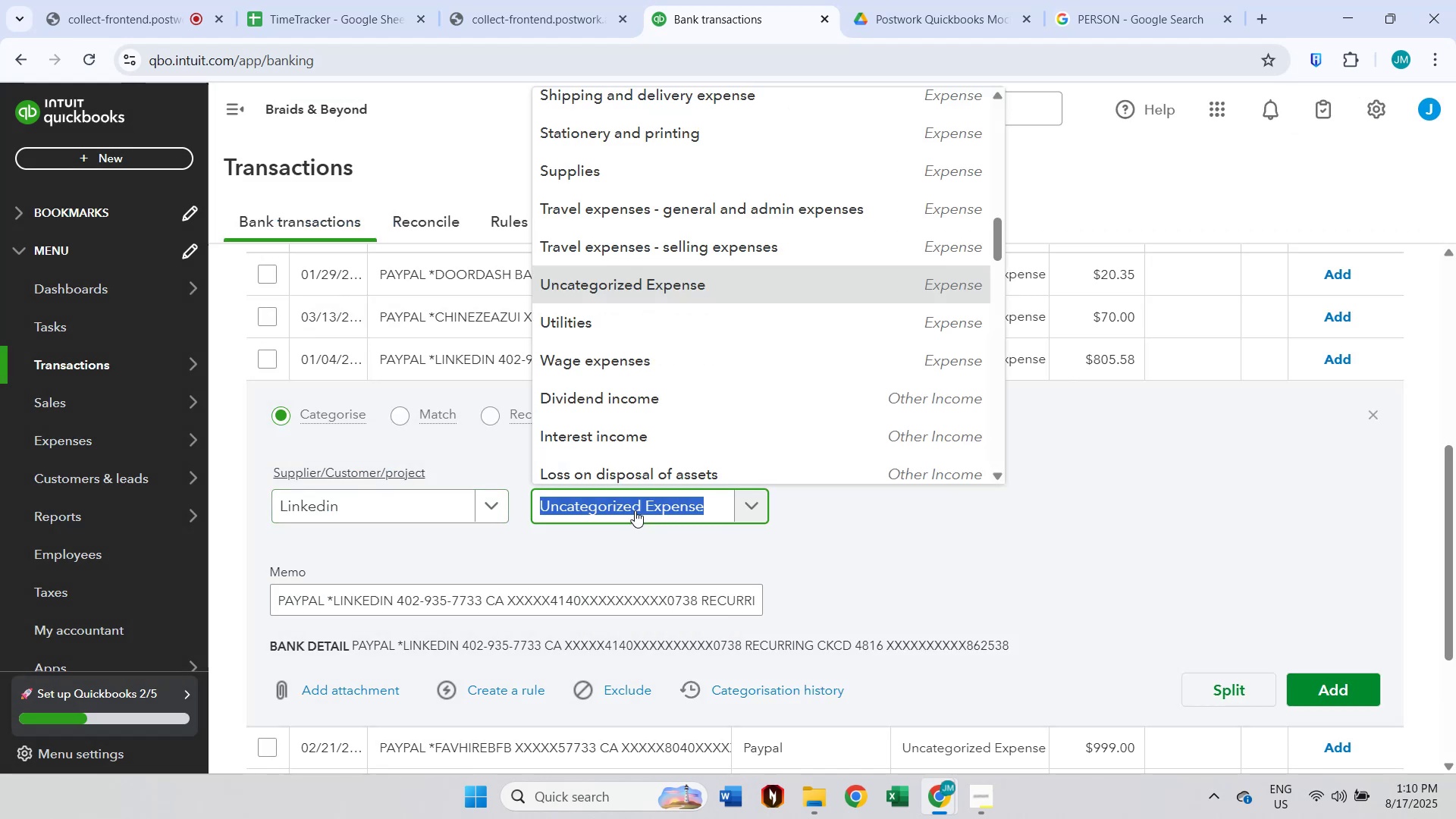 
type(dues)
 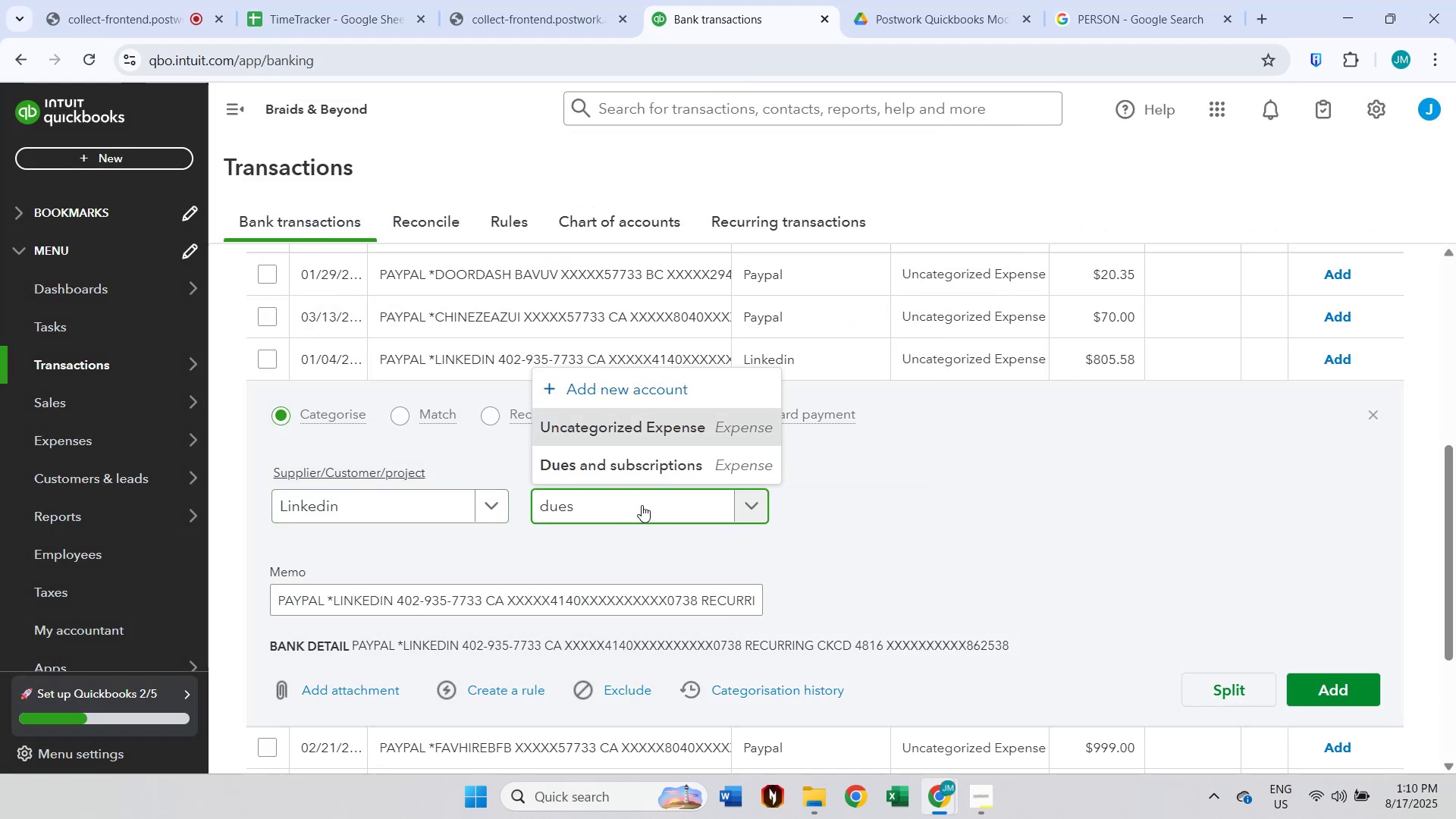 
left_click([669, 477])
 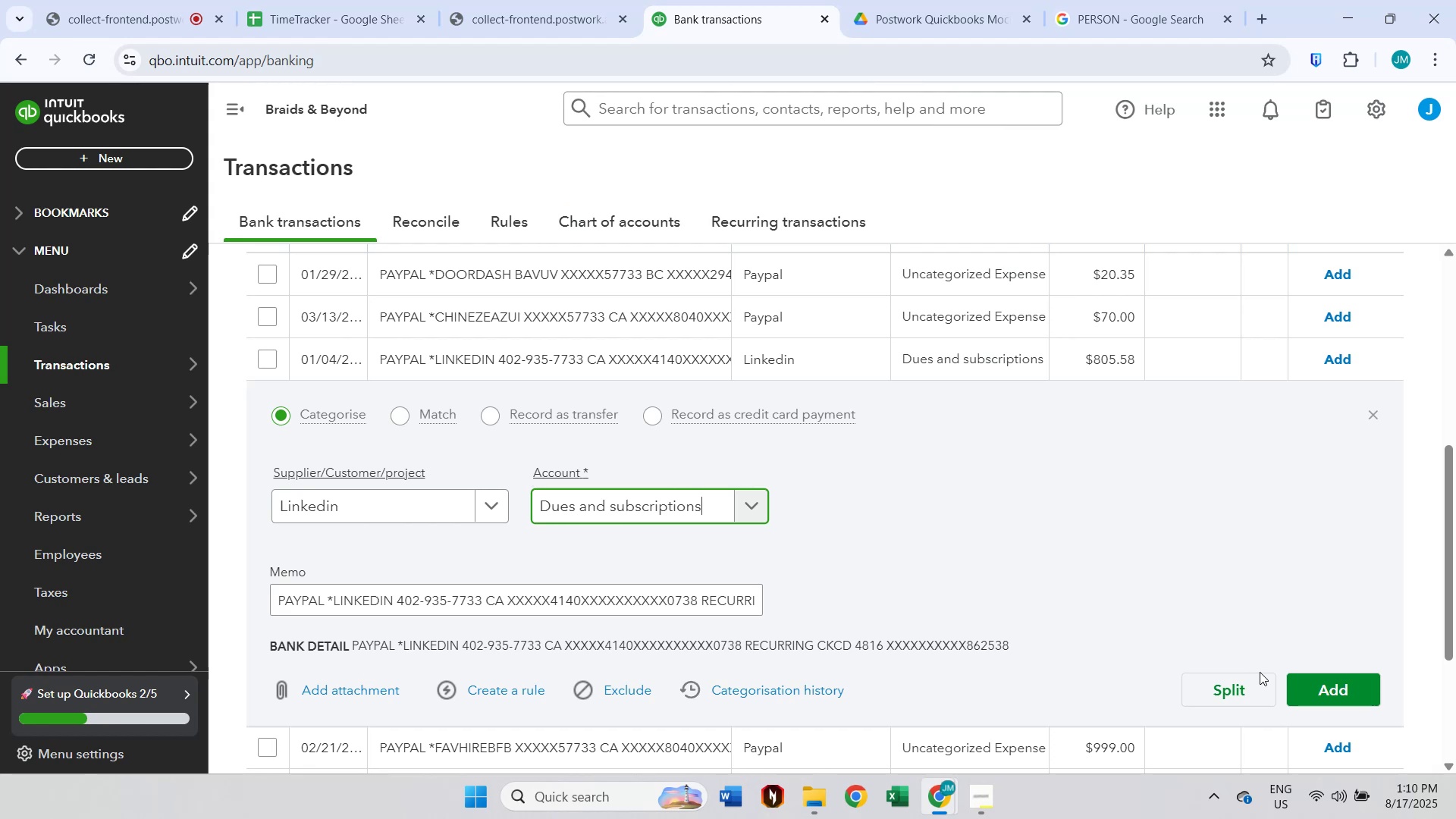 
left_click([1326, 692])
 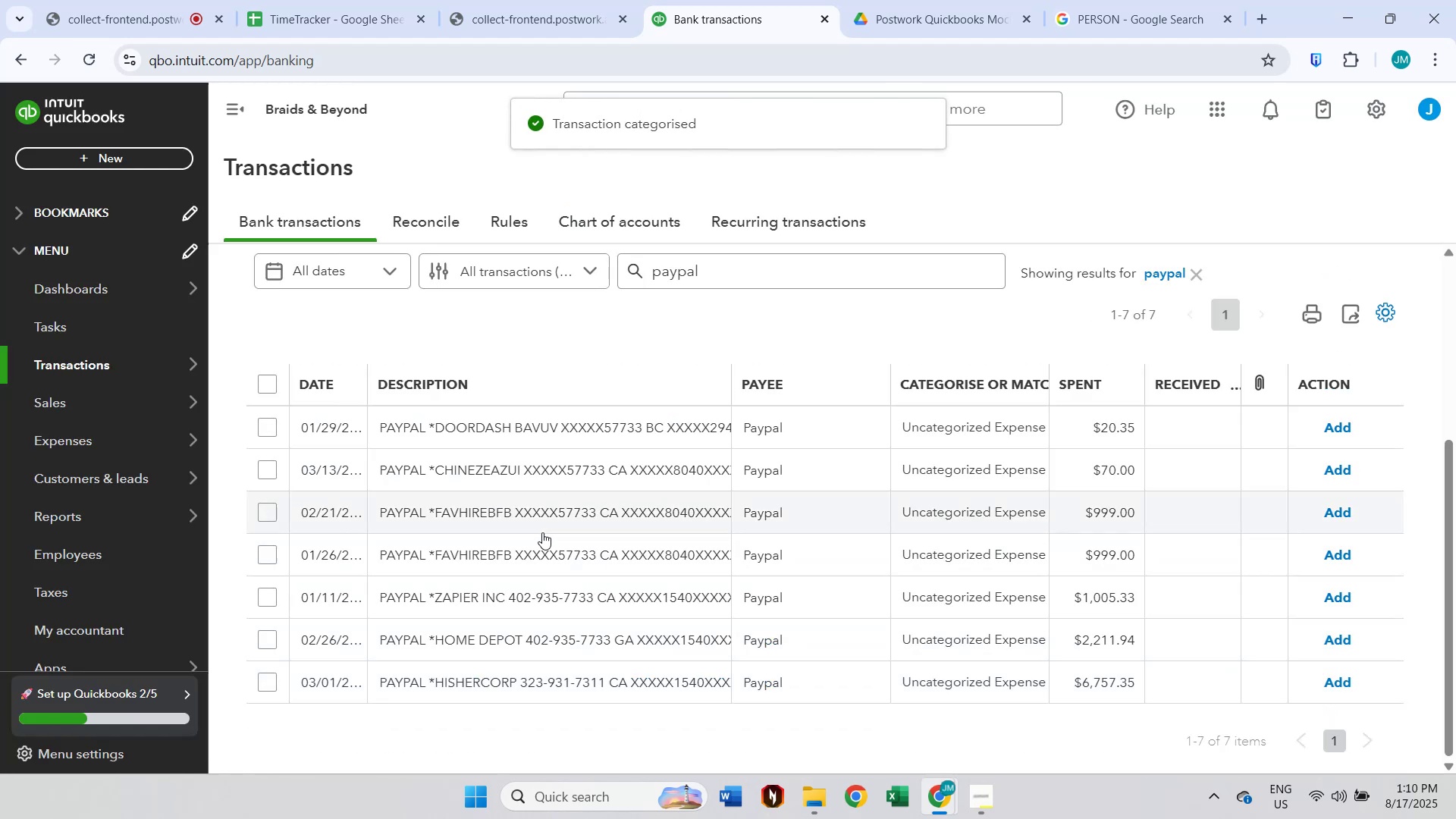 
double_click([268, 554])
 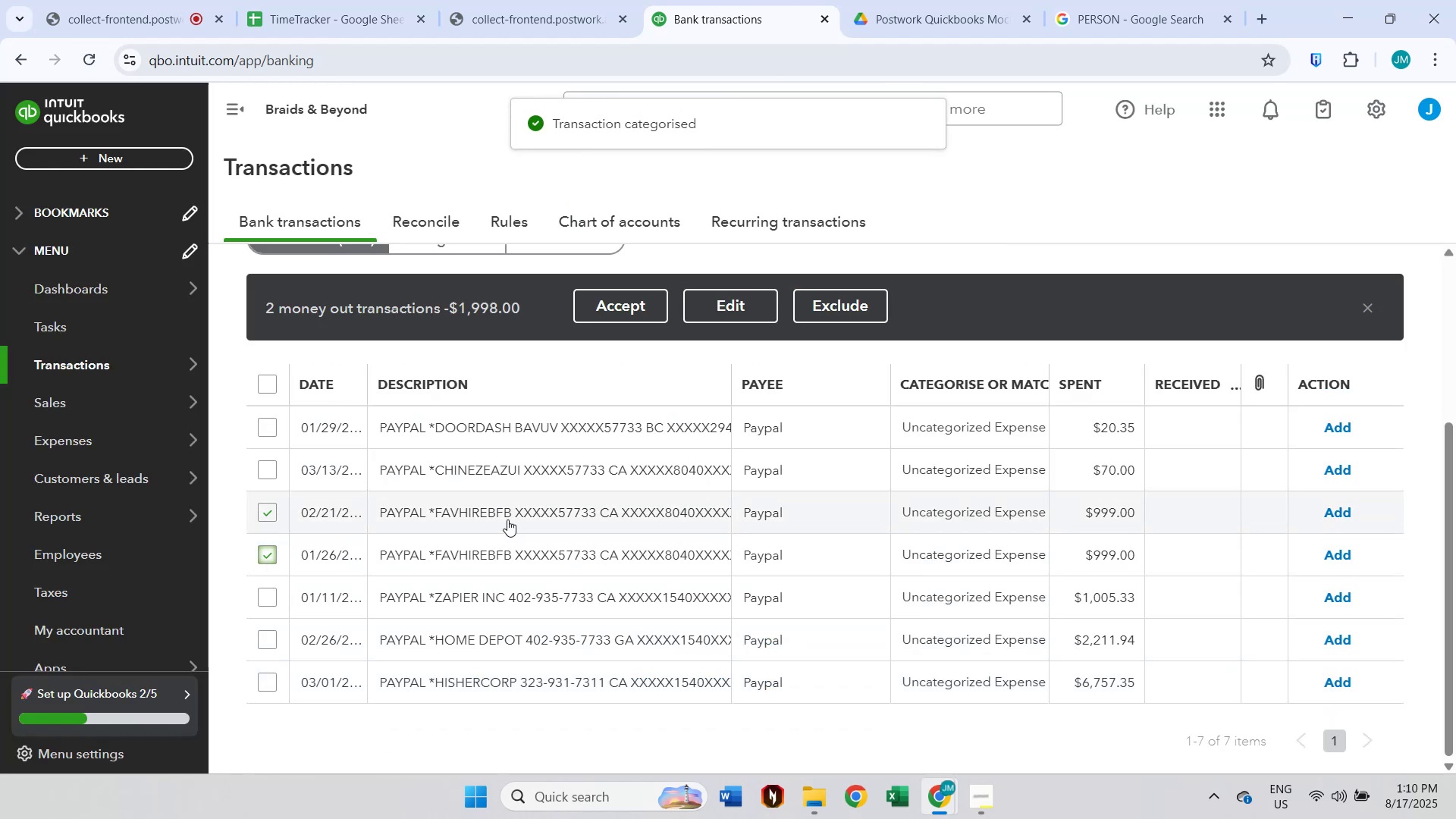 
left_click([510, 516])
 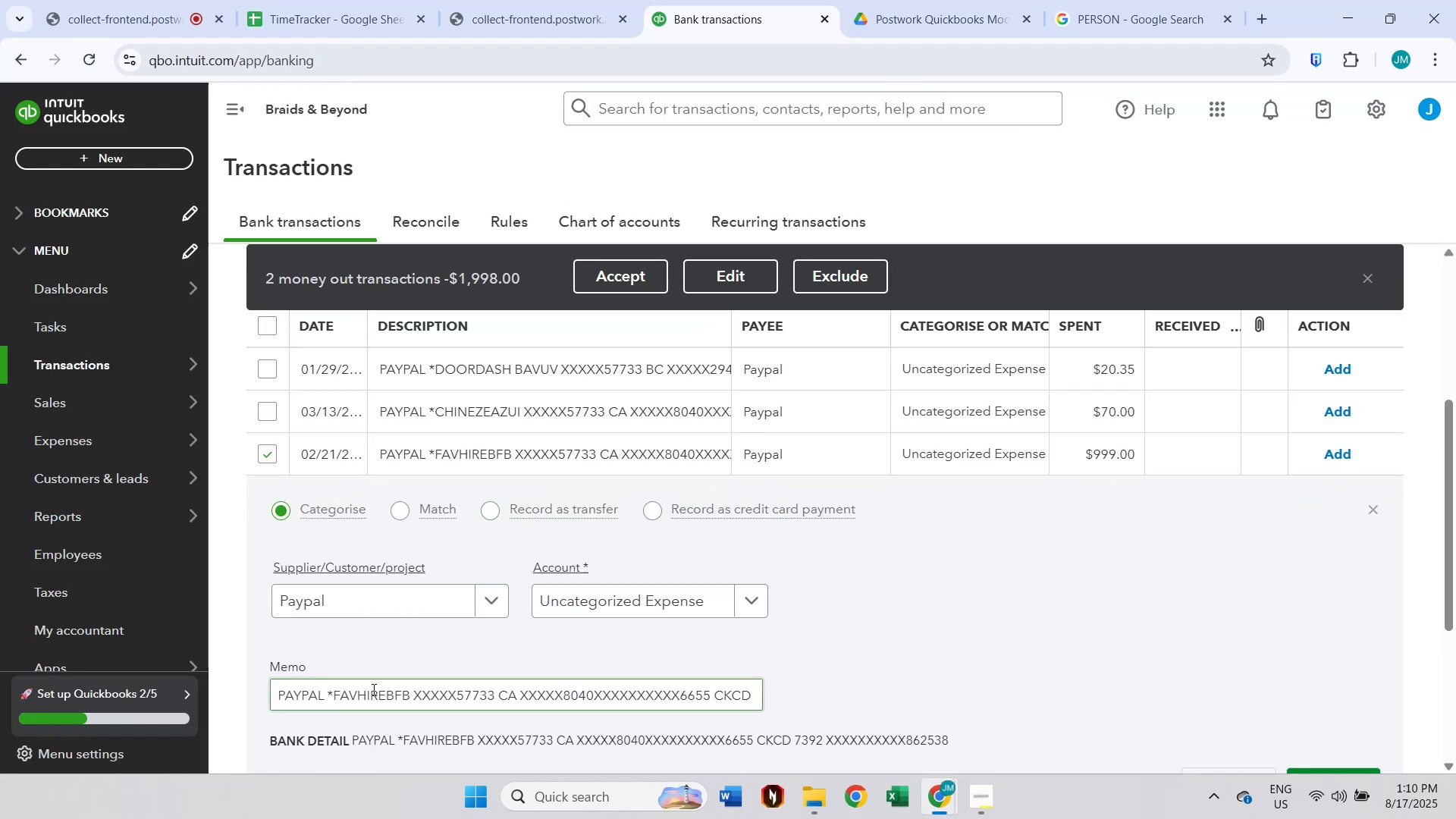 
double_click([361, 689])
 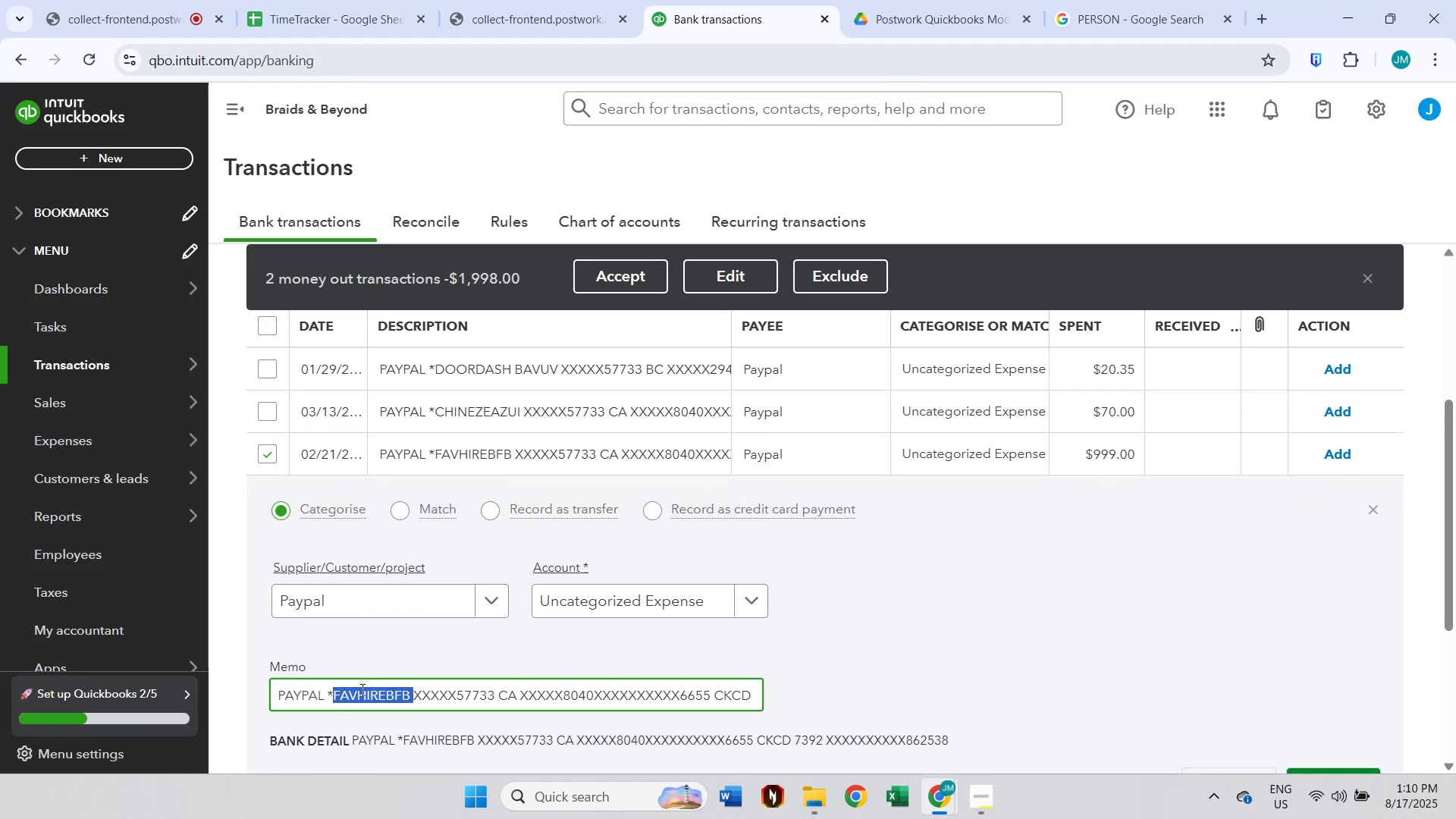 
key(Control+ControlLeft)
 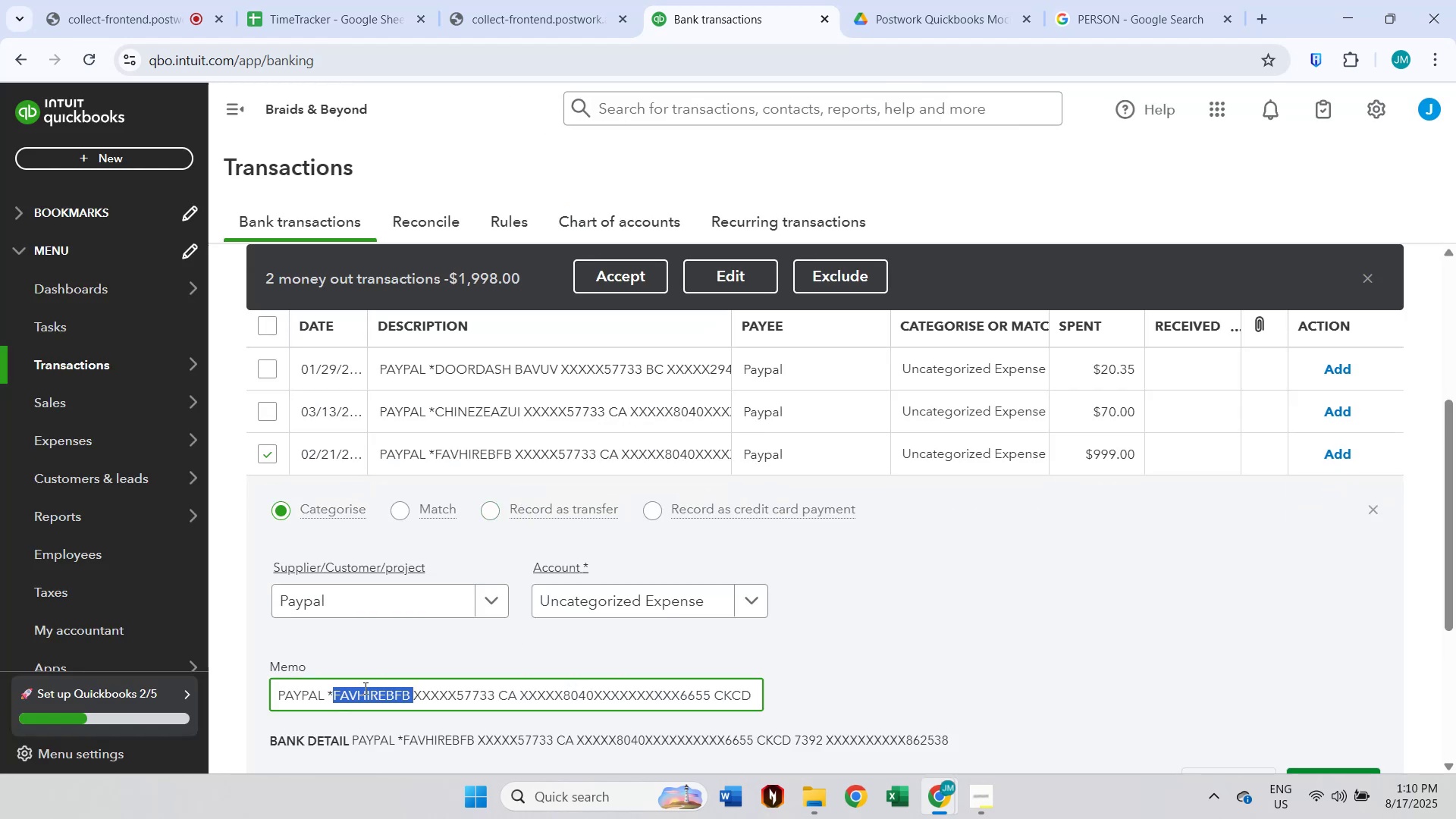 
key(Control+C)
 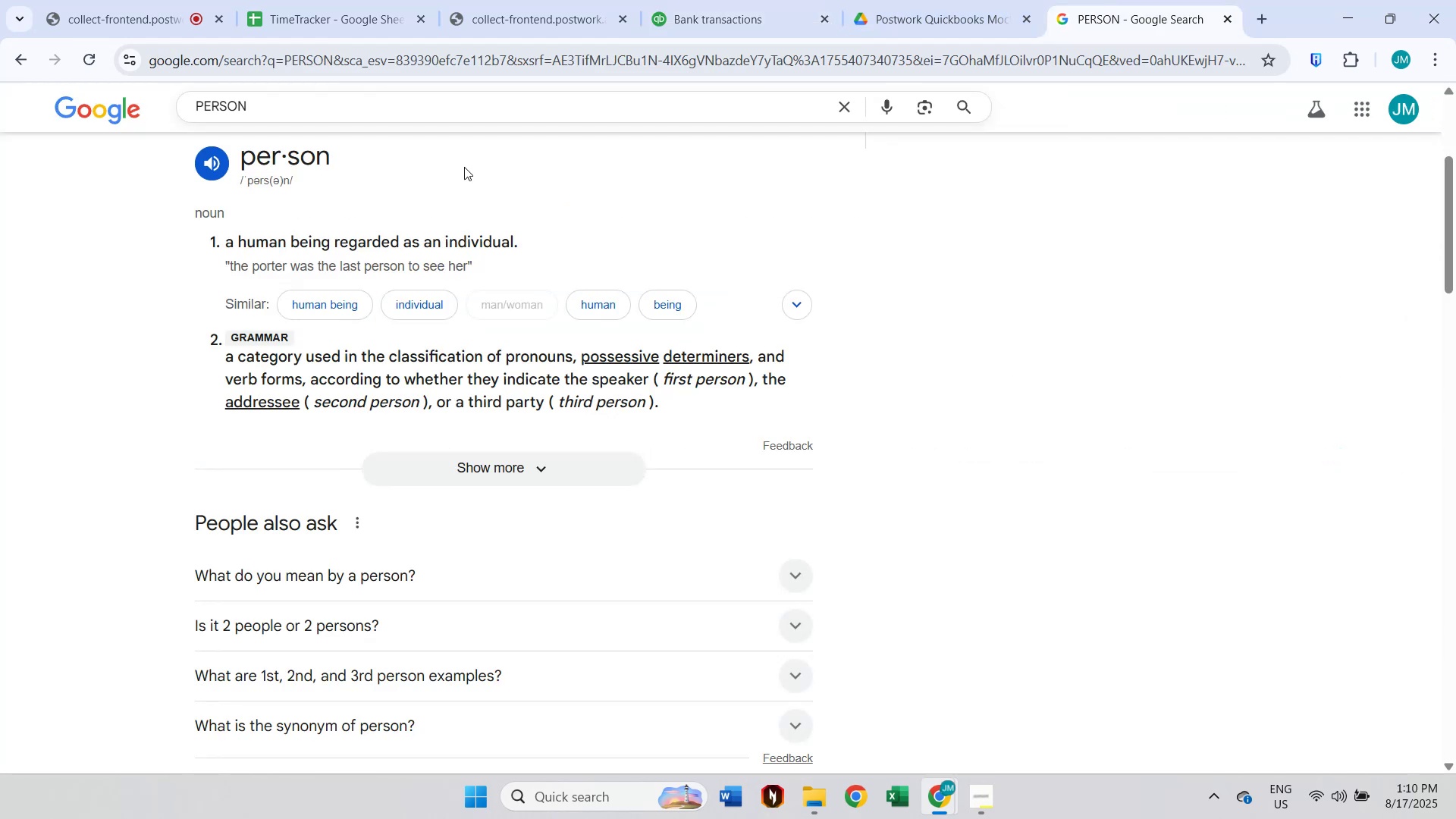 
left_click([395, 100])
 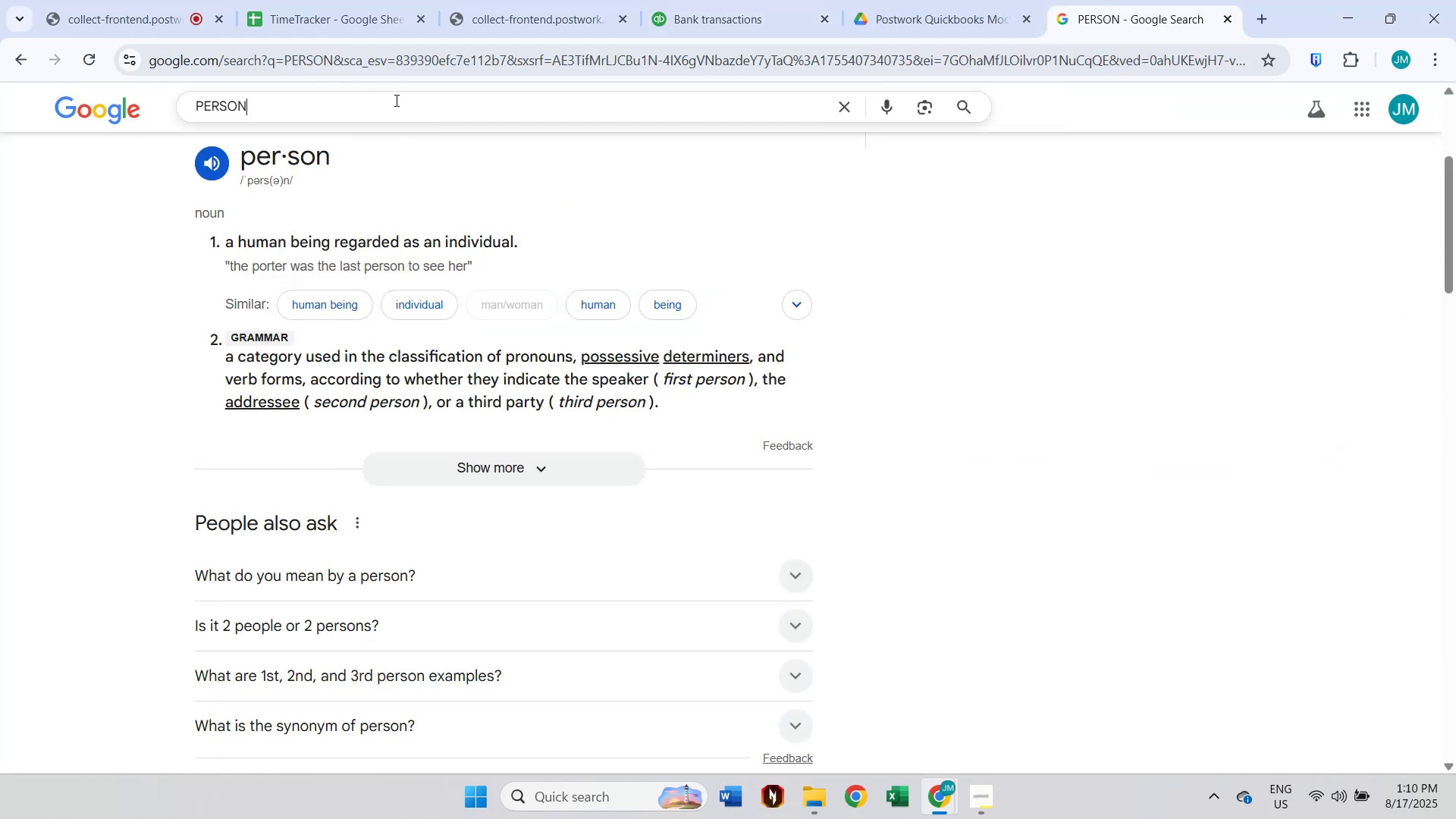 
key(Control+A)
 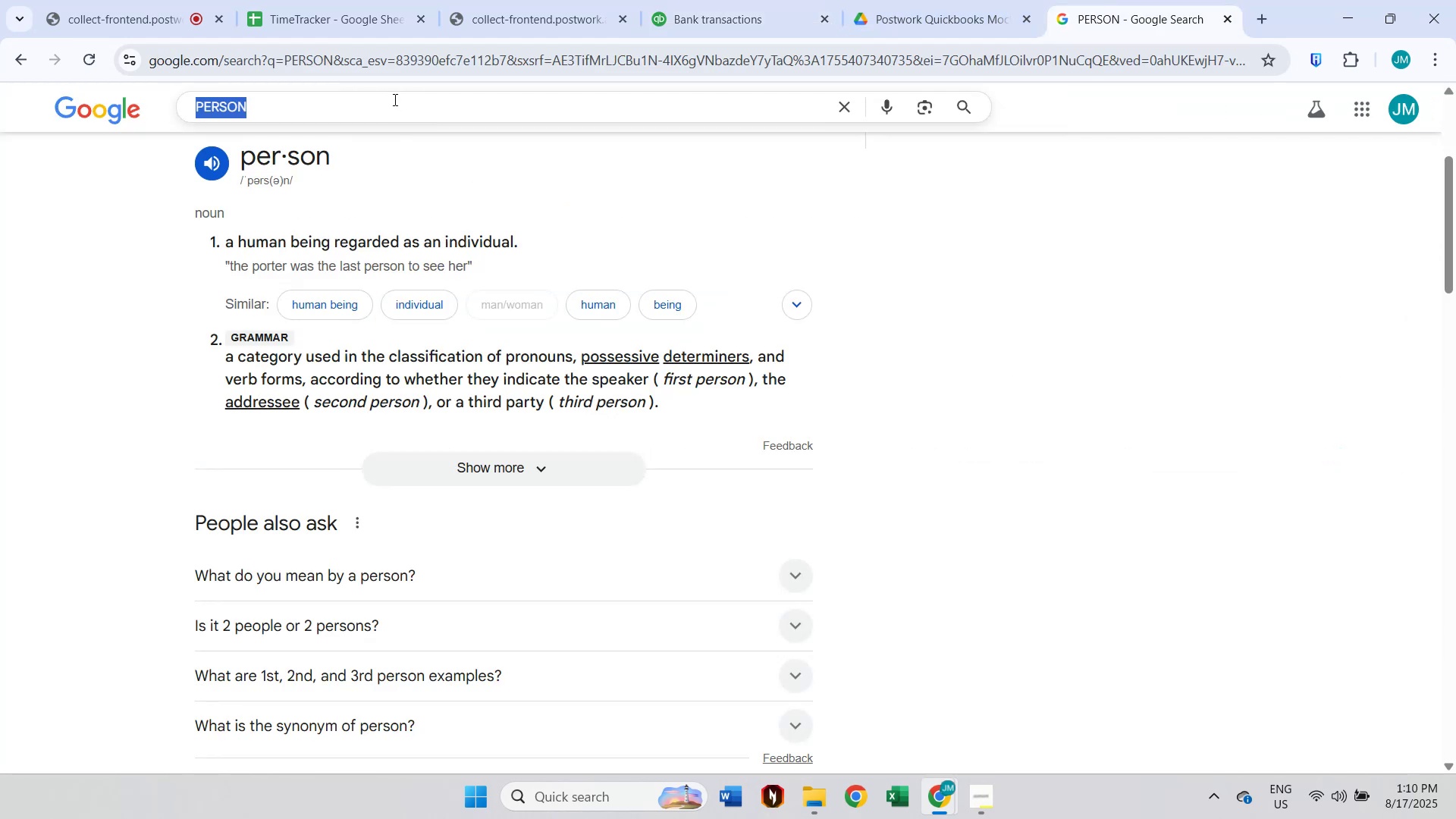 
key(Control+V)
 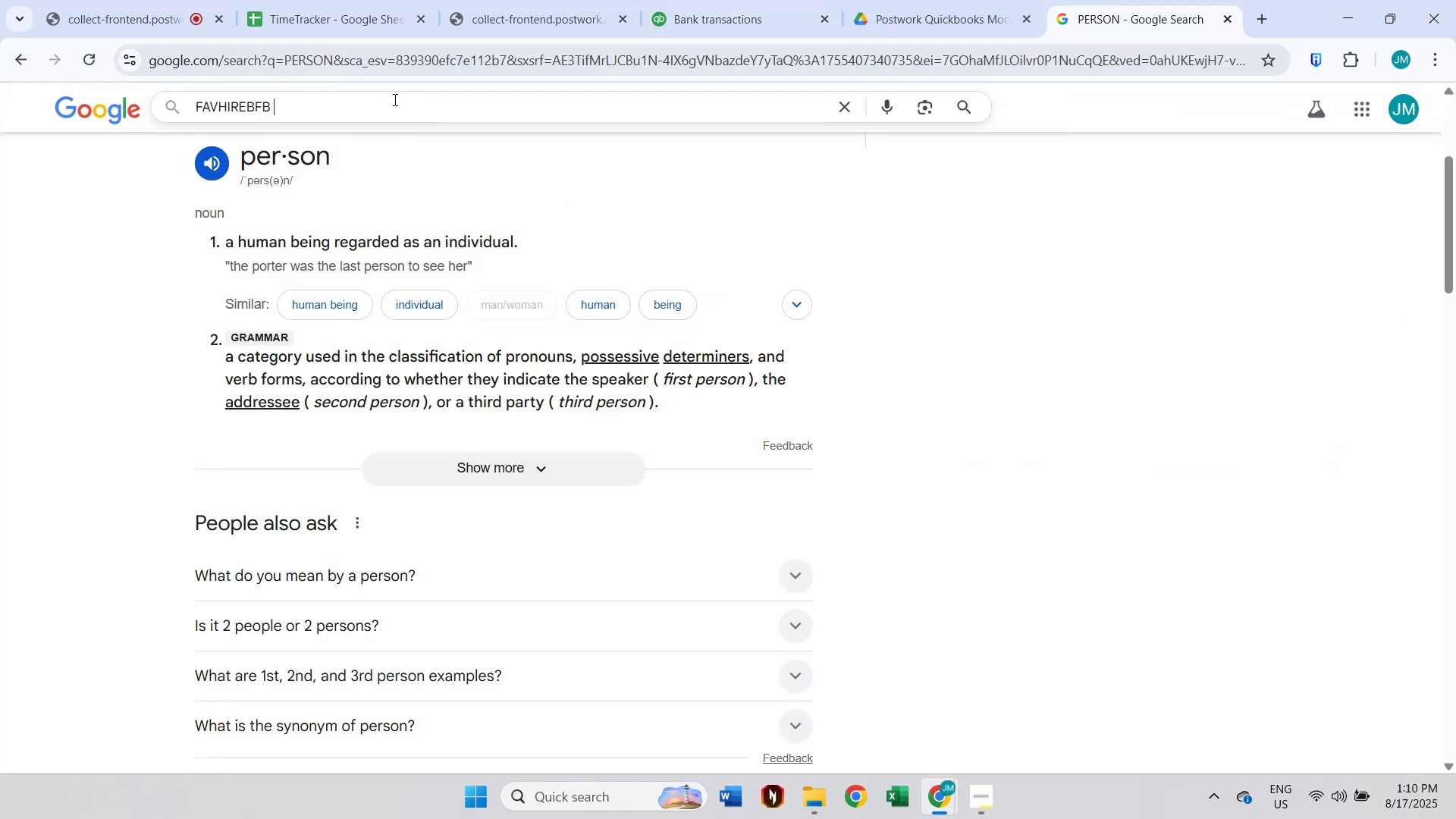 
key(Control+ControlLeft)
 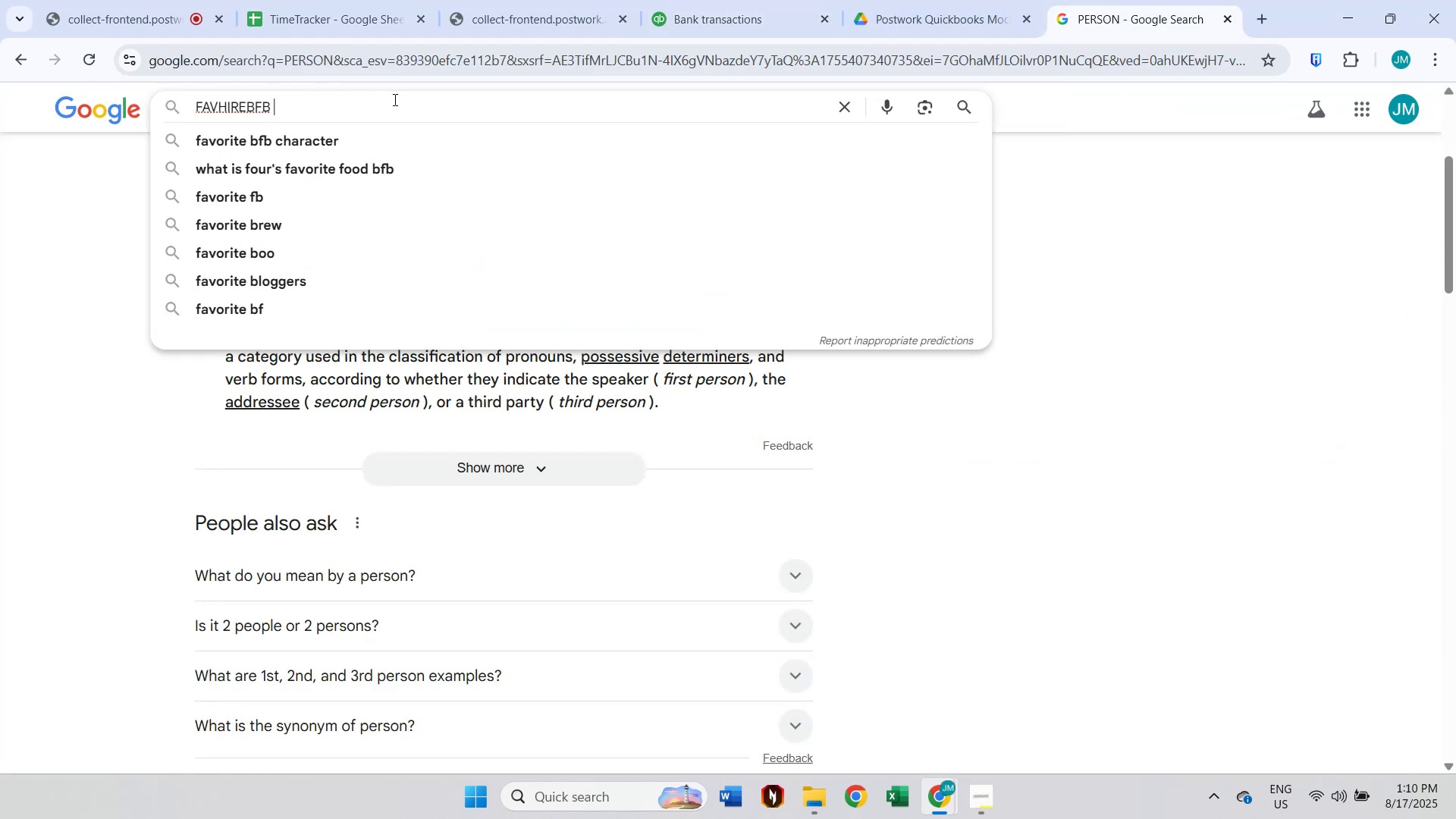 
key(Enter)
 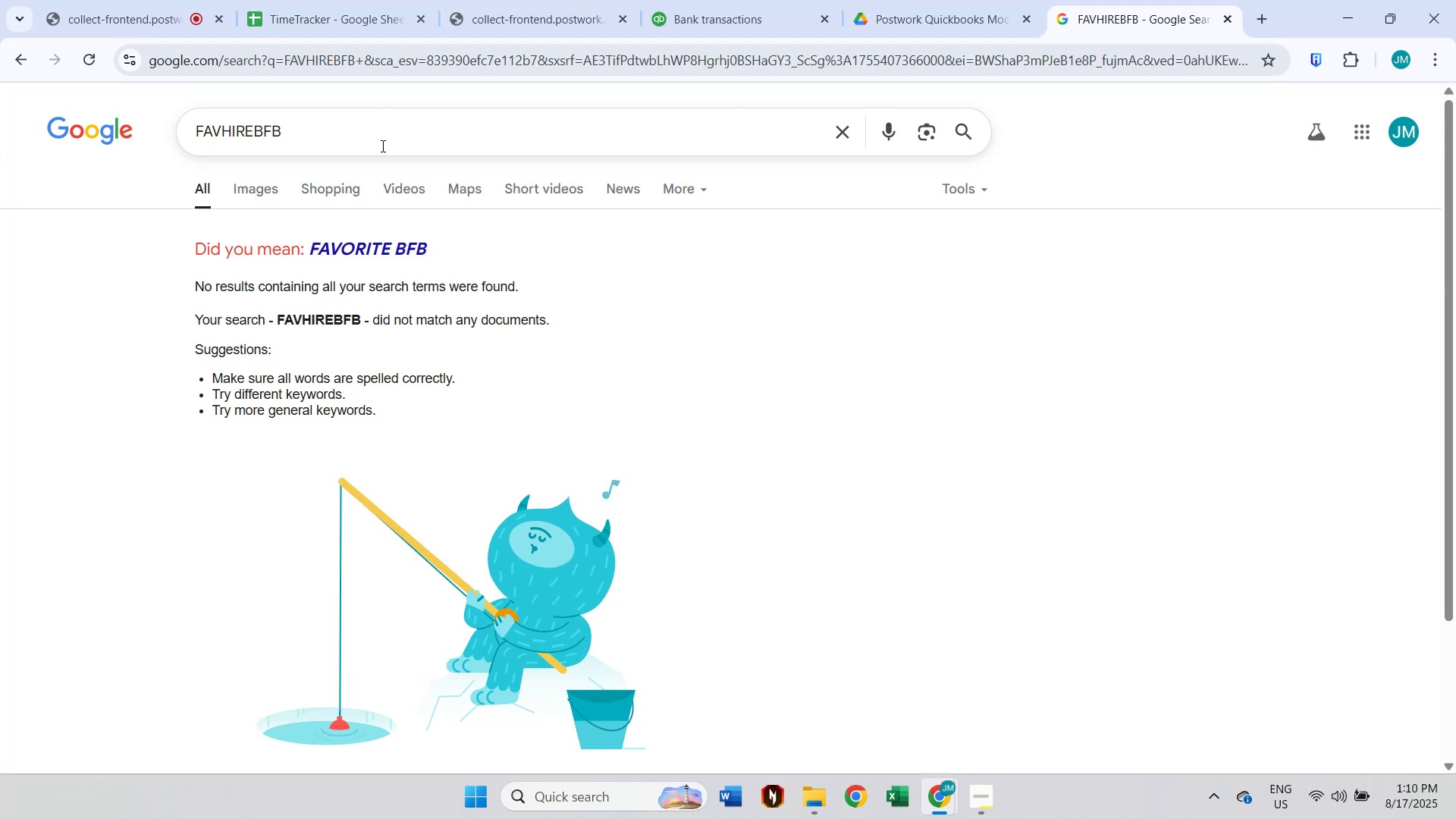 
left_click([331, 132])
 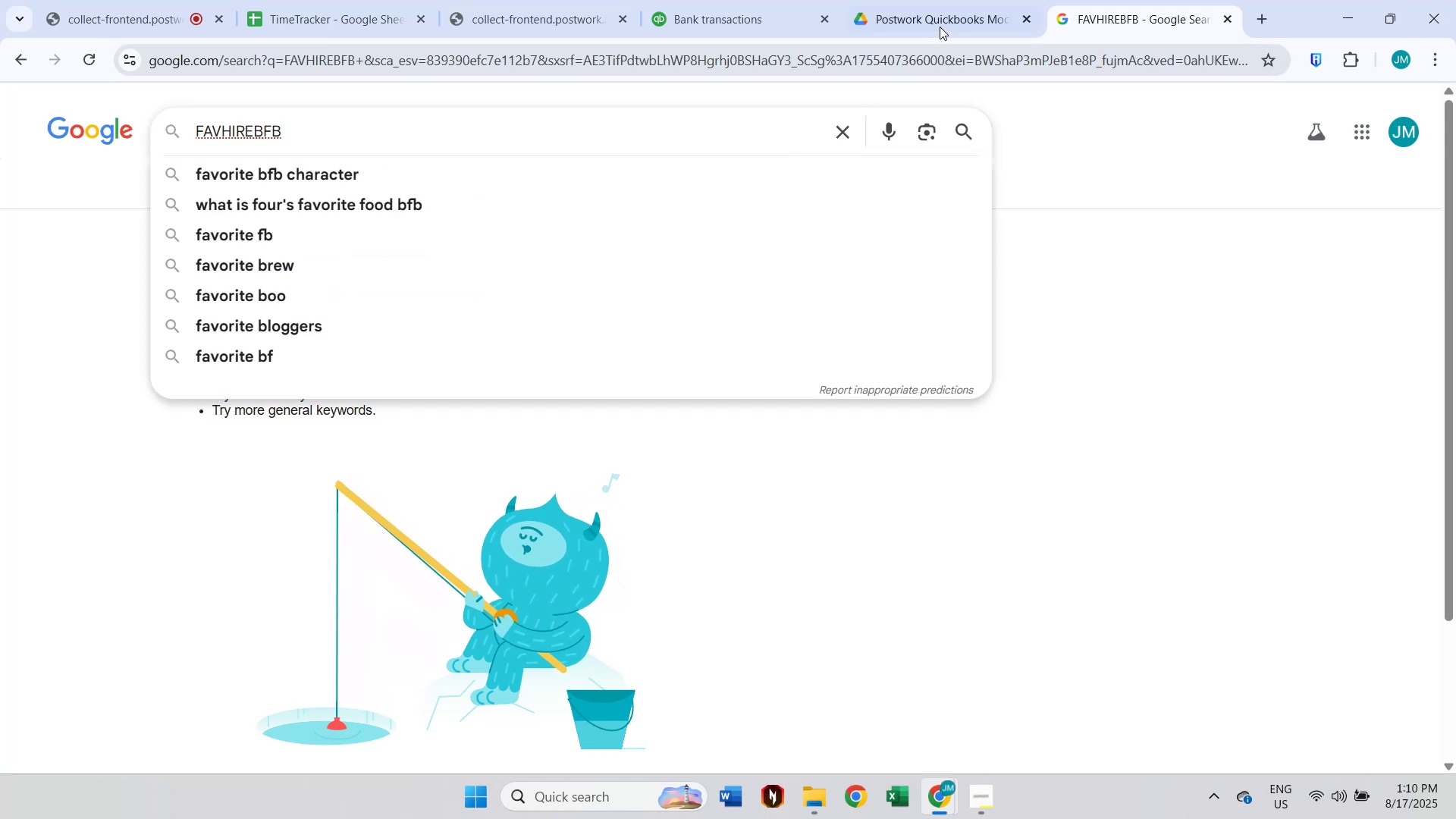 
left_click([765, 11])
 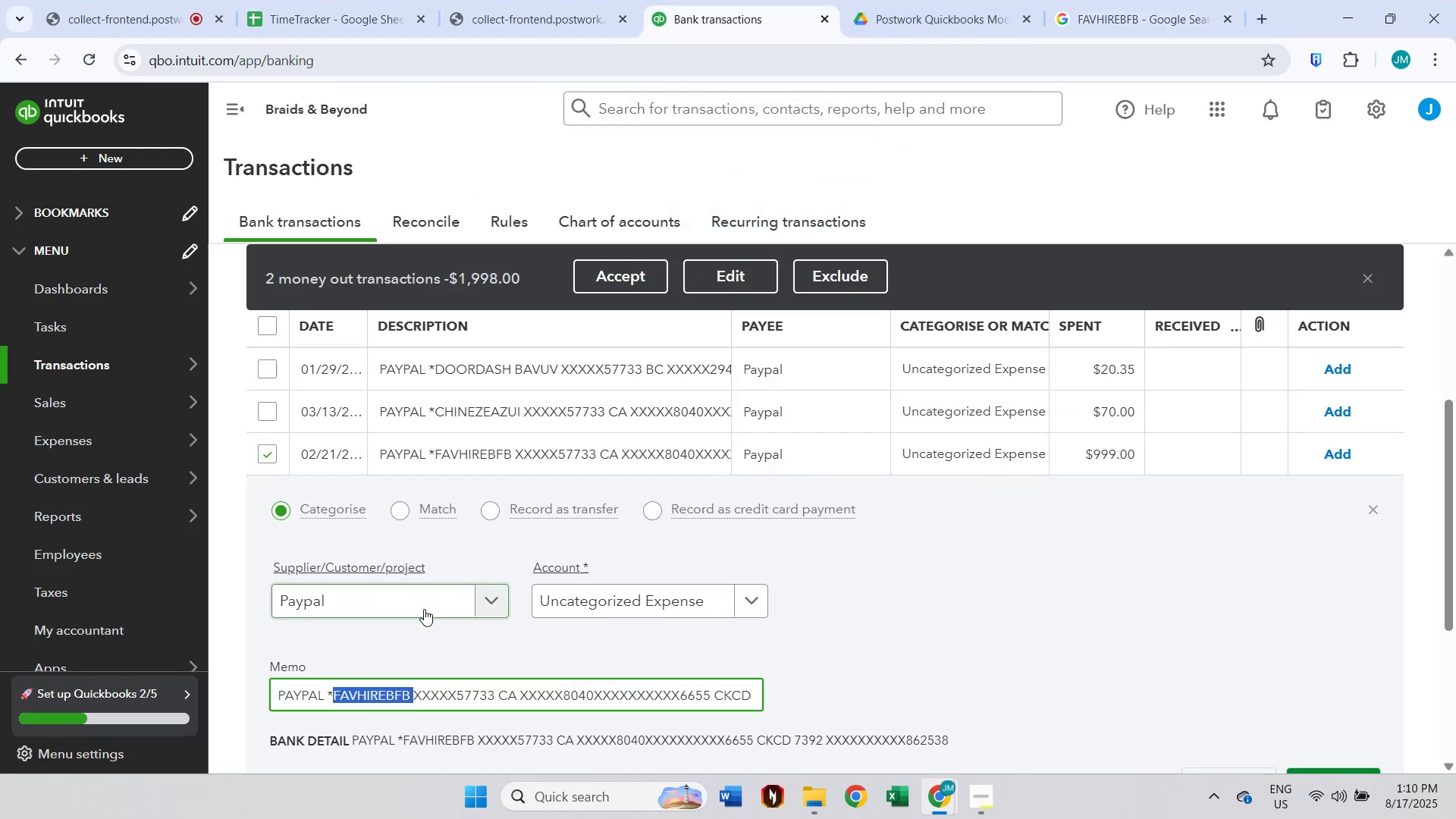 
left_click([434, 601])
 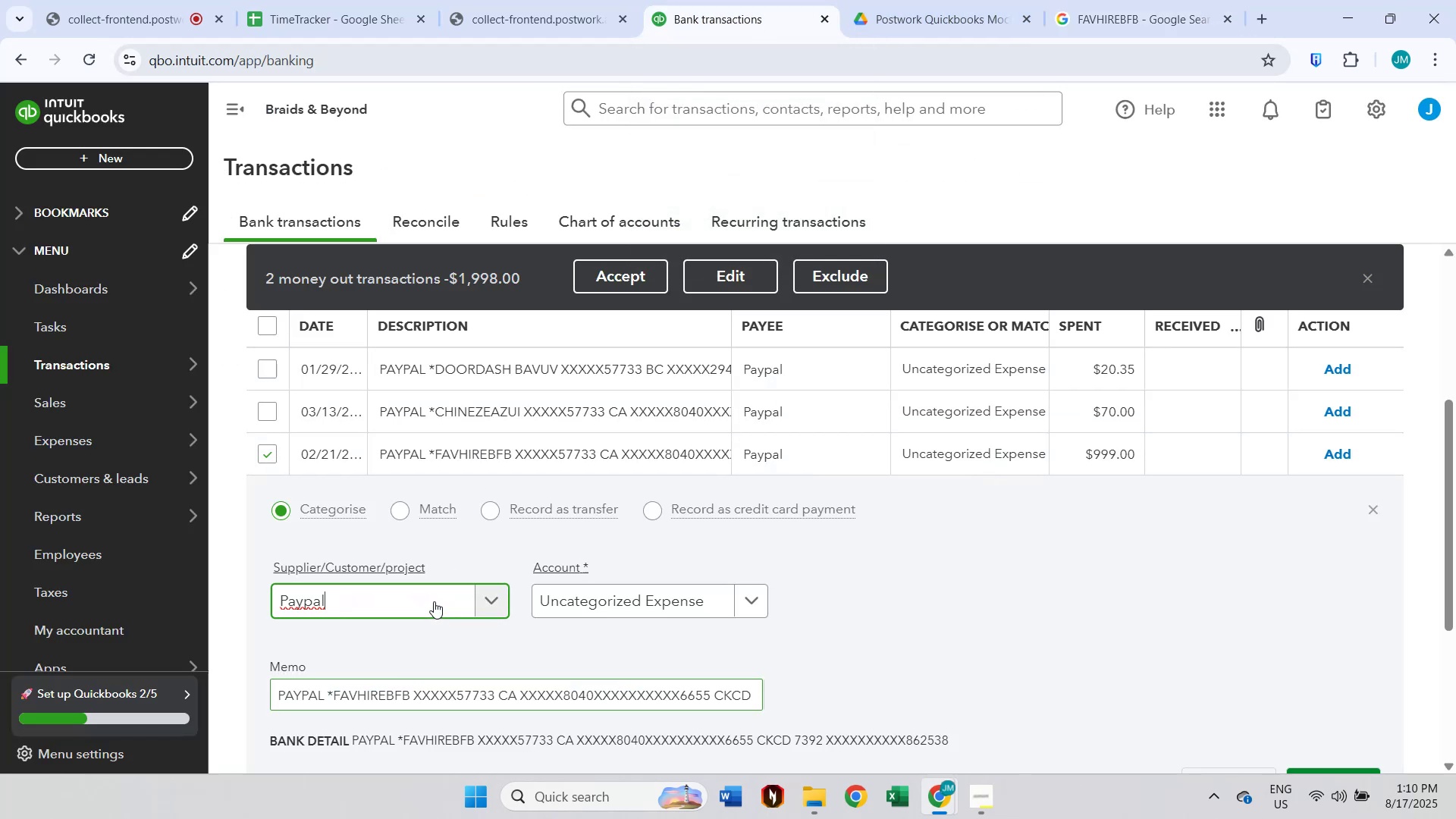 
key(Control+ControlLeft)
 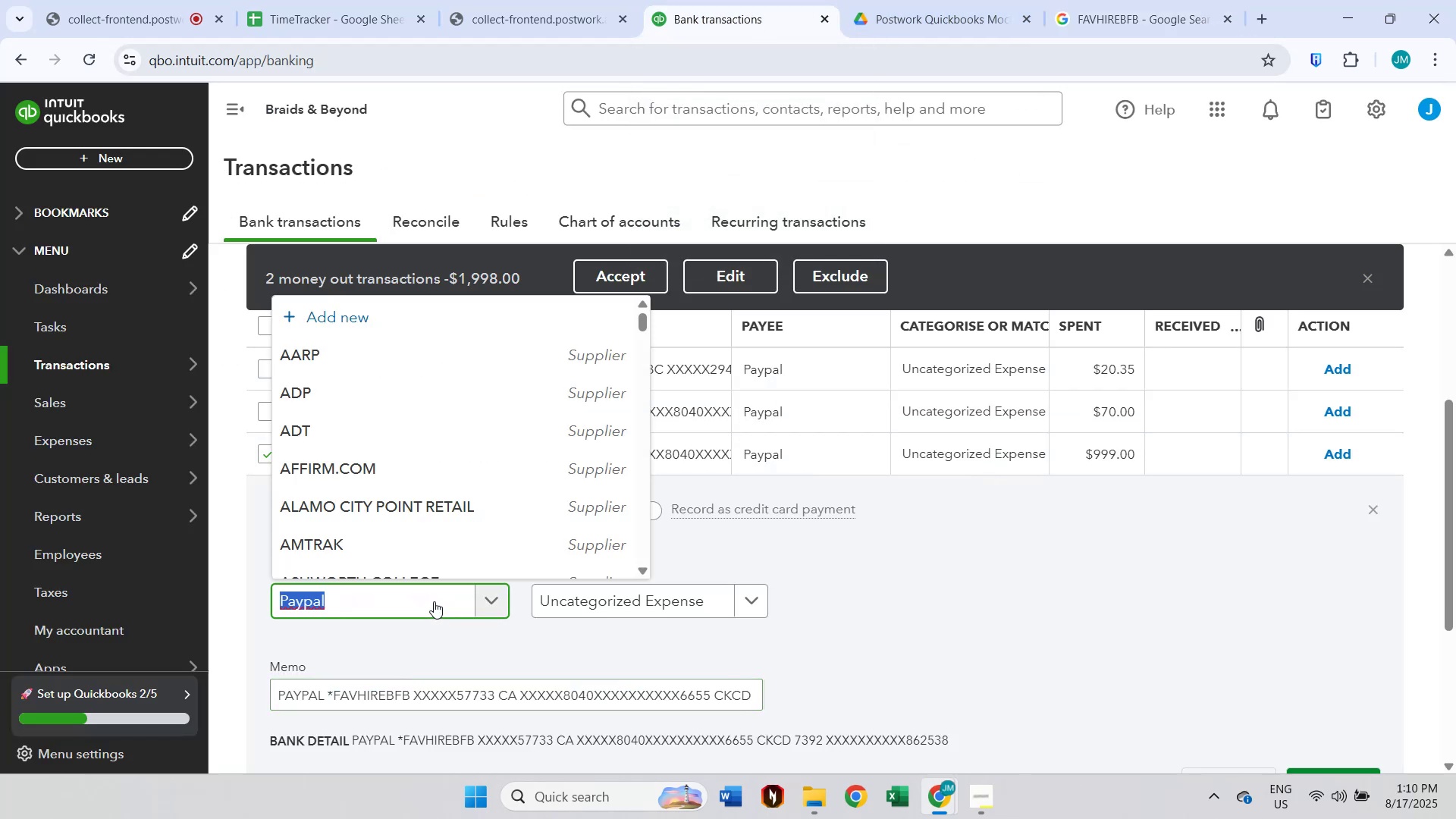 
key(Control+V)
 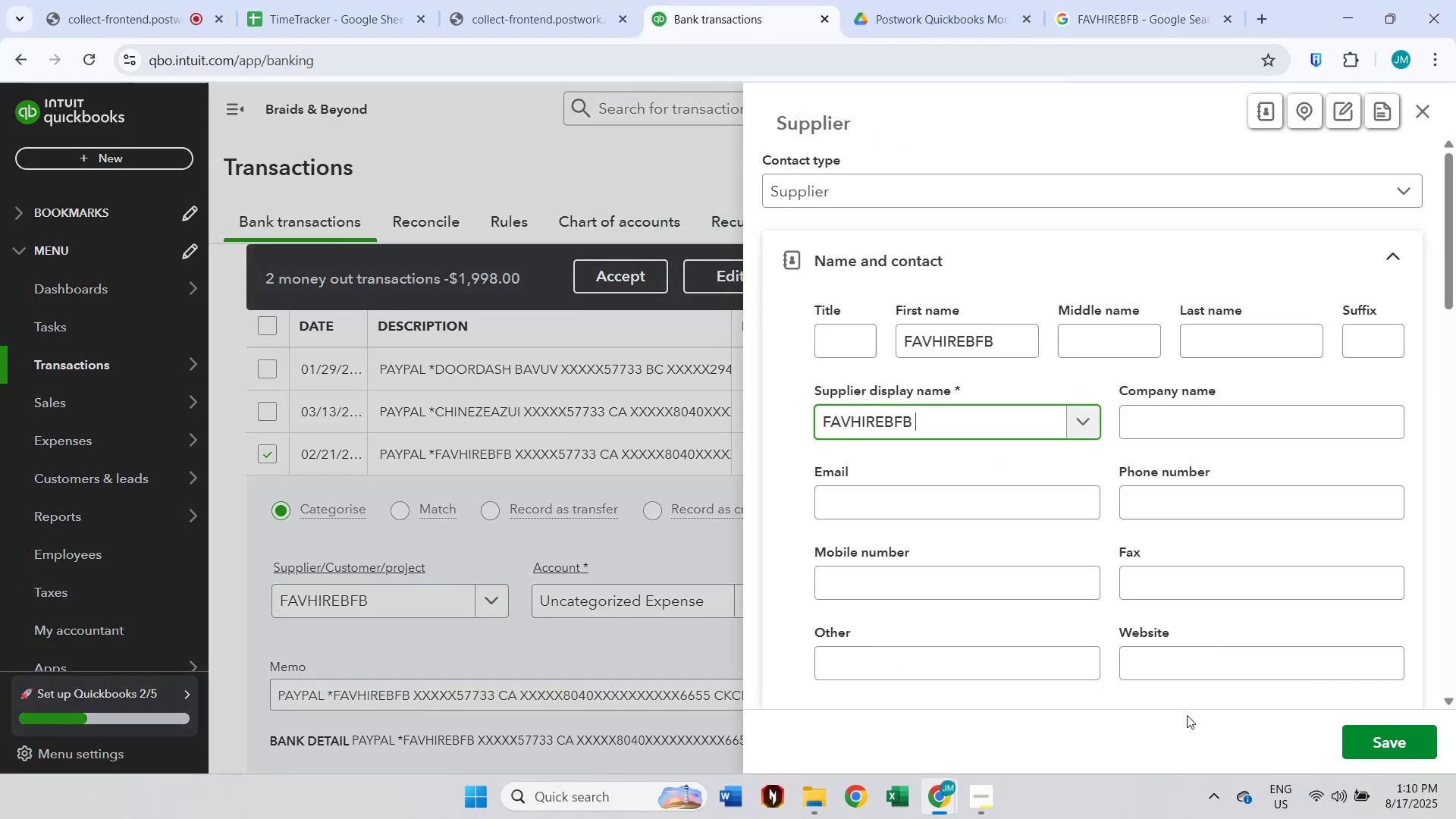 
left_click([1362, 747])
 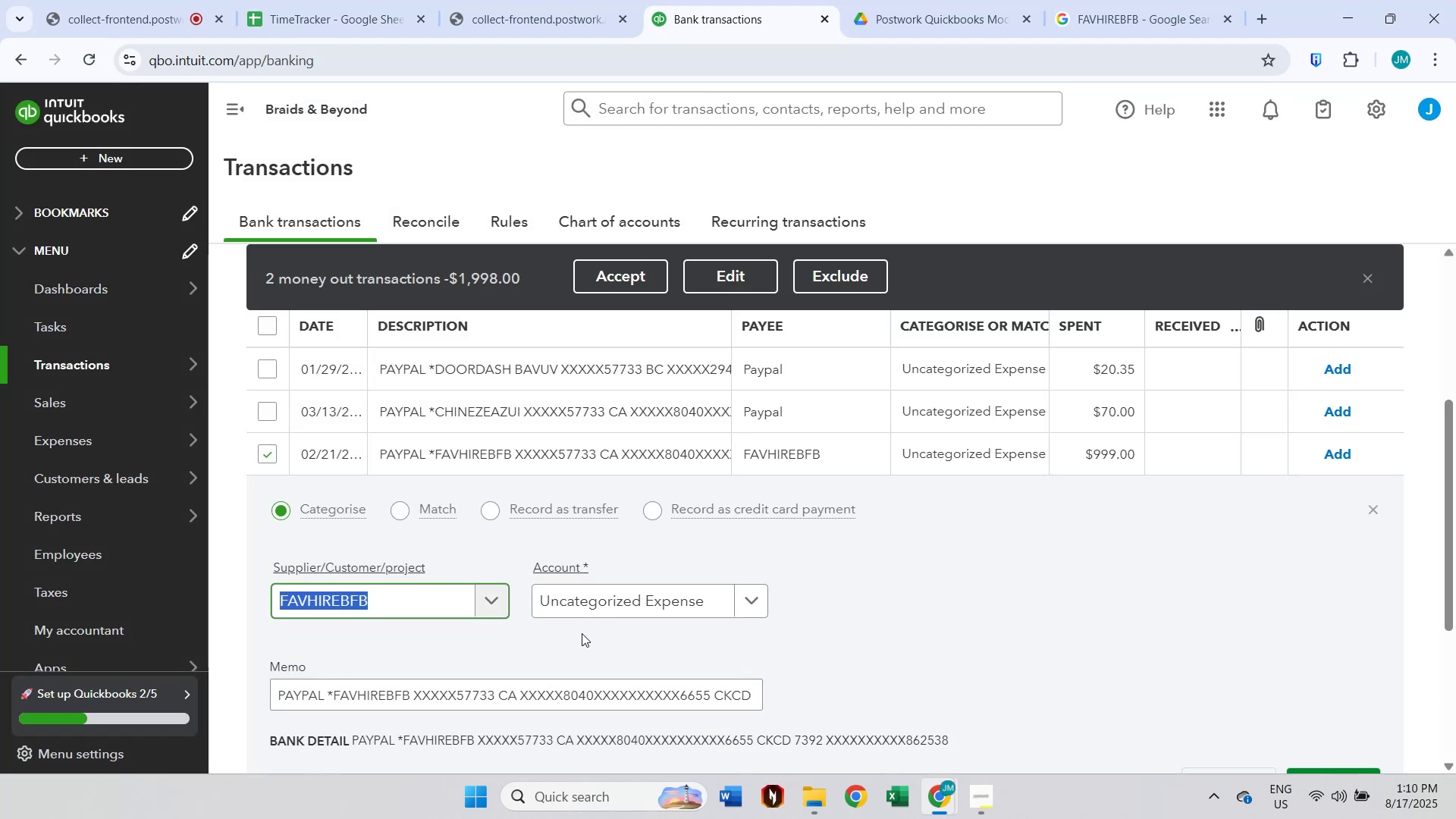 
left_click([603, 610])
 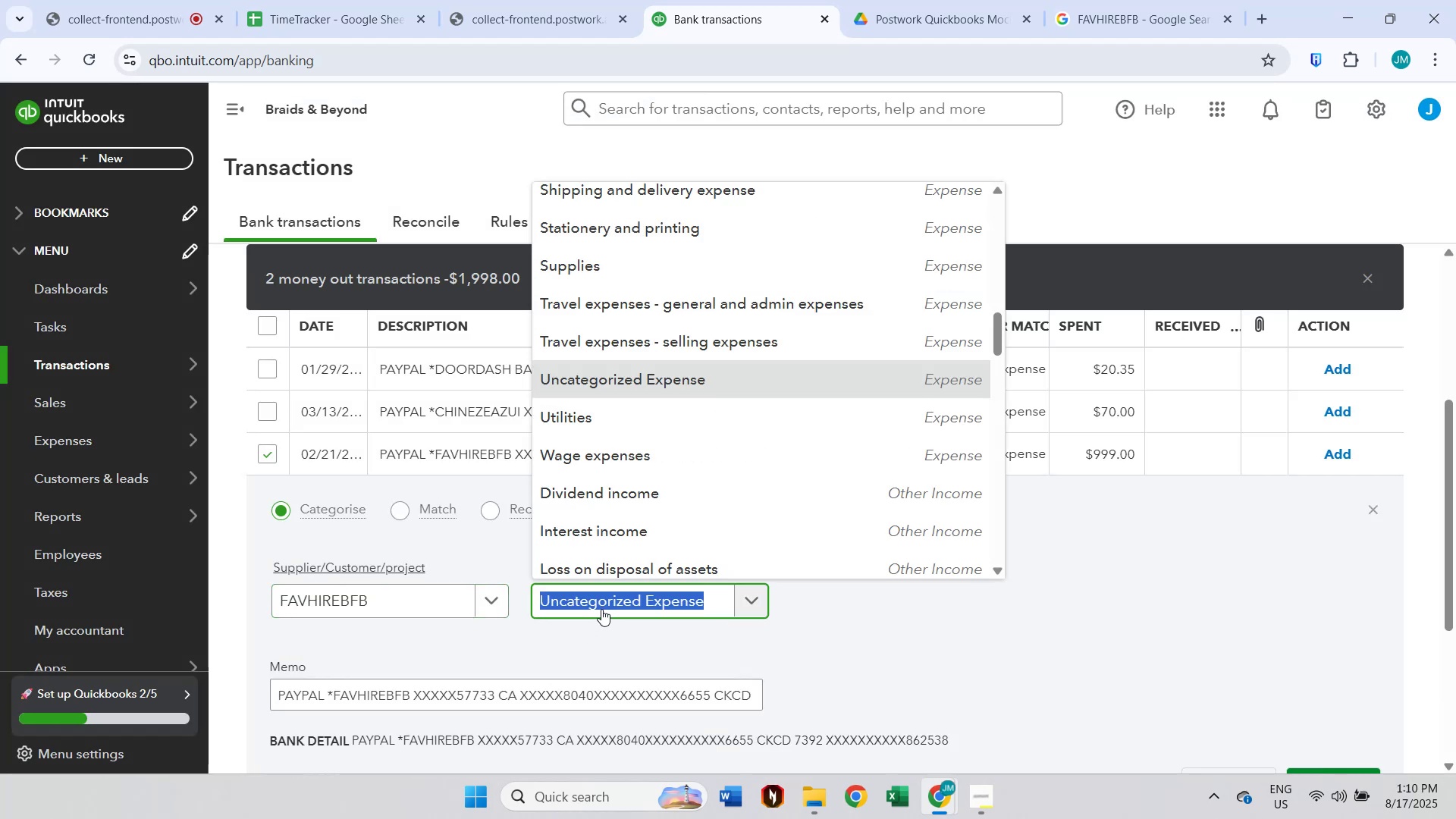 
type(dues)
 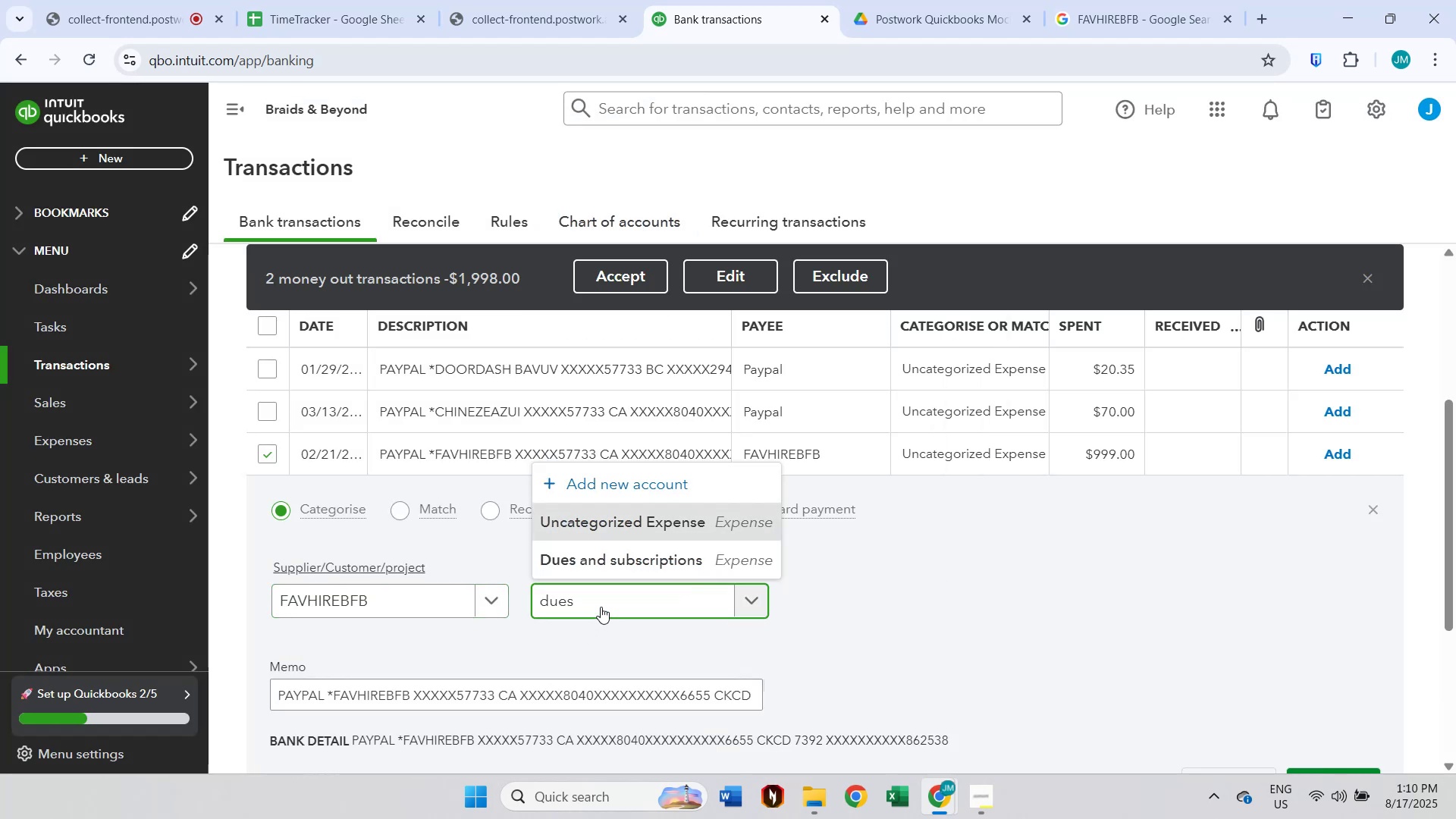 
left_click([601, 554])
 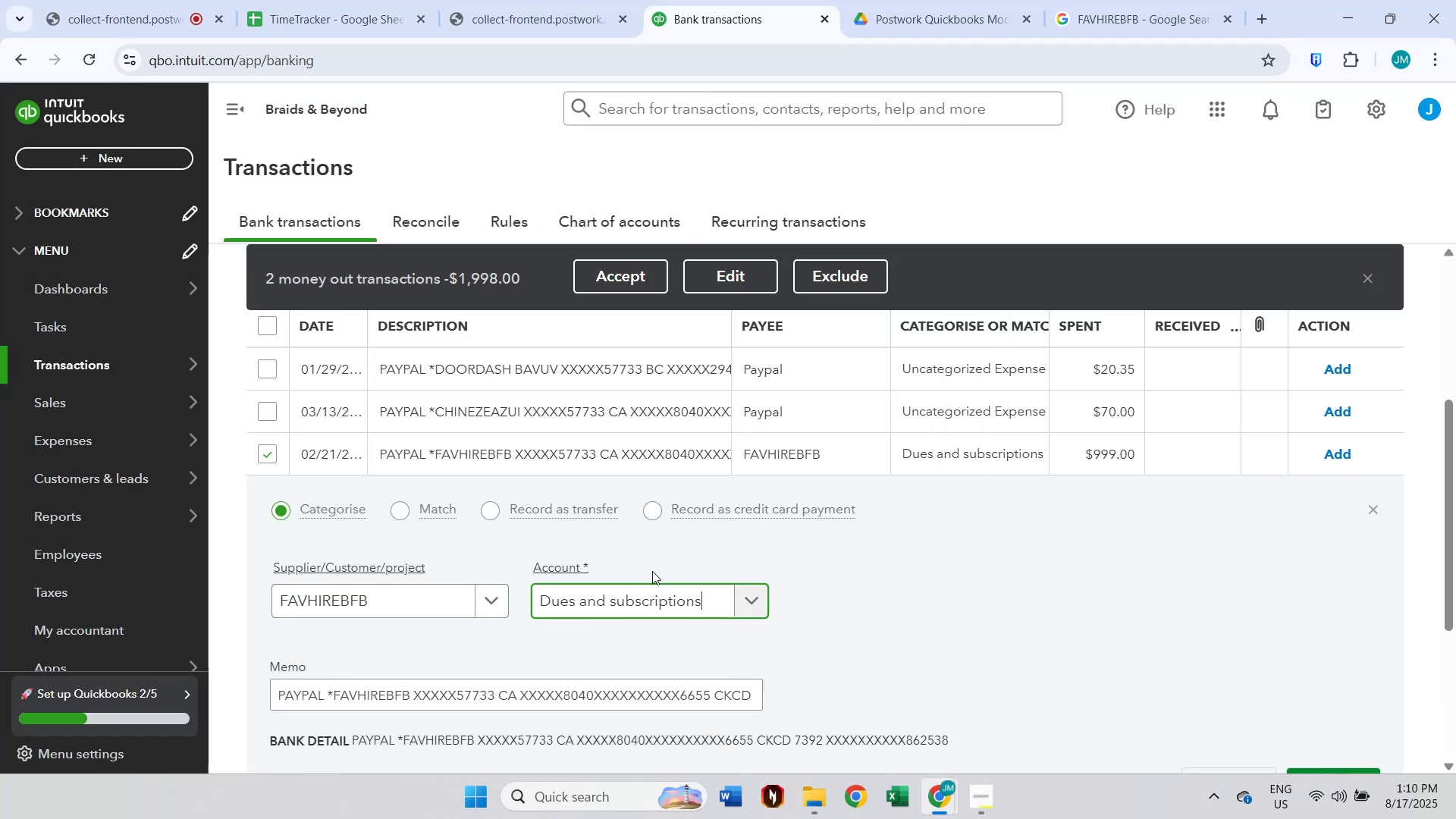 
scroll: coordinate [1181, 637], scroll_direction: down, amount: 2.0
 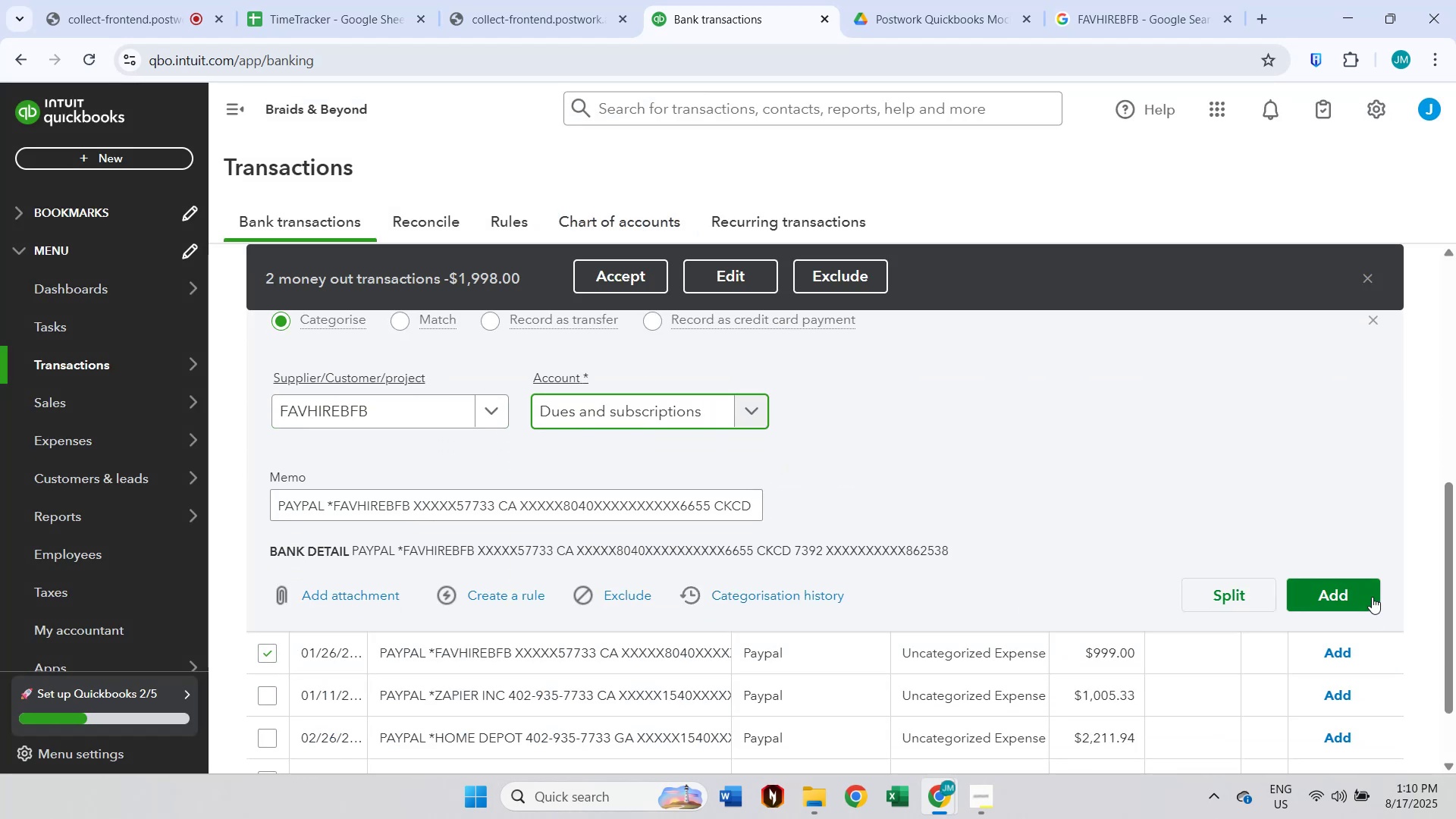 
left_click([1363, 591])
 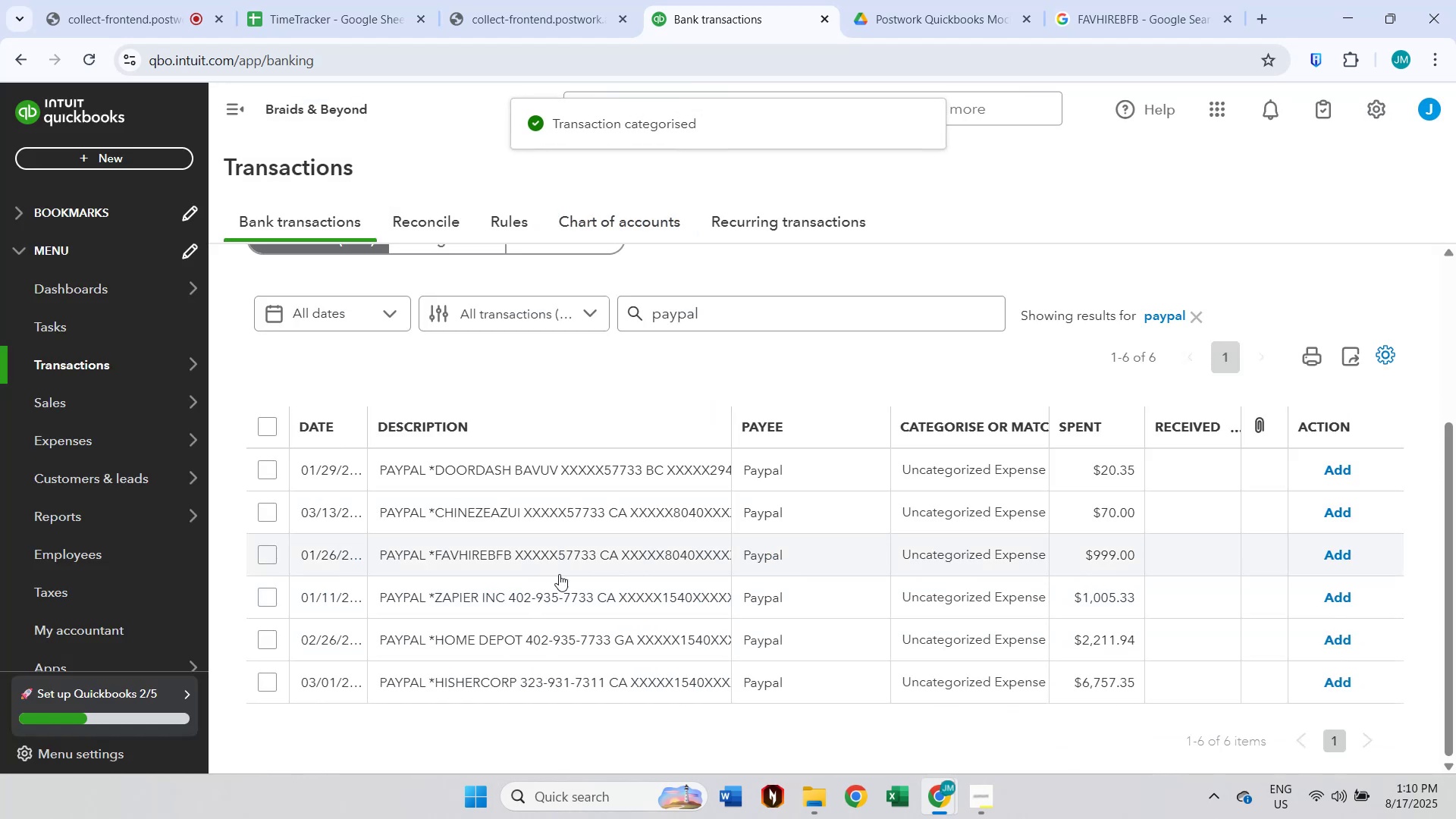 
left_click([258, 550])
 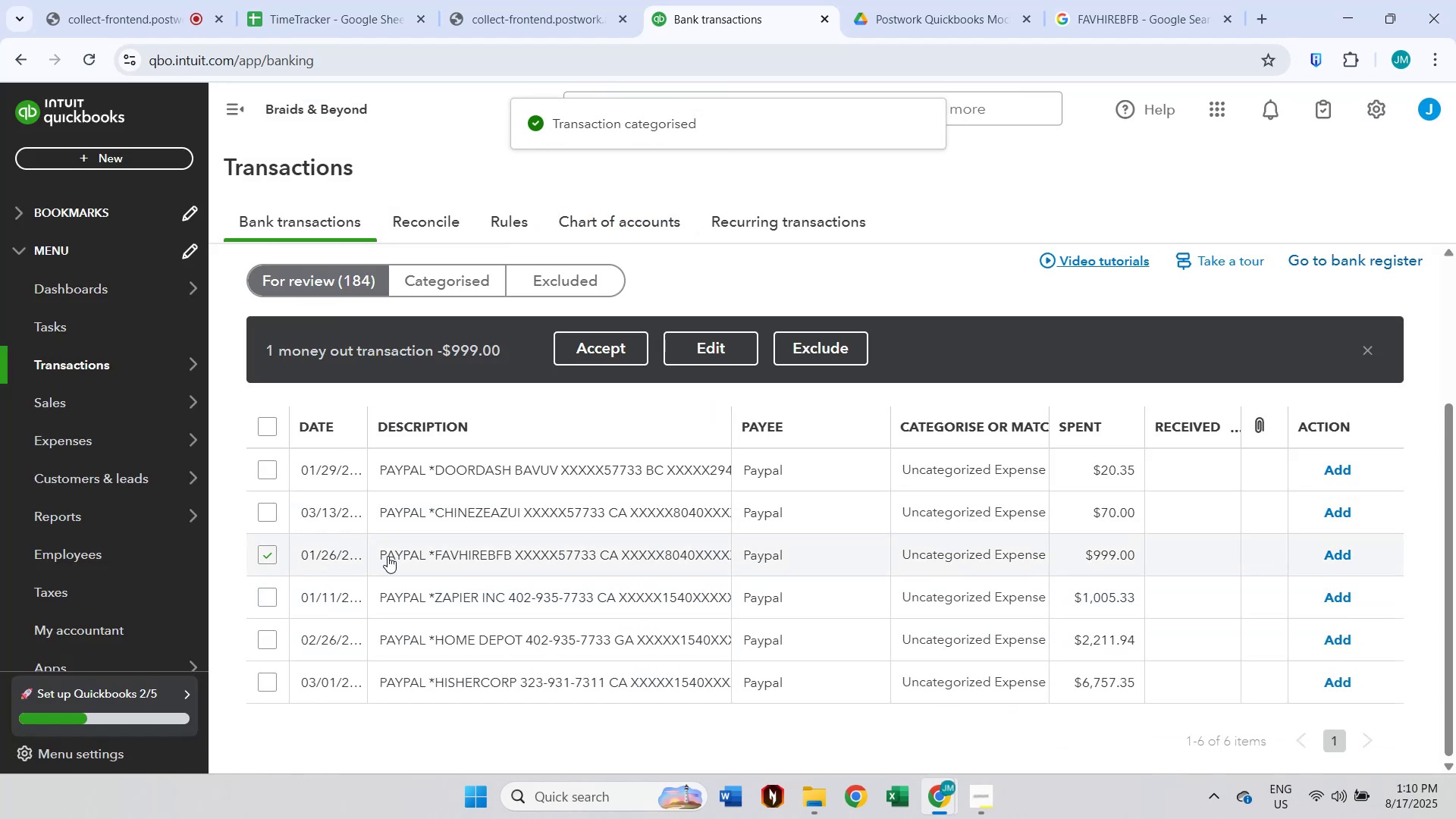 
left_click([543, 556])
 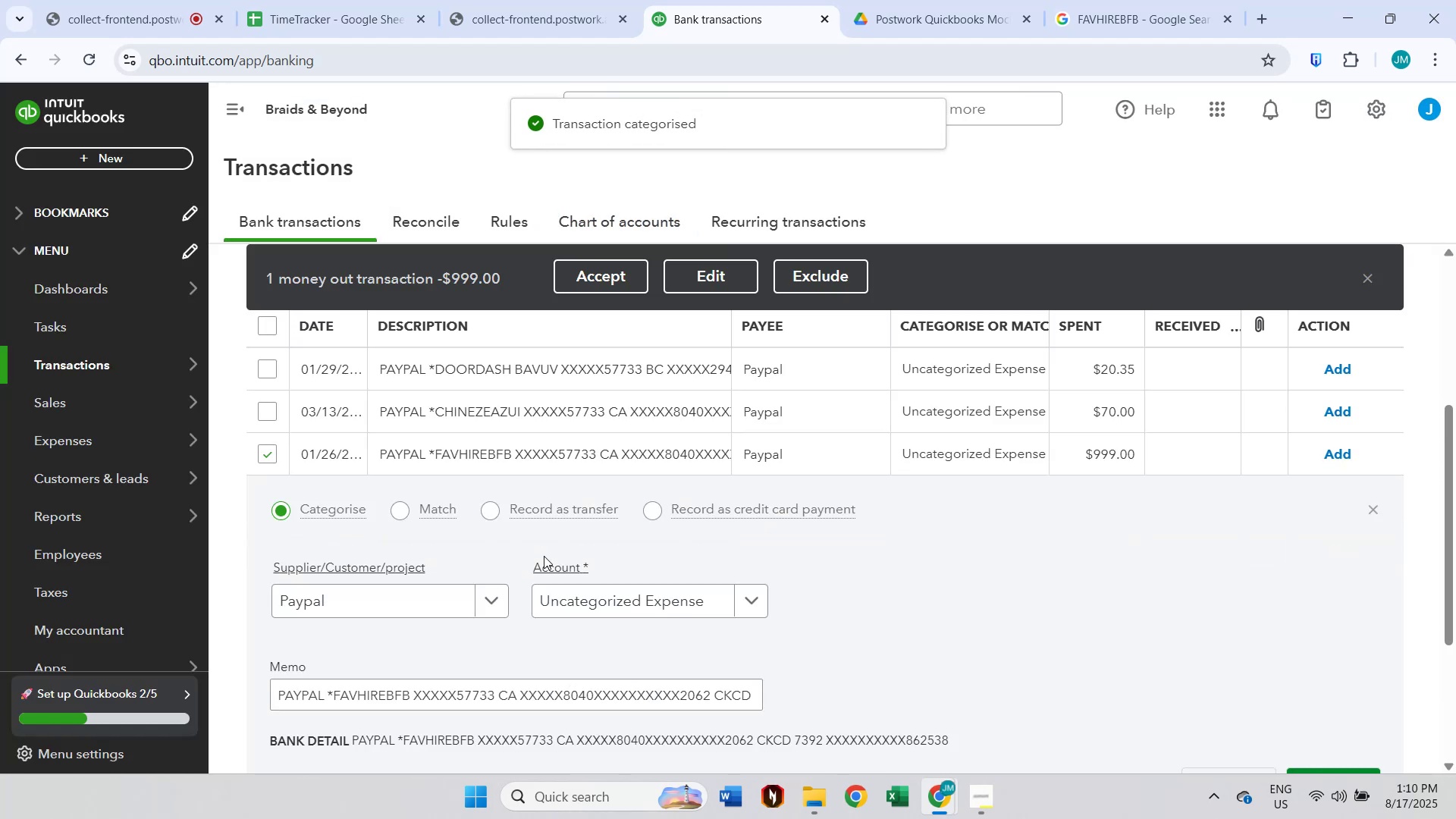 
scroll: coordinate [403, 571], scroll_direction: down, amount: 2.0
 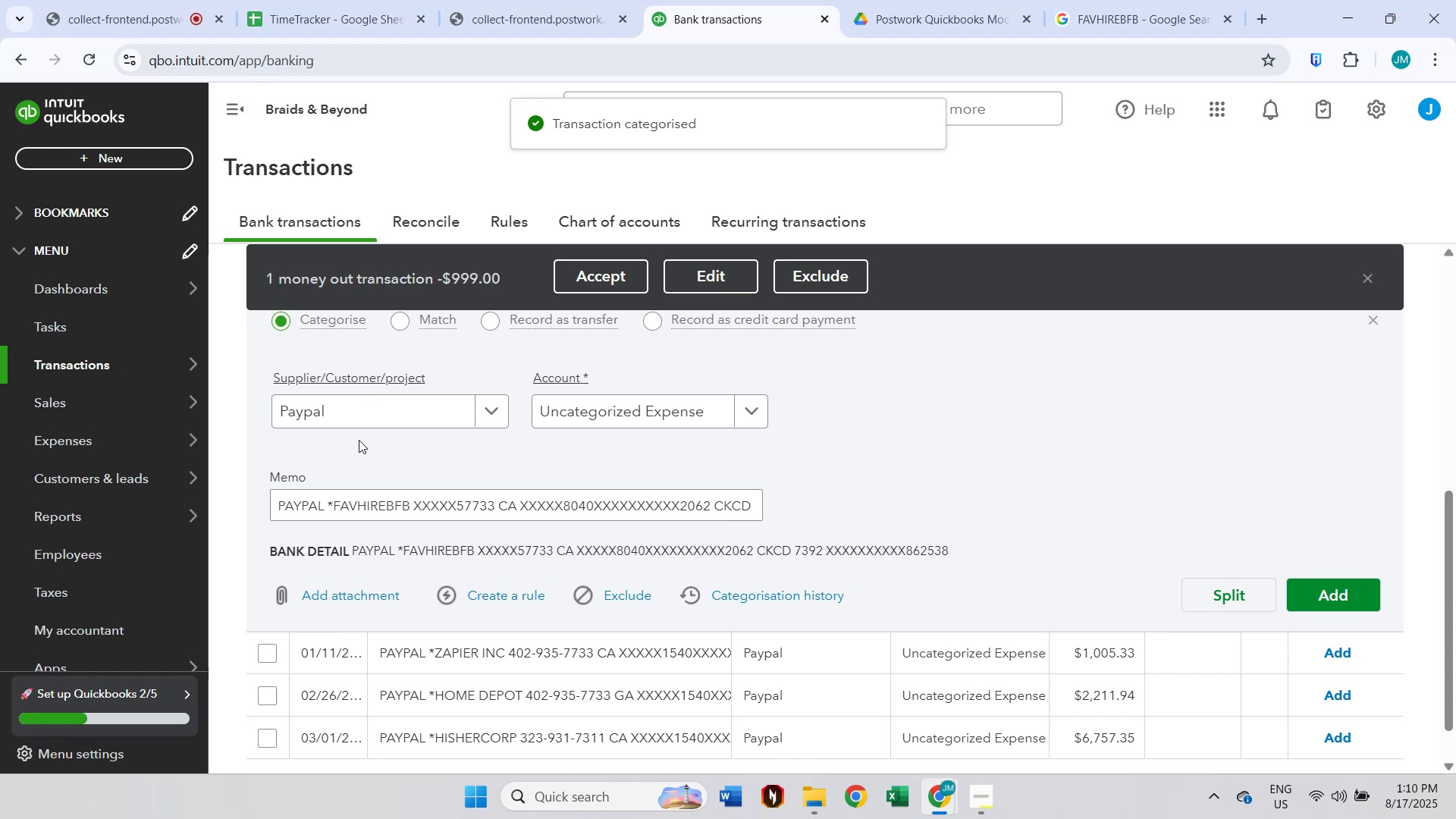 
left_click([359, 404])
 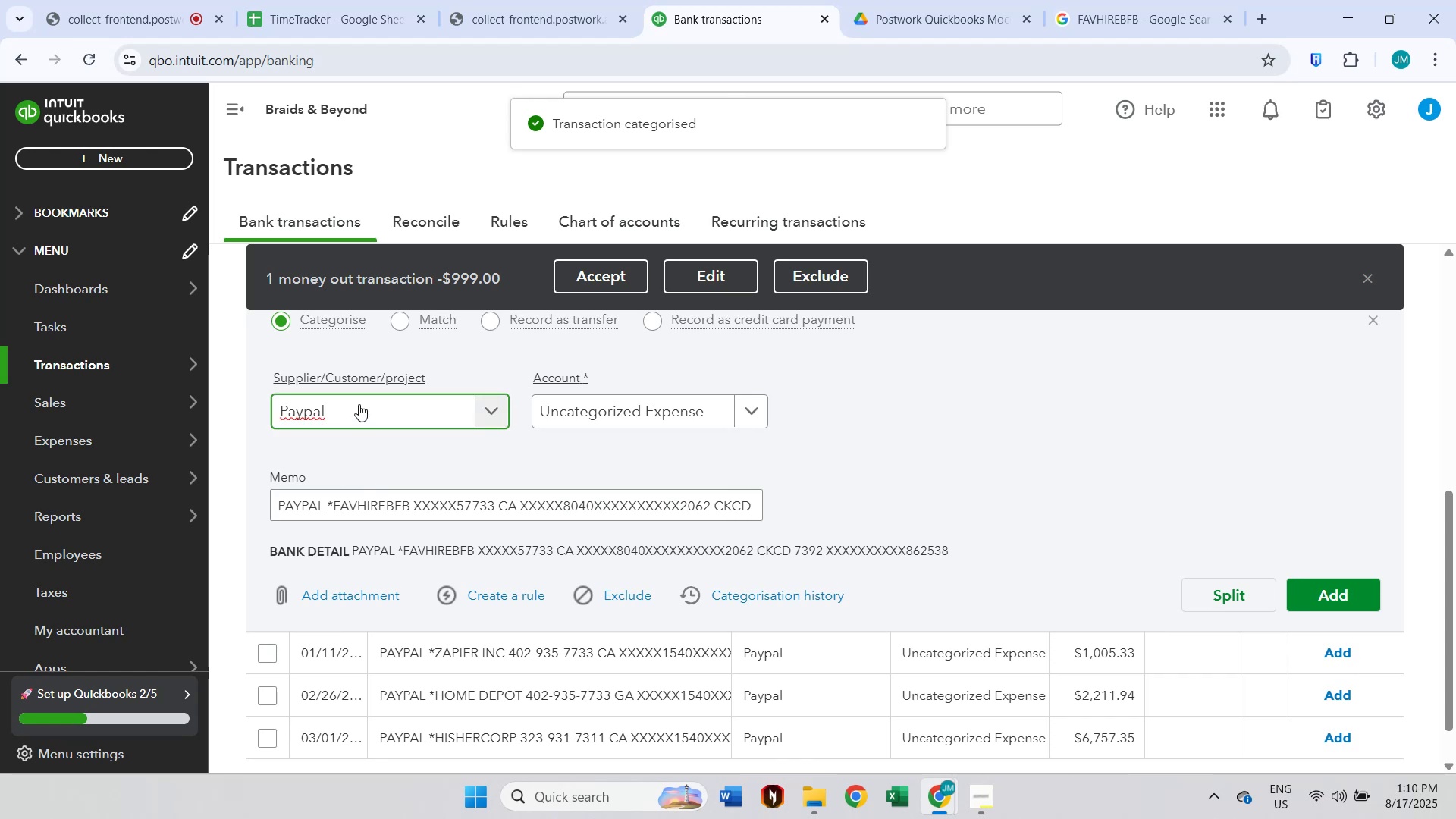 
type(fa)
 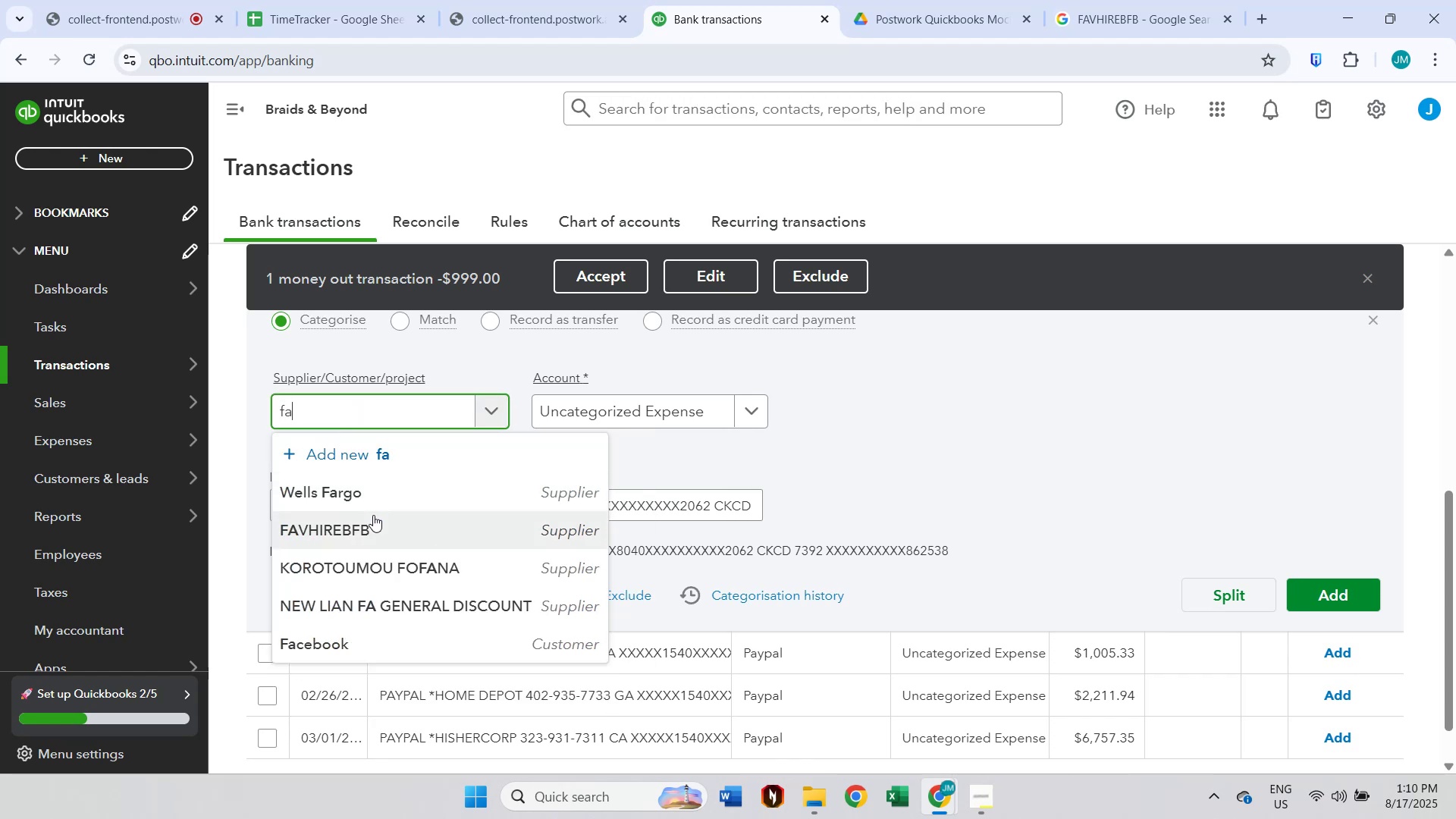 
left_click([372, 536])
 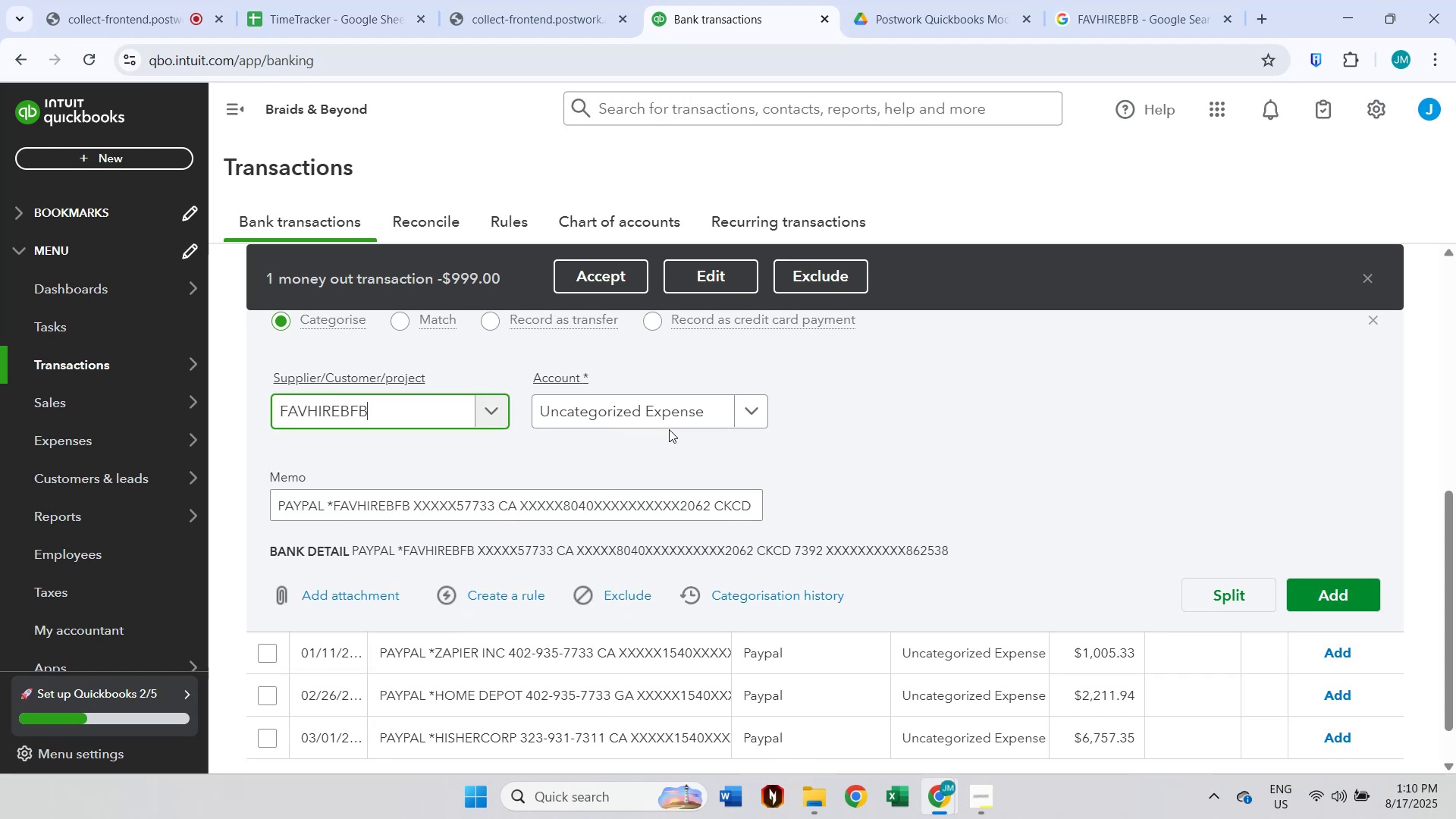 
left_click([682, 402])
 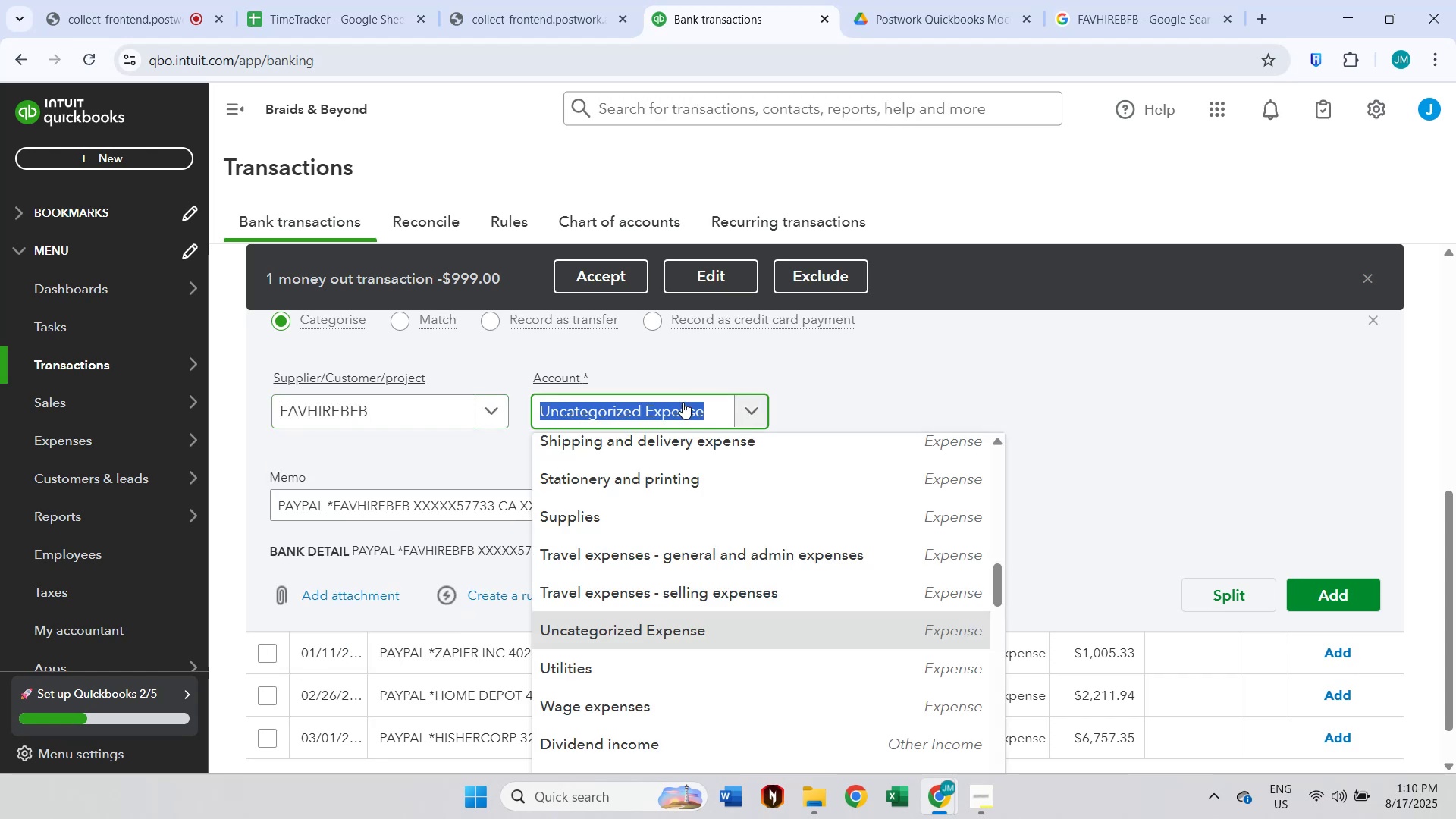 
key(D)
 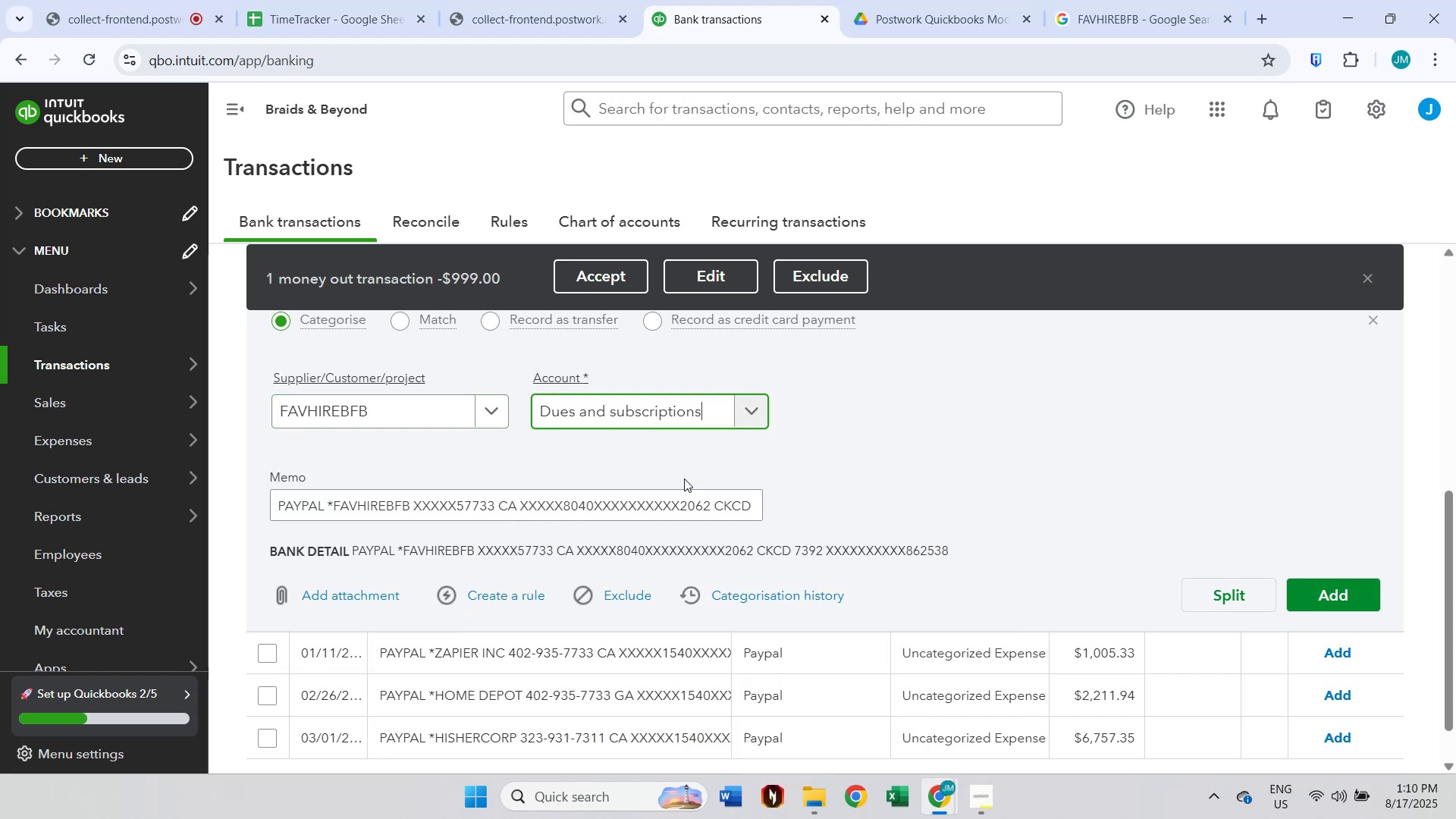 
left_click([1370, 586])
 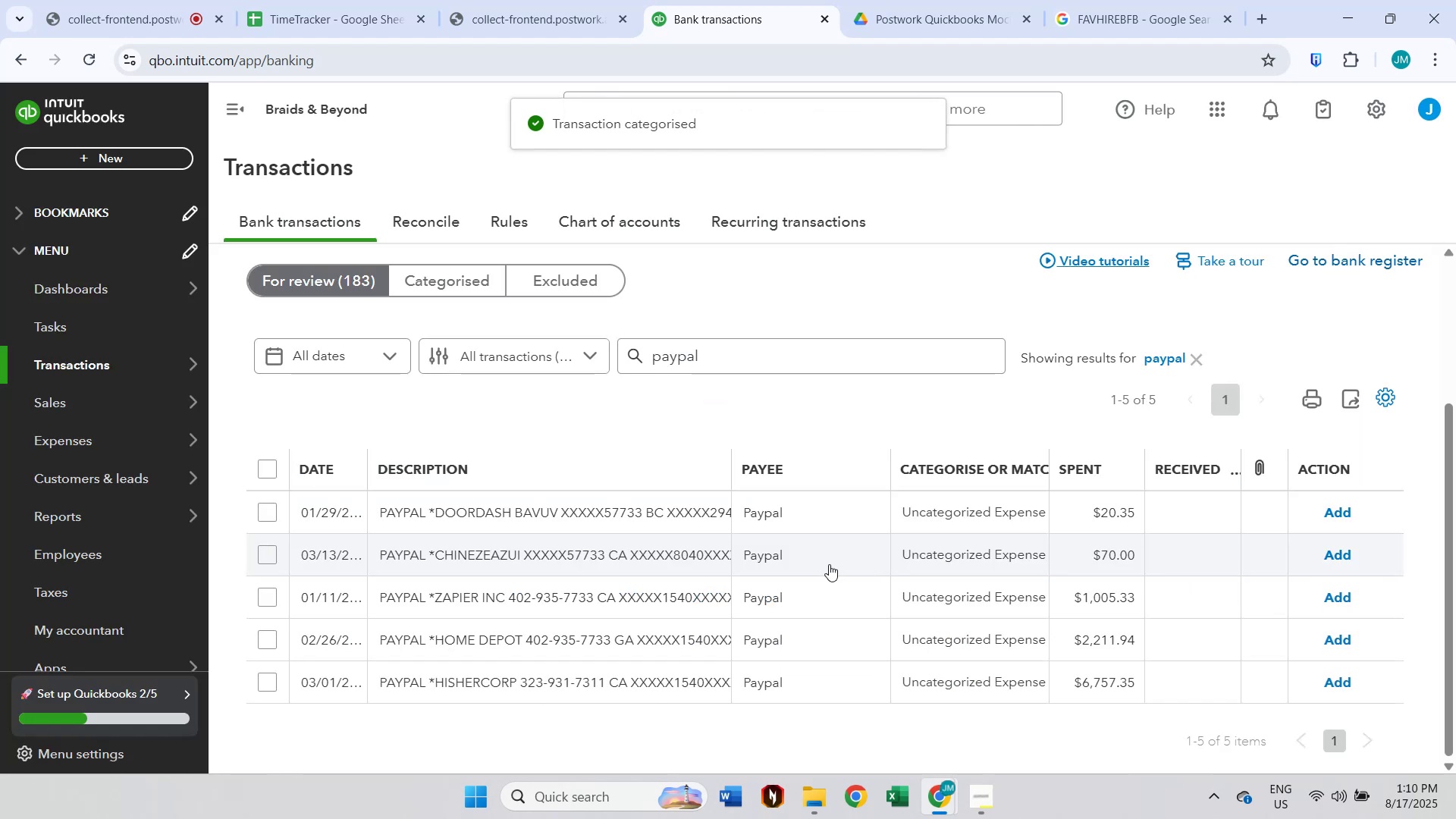 
wait(5.01)
 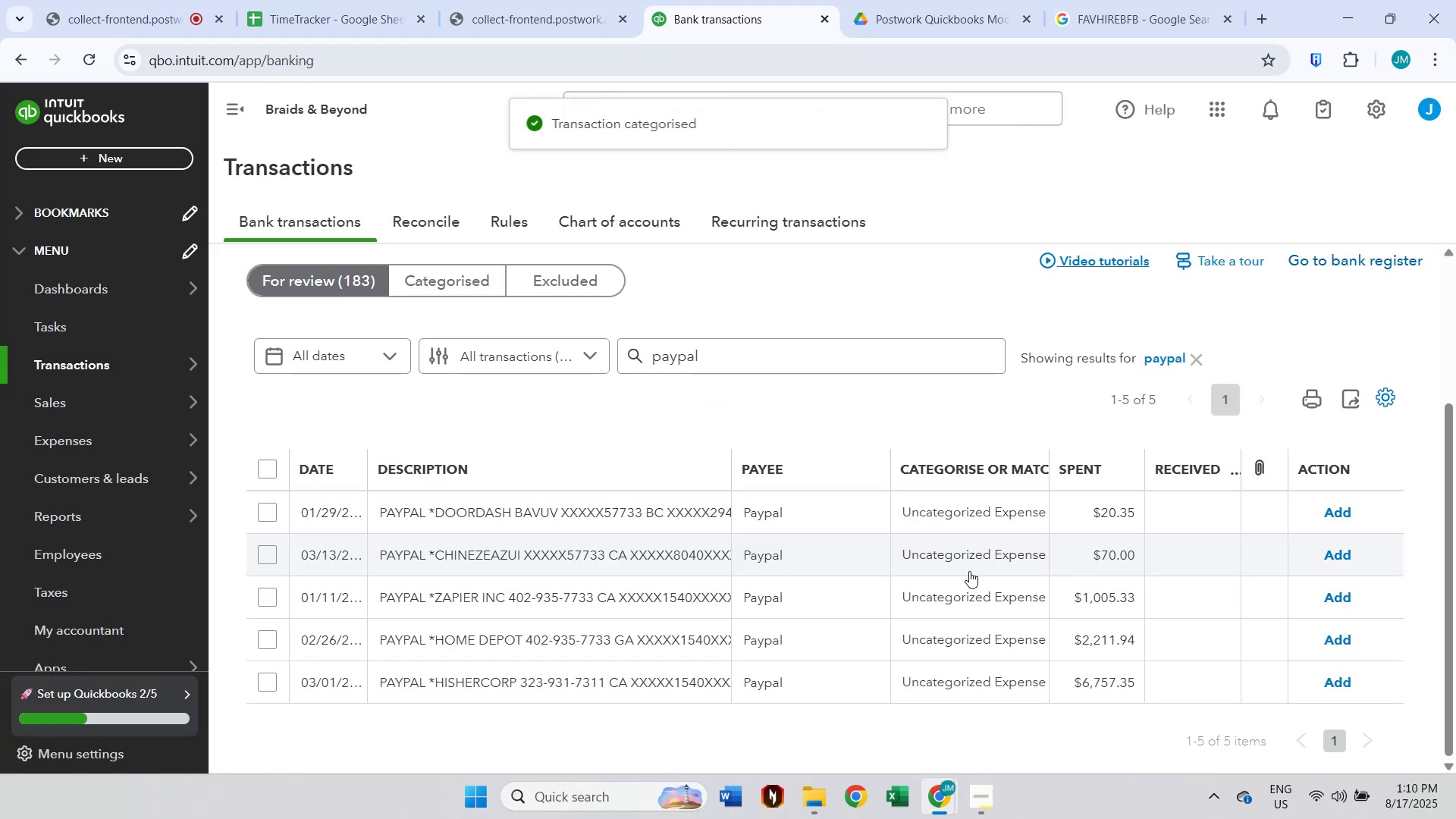 
left_click([548, 645])
 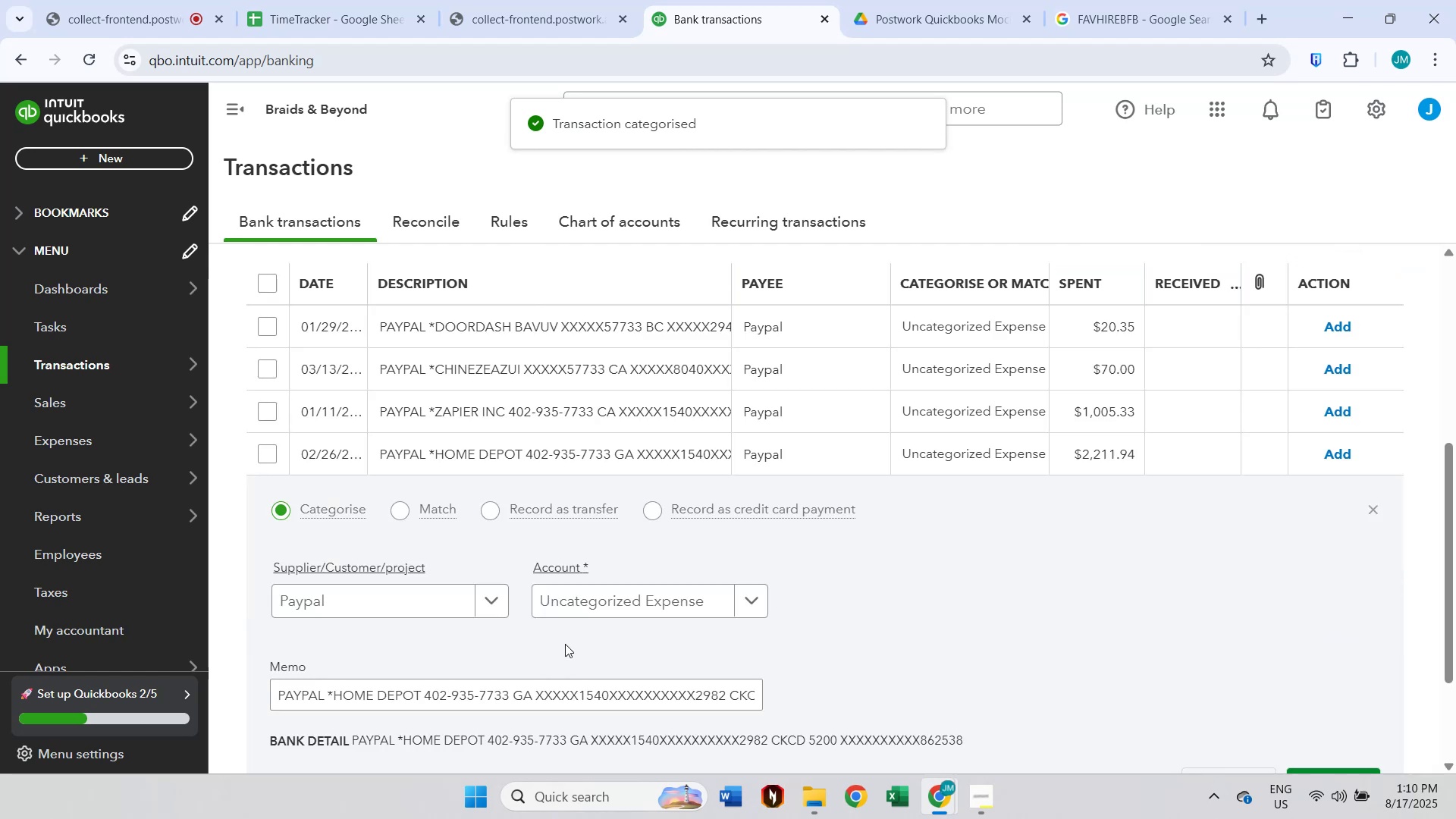 
scroll: coordinate [610, 629], scroll_direction: down, amount: 1.0
 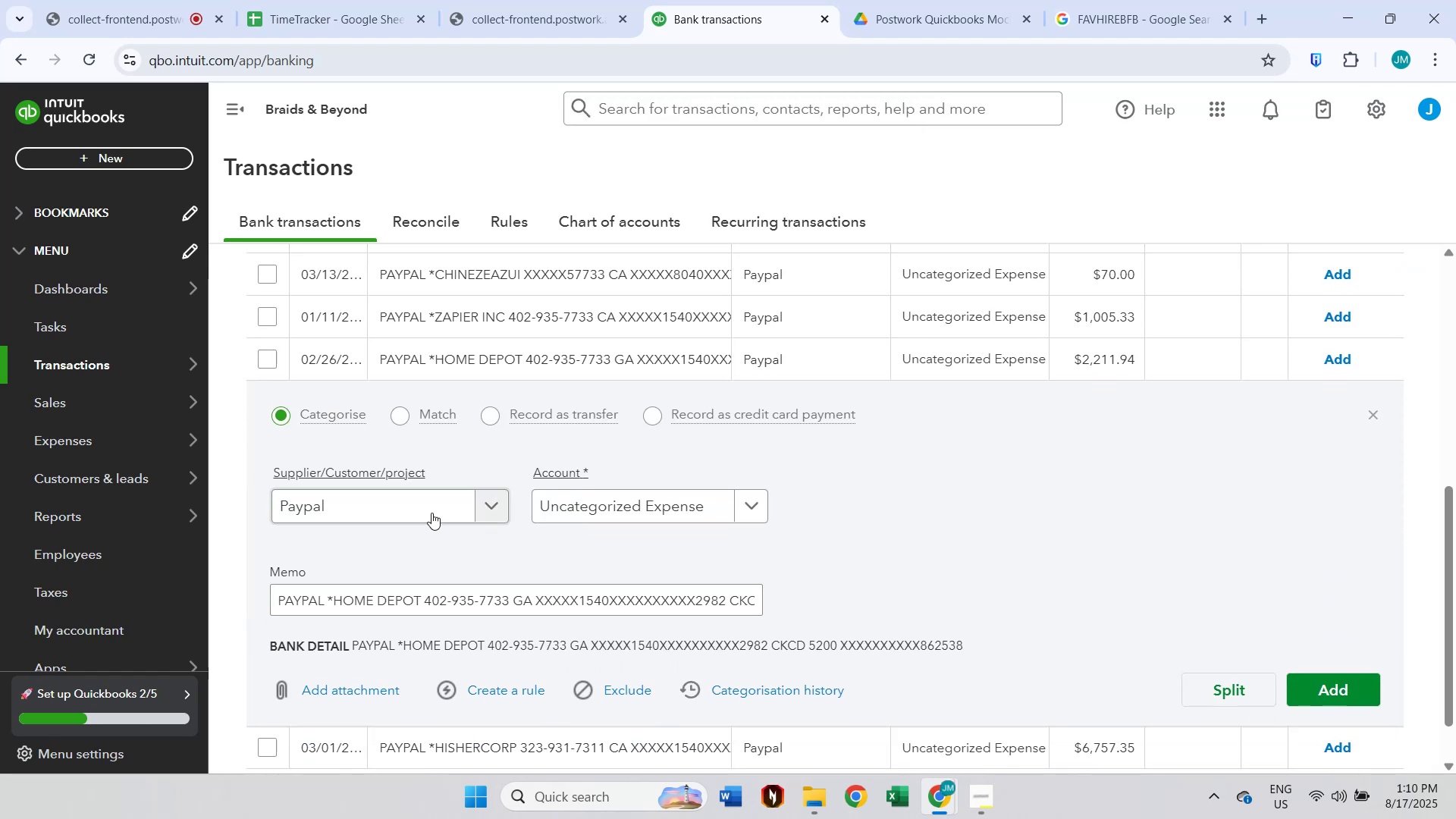 
left_click([428, 507])
 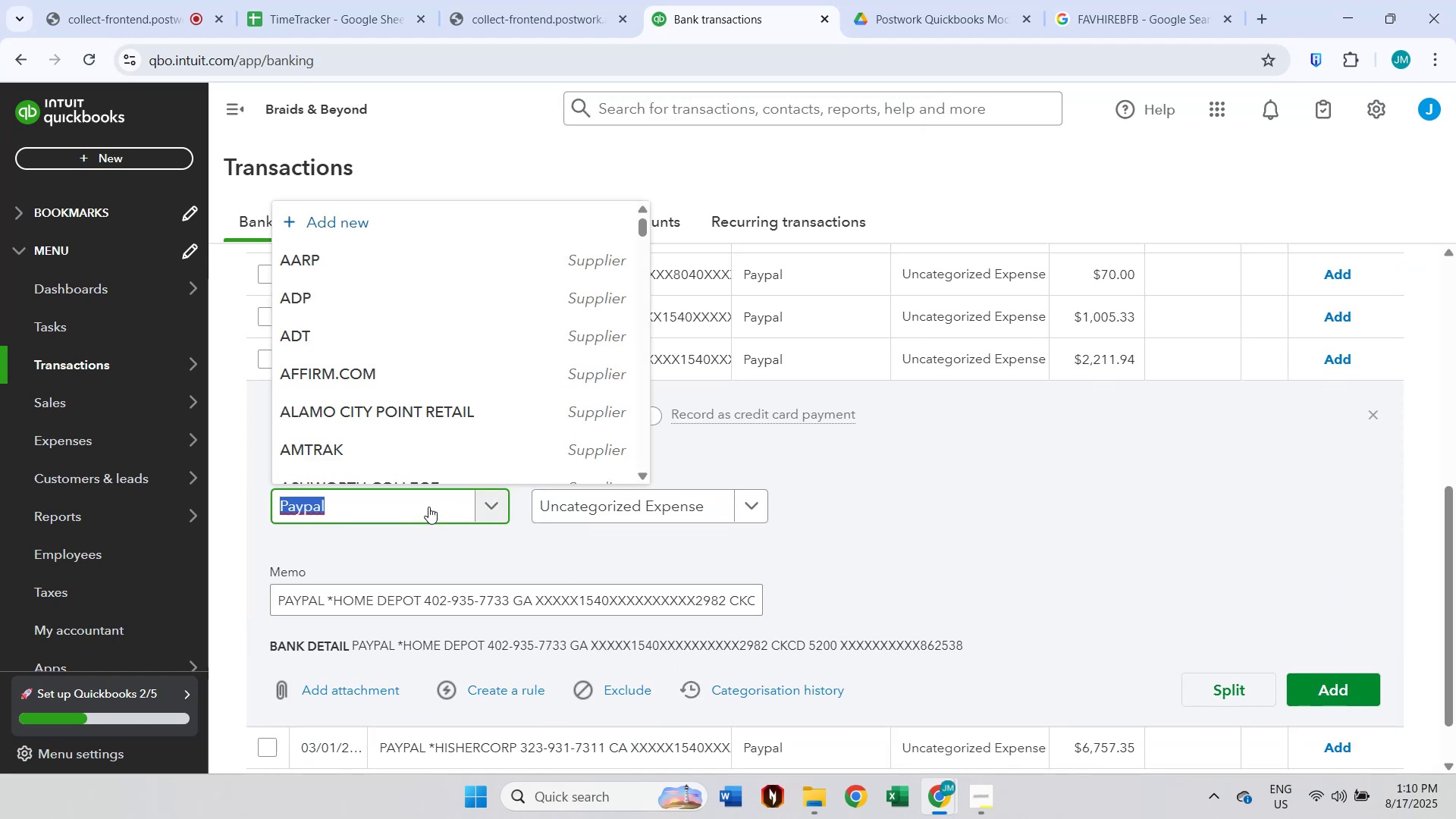 
type(Home Depot)
 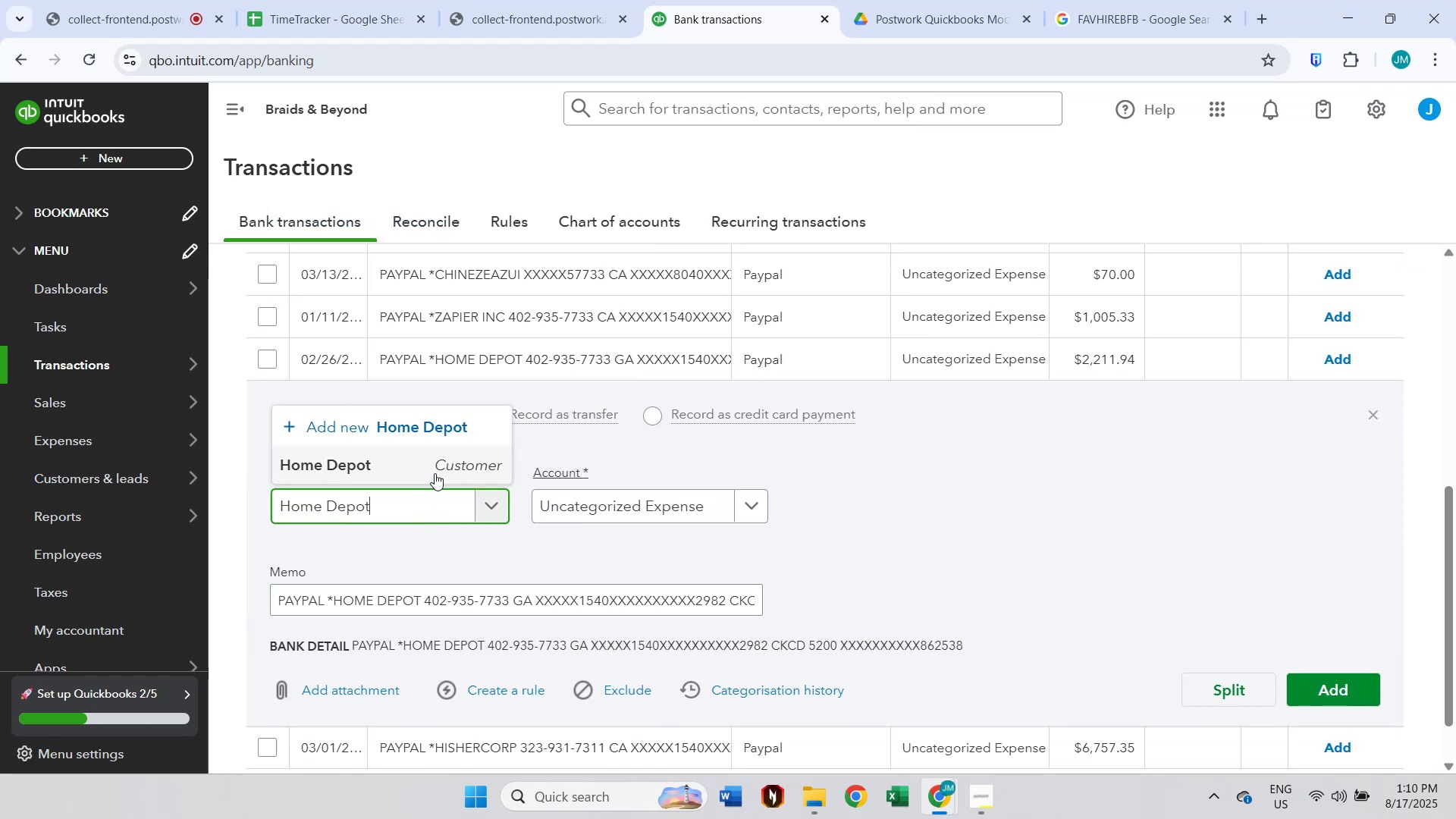 
double_click([645, 497])
 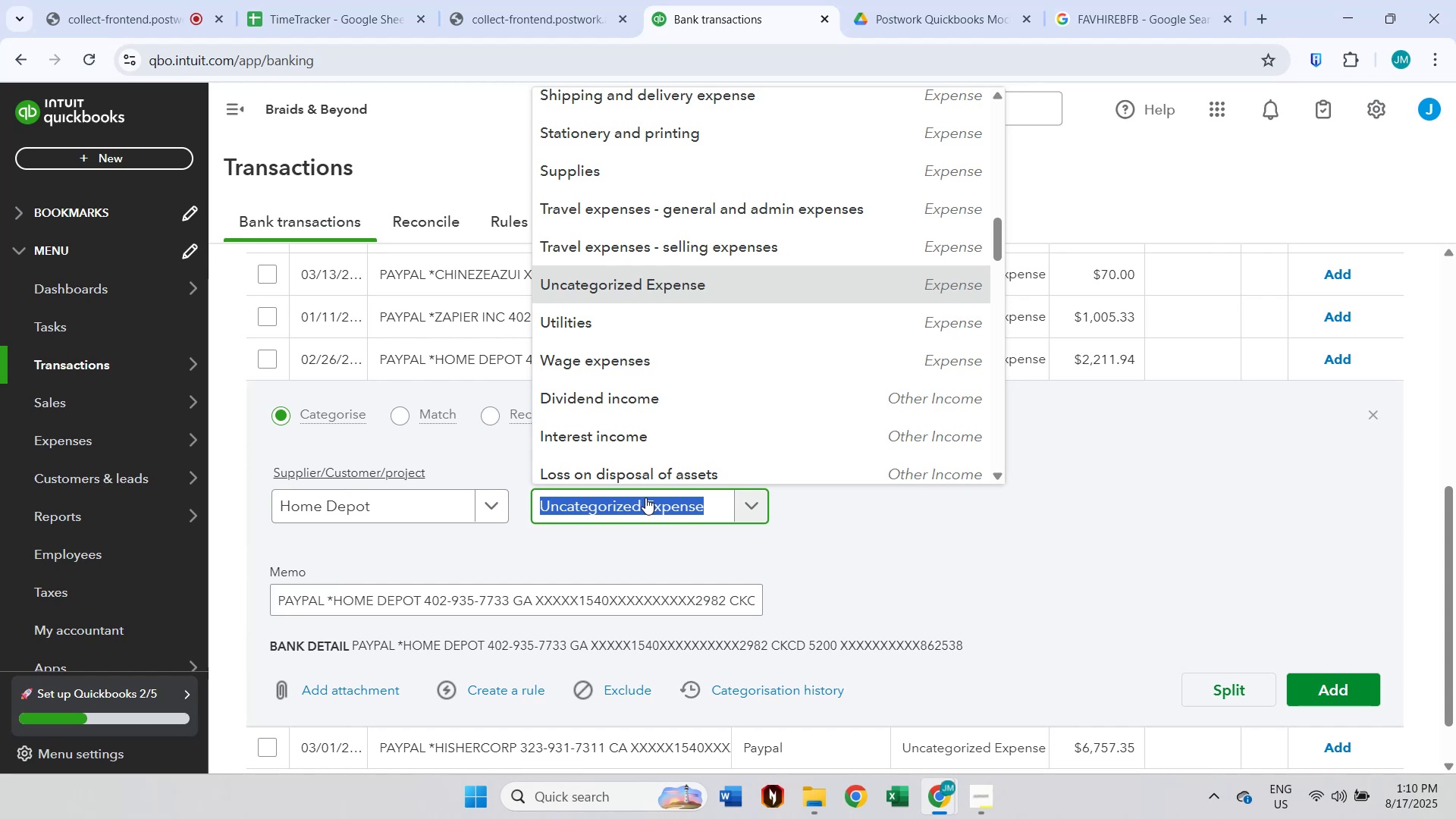 
wait(5.71)
 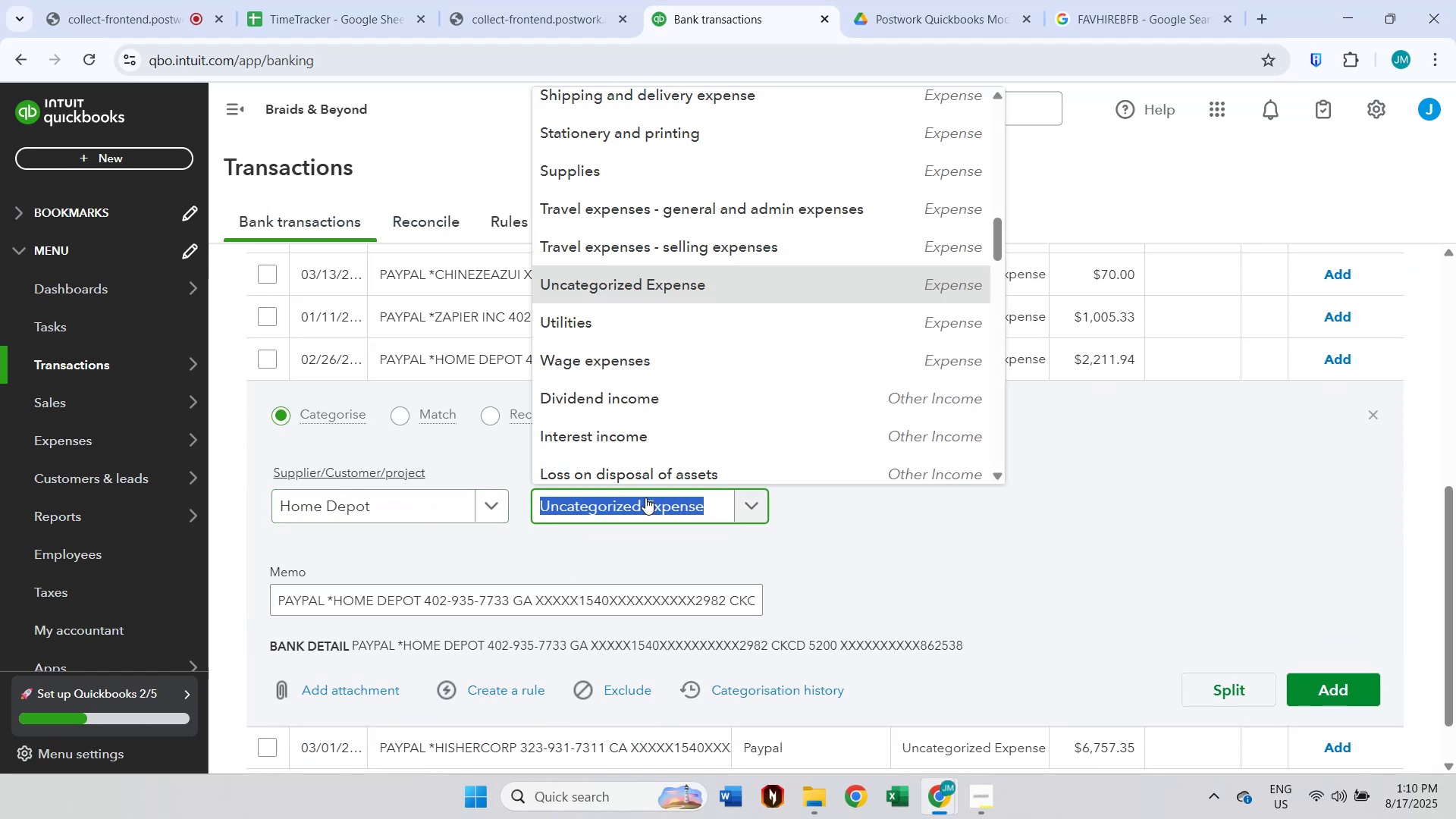 
key(Escape)
 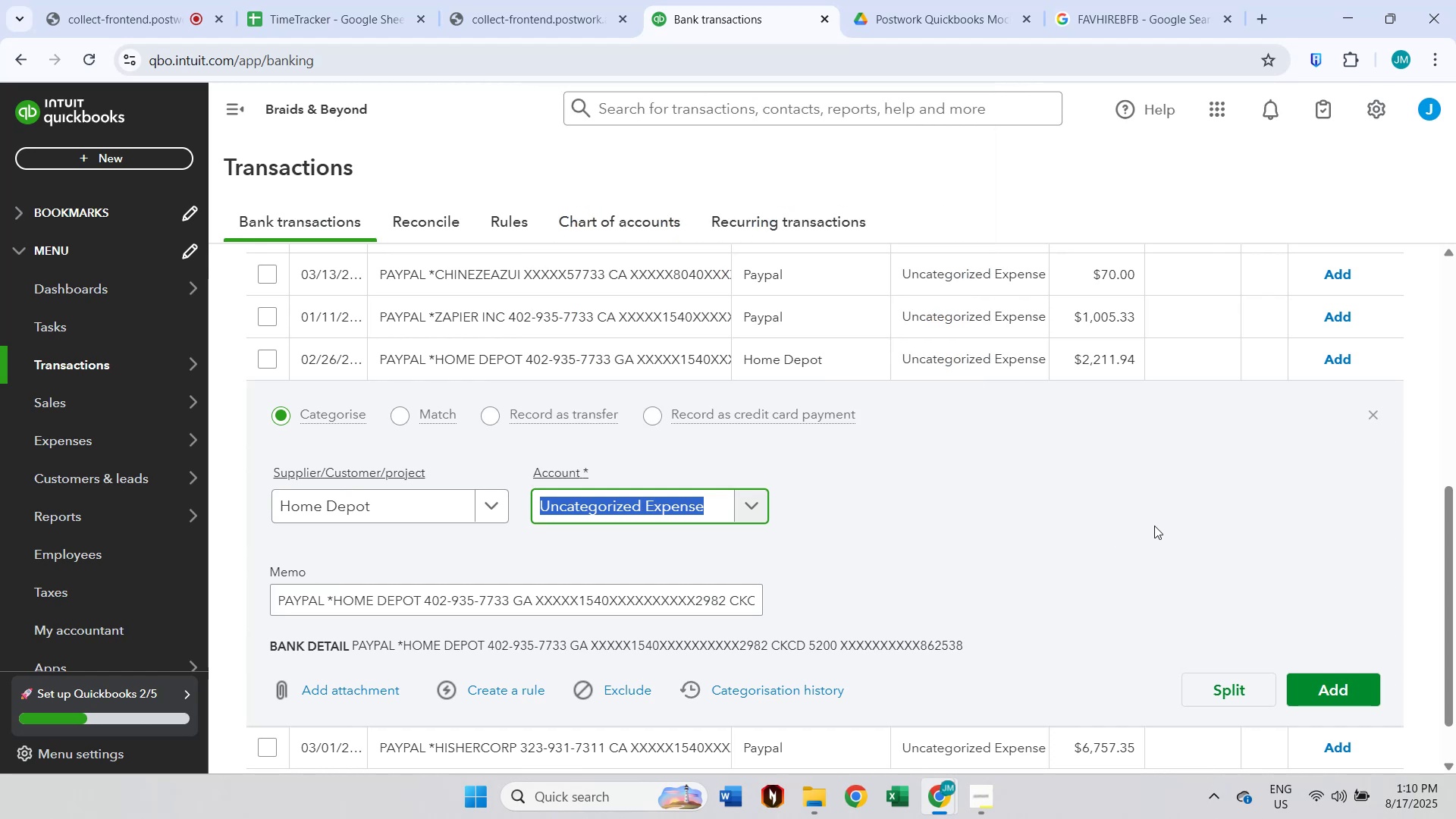 
scroll: coordinate [1154, 526], scroll_direction: up, amount: 1.0
 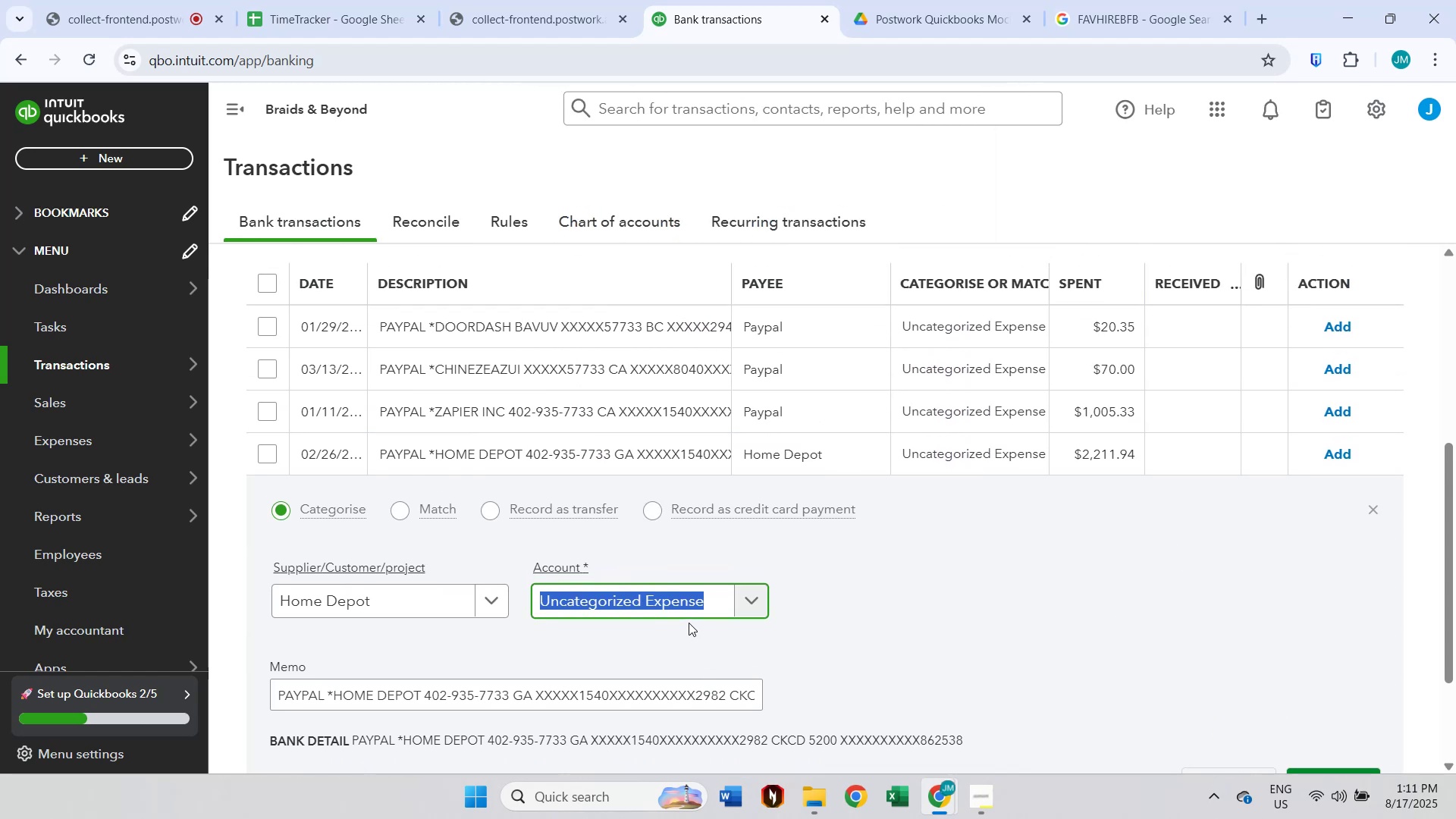 
left_click([688, 597])
 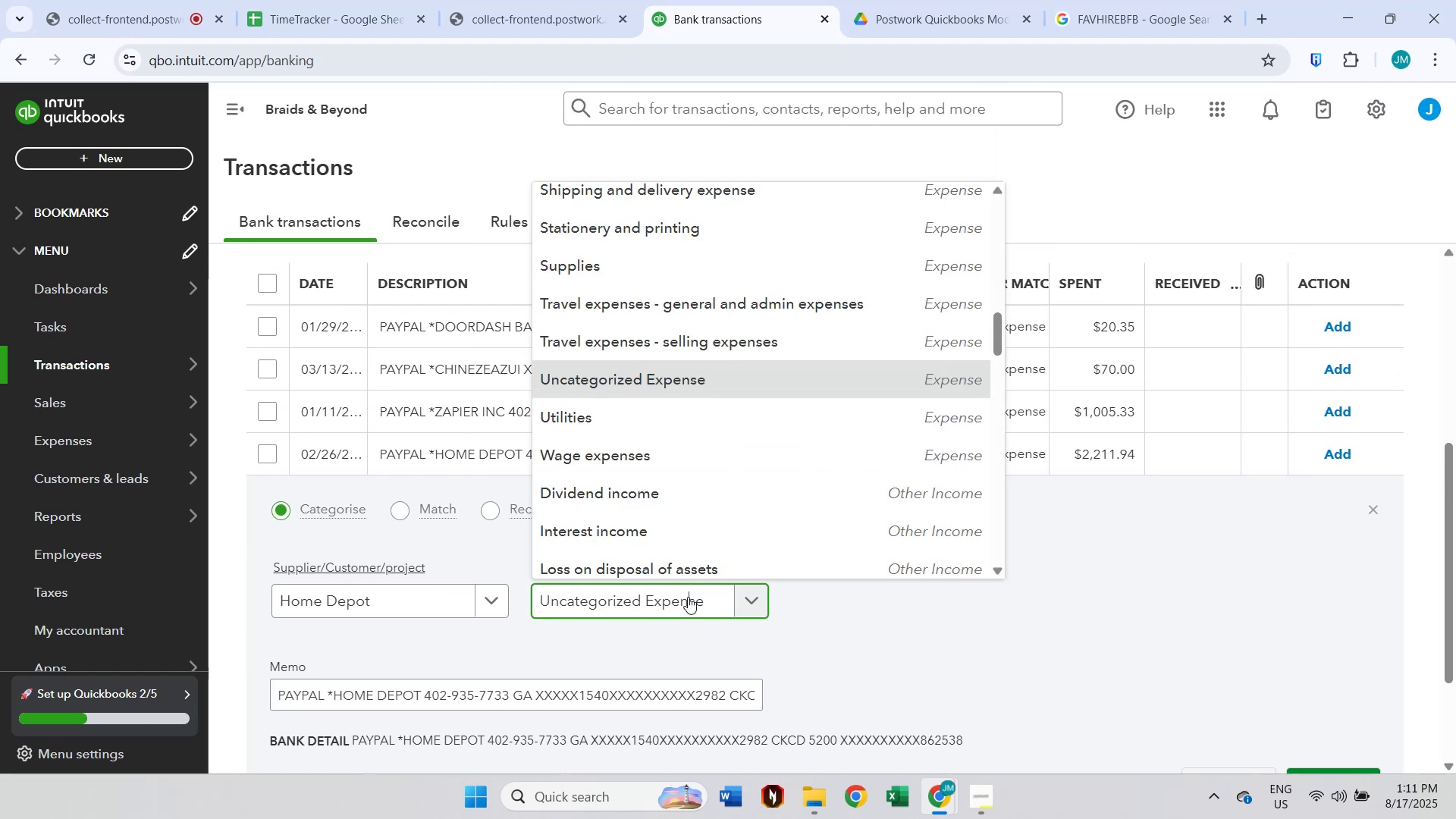 
type(sup)
 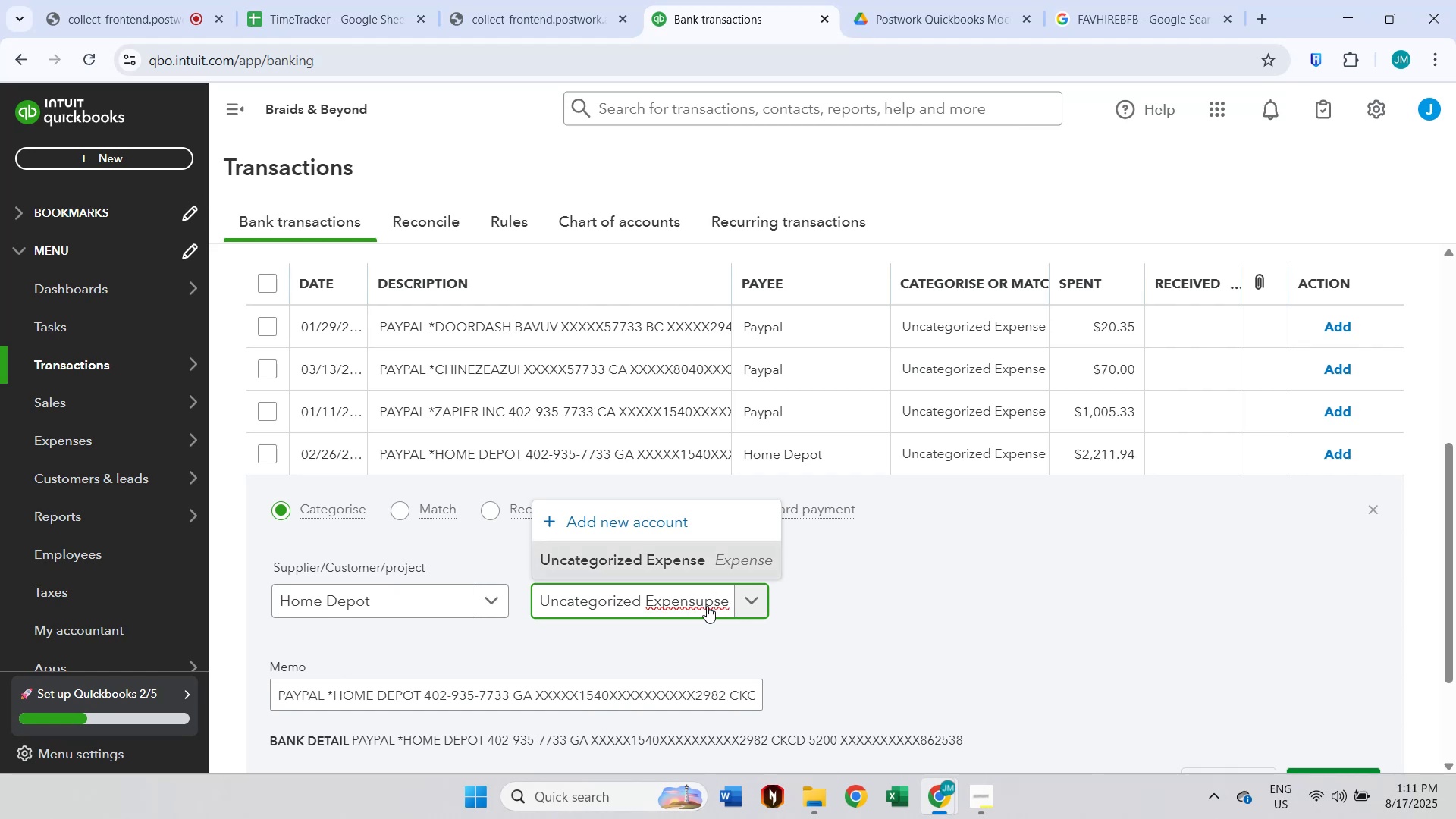 
double_click([652, 600])
 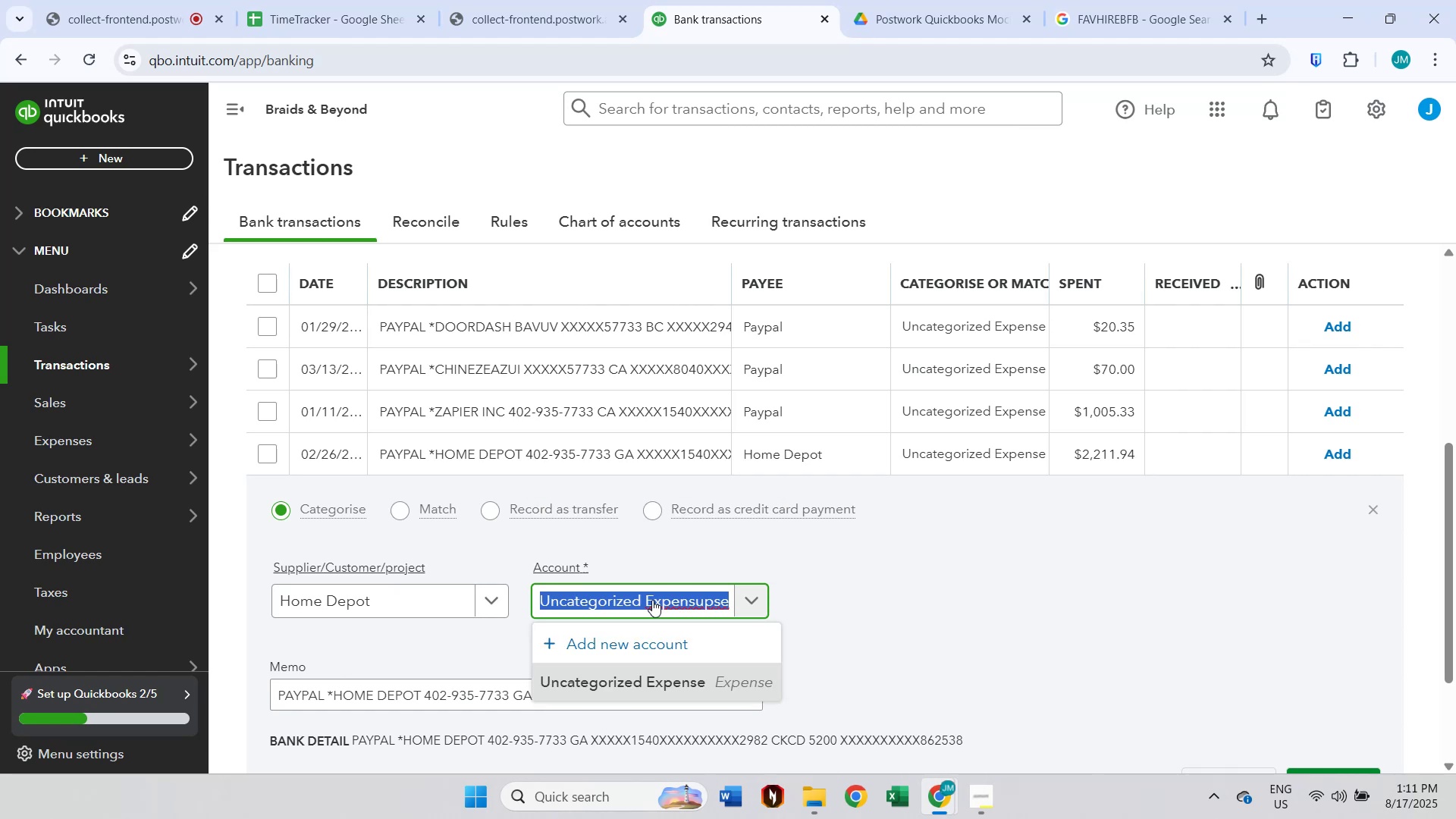 
type(su)
 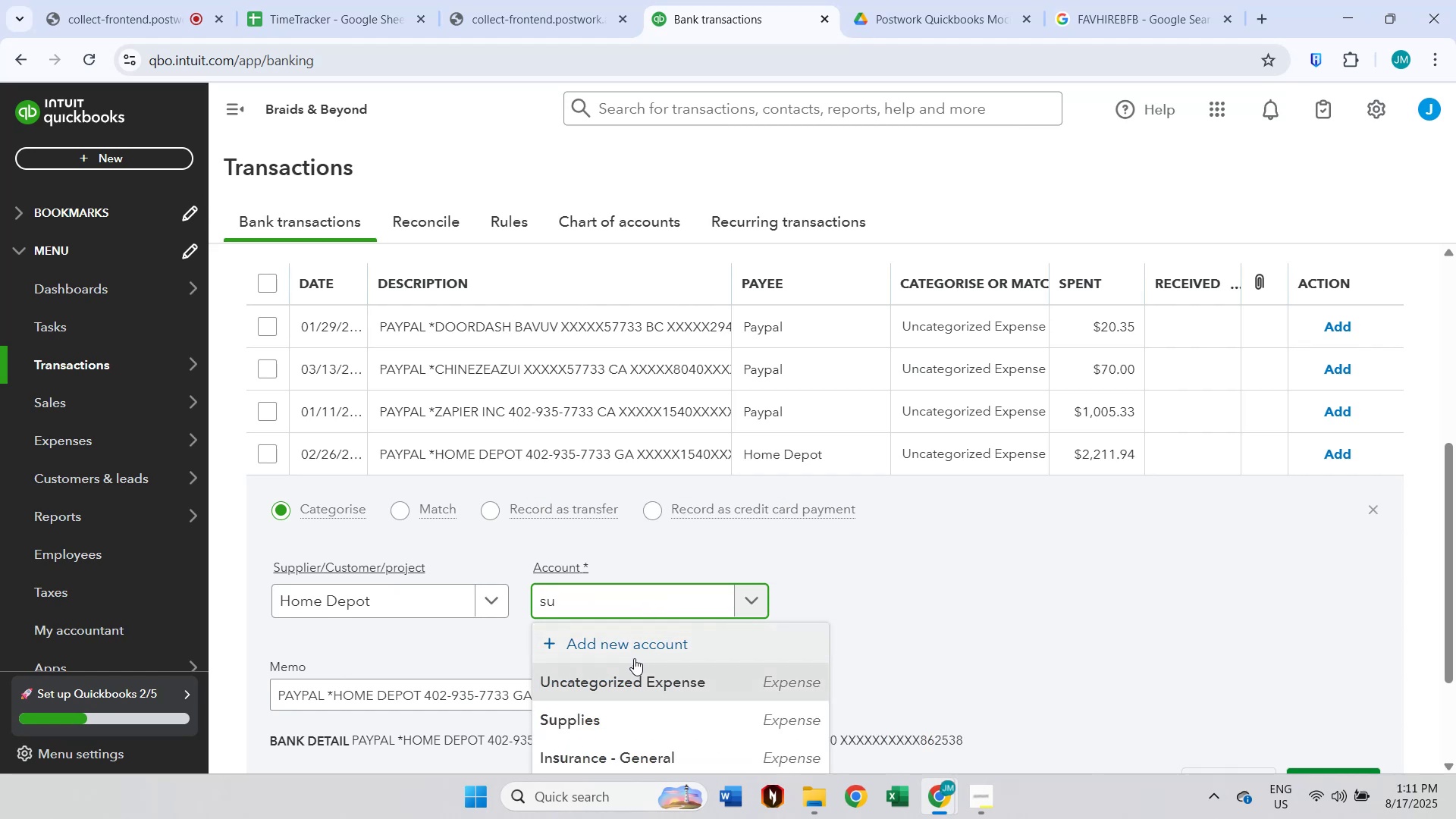 
left_click([632, 720])
 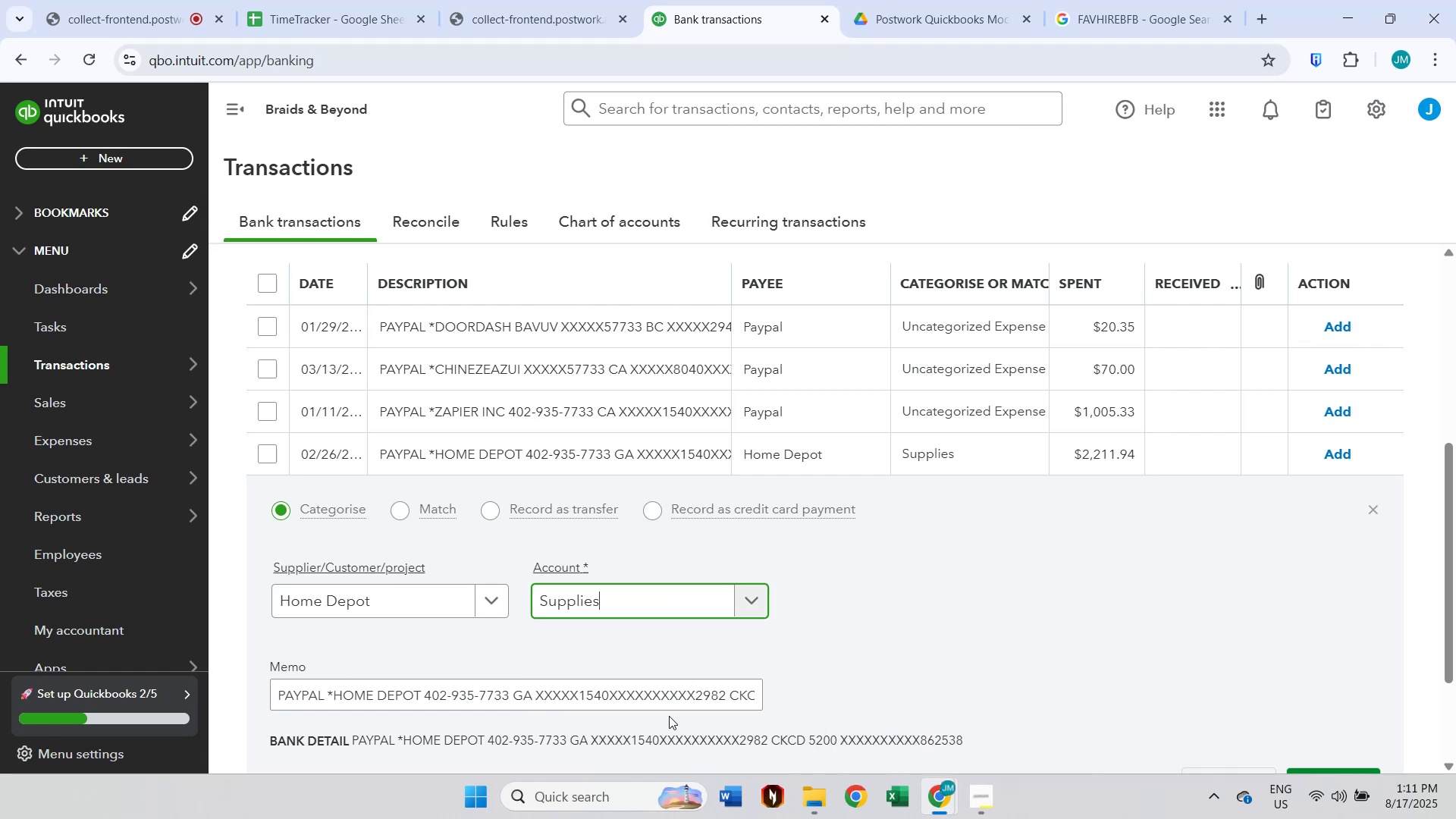 
scroll: coordinate [1133, 593], scroll_direction: down, amount: 2.0
 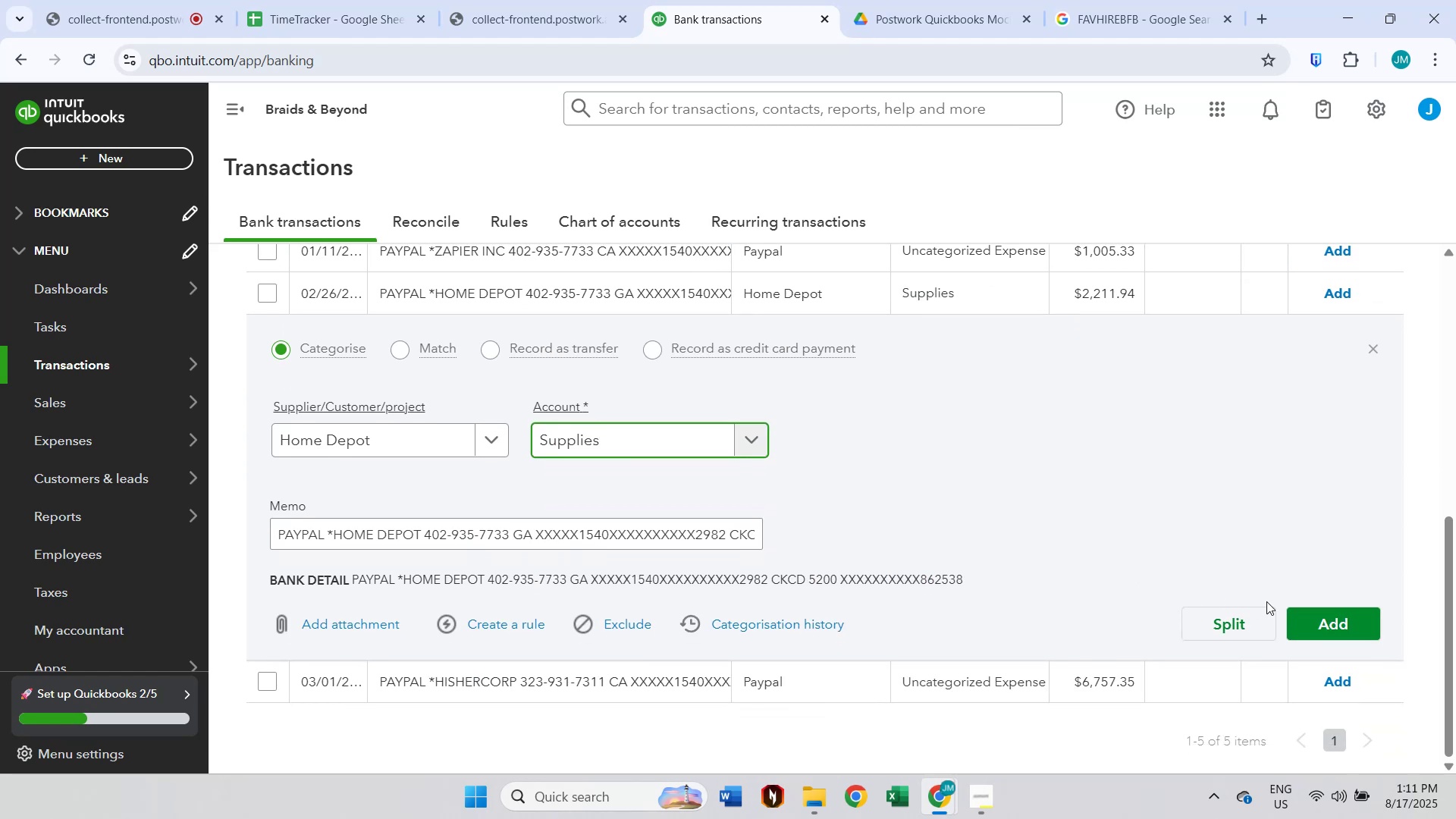 
left_click([1336, 626])
 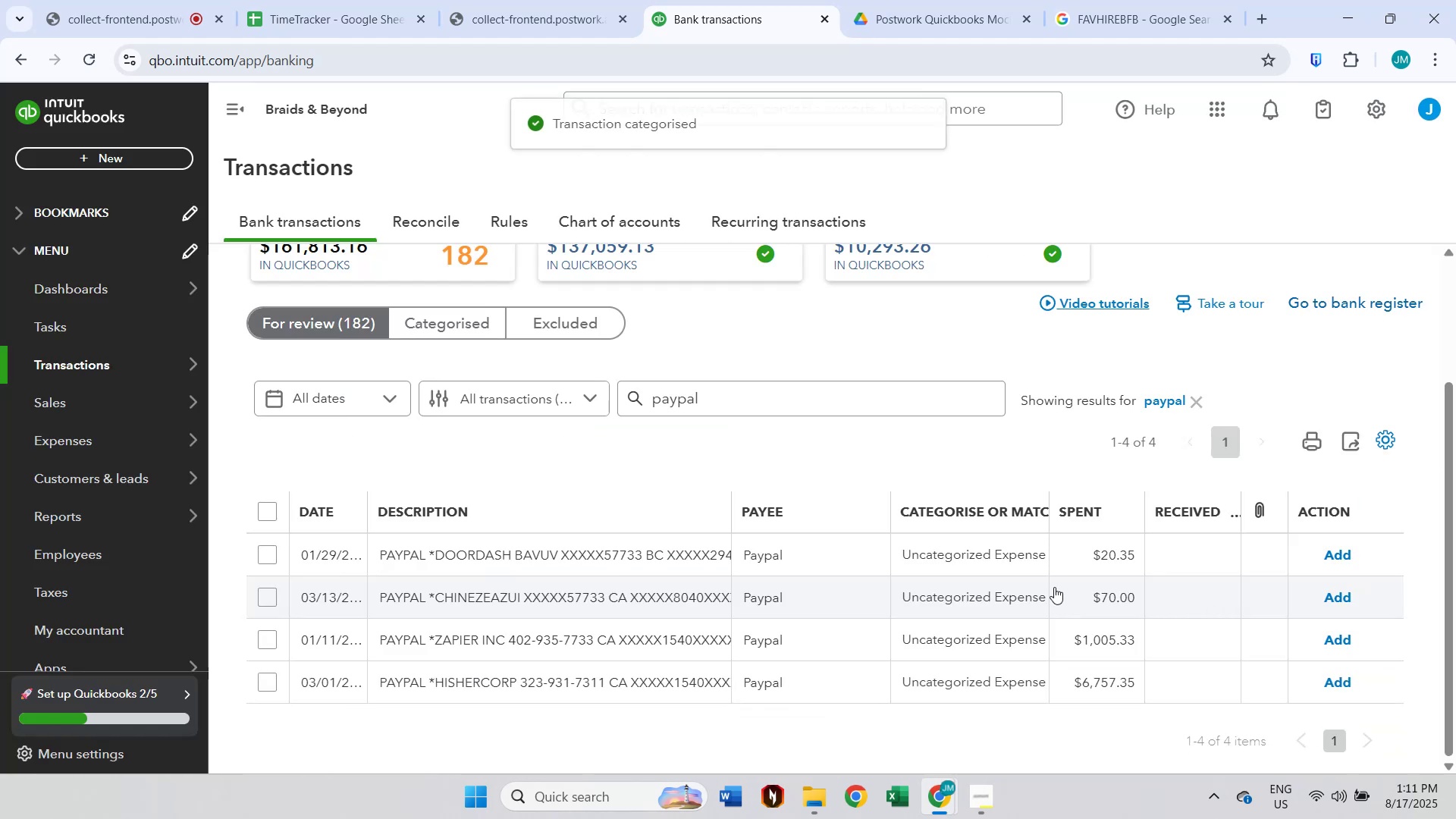 
scroll: coordinate [844, 554], scroll_direction: down, amount: 1.0
 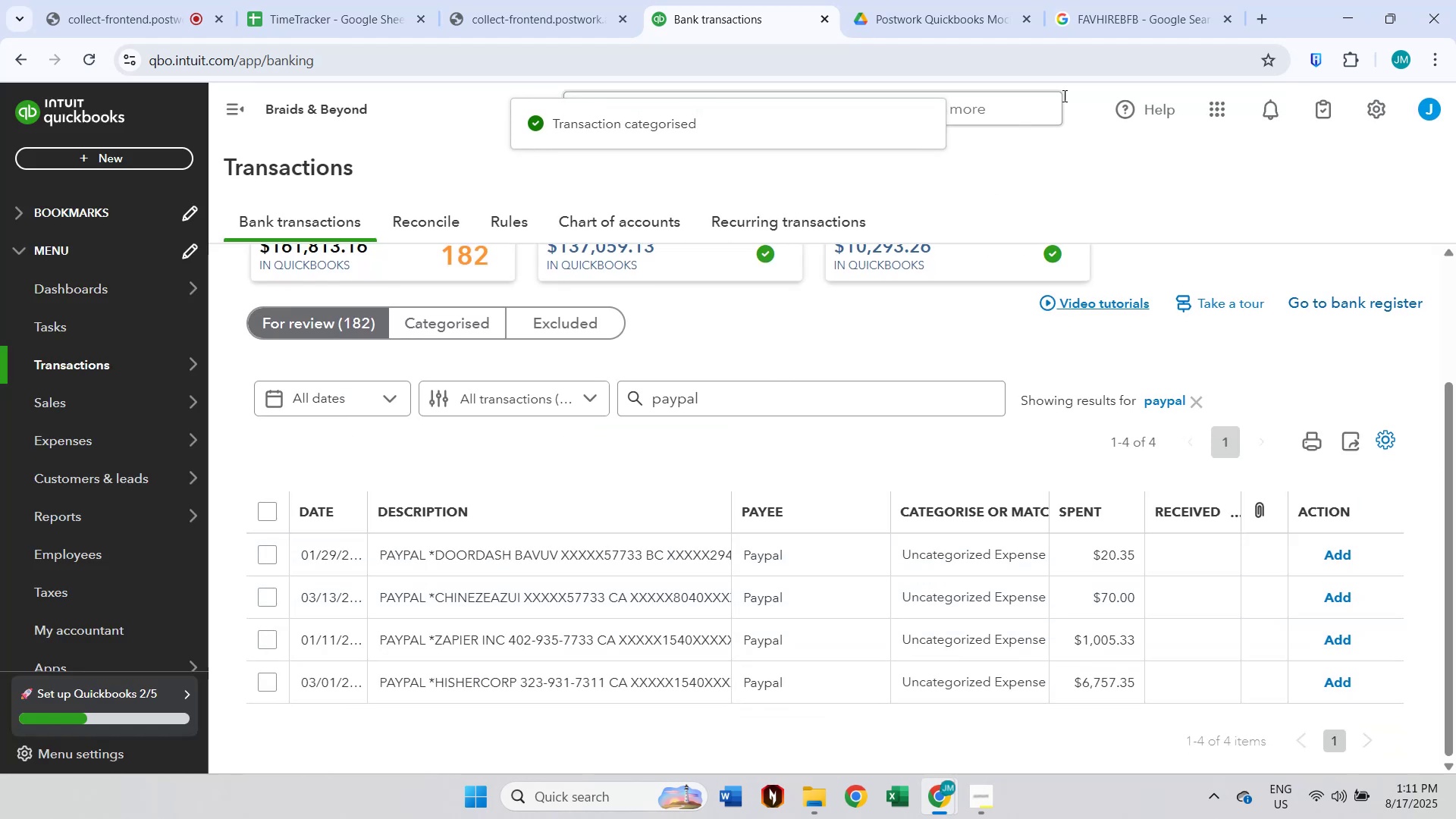 
left_click([529, 554])
 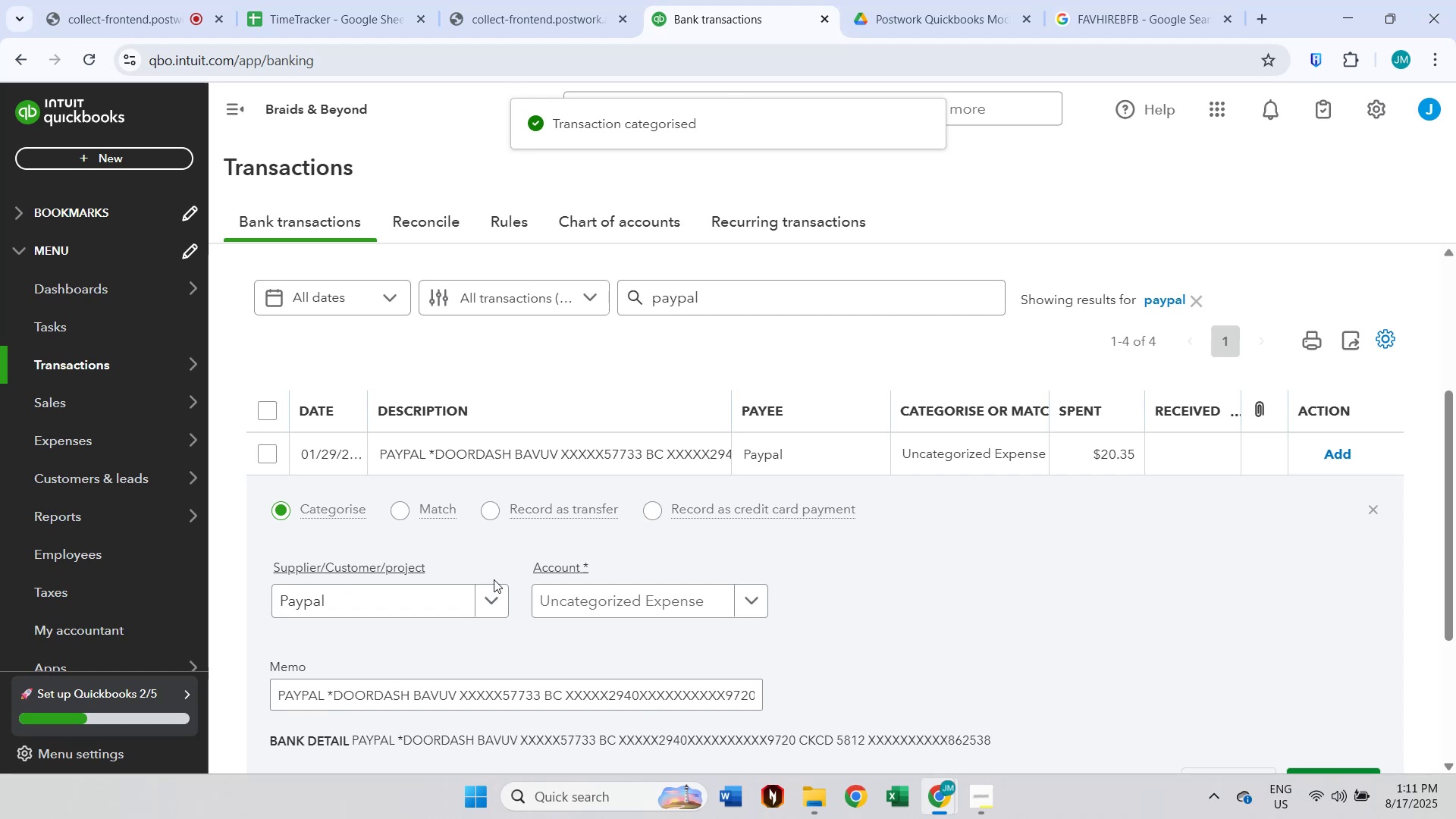 
scroll: coordinate [576, 645], scroll_direction: down, amount: 2.0
 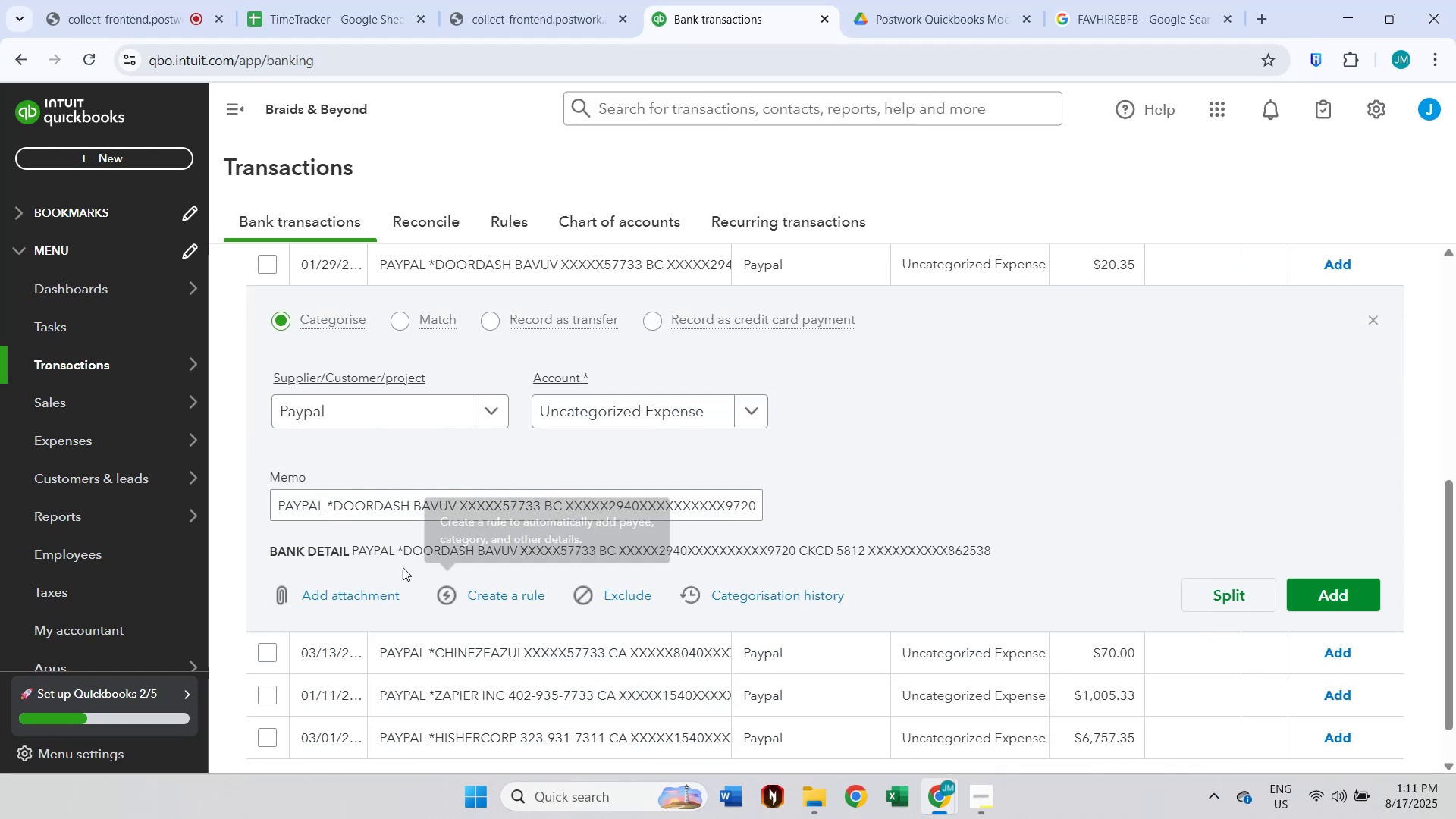 
left_click([385, 551])
 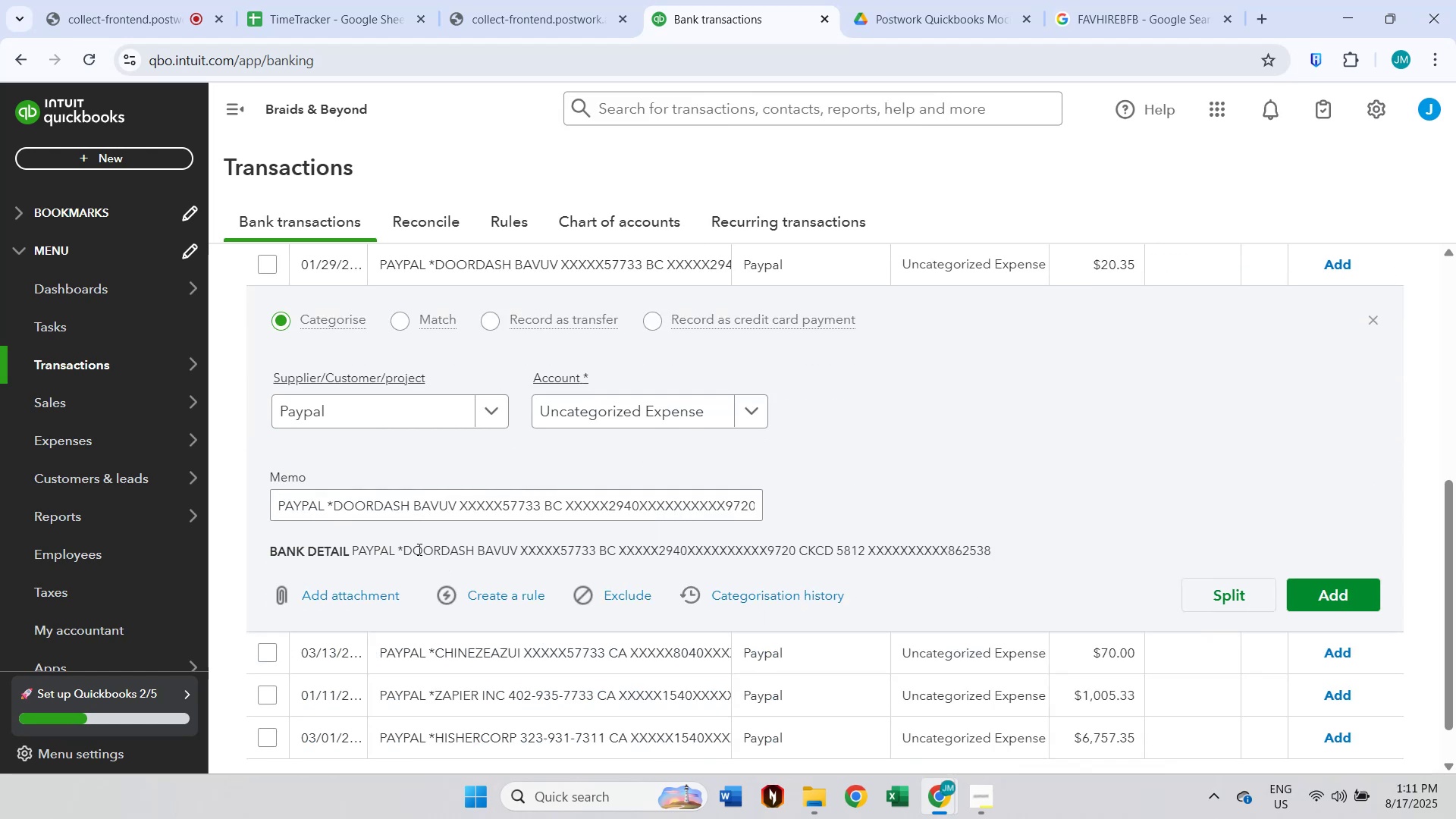 
double_click([418, 549])
 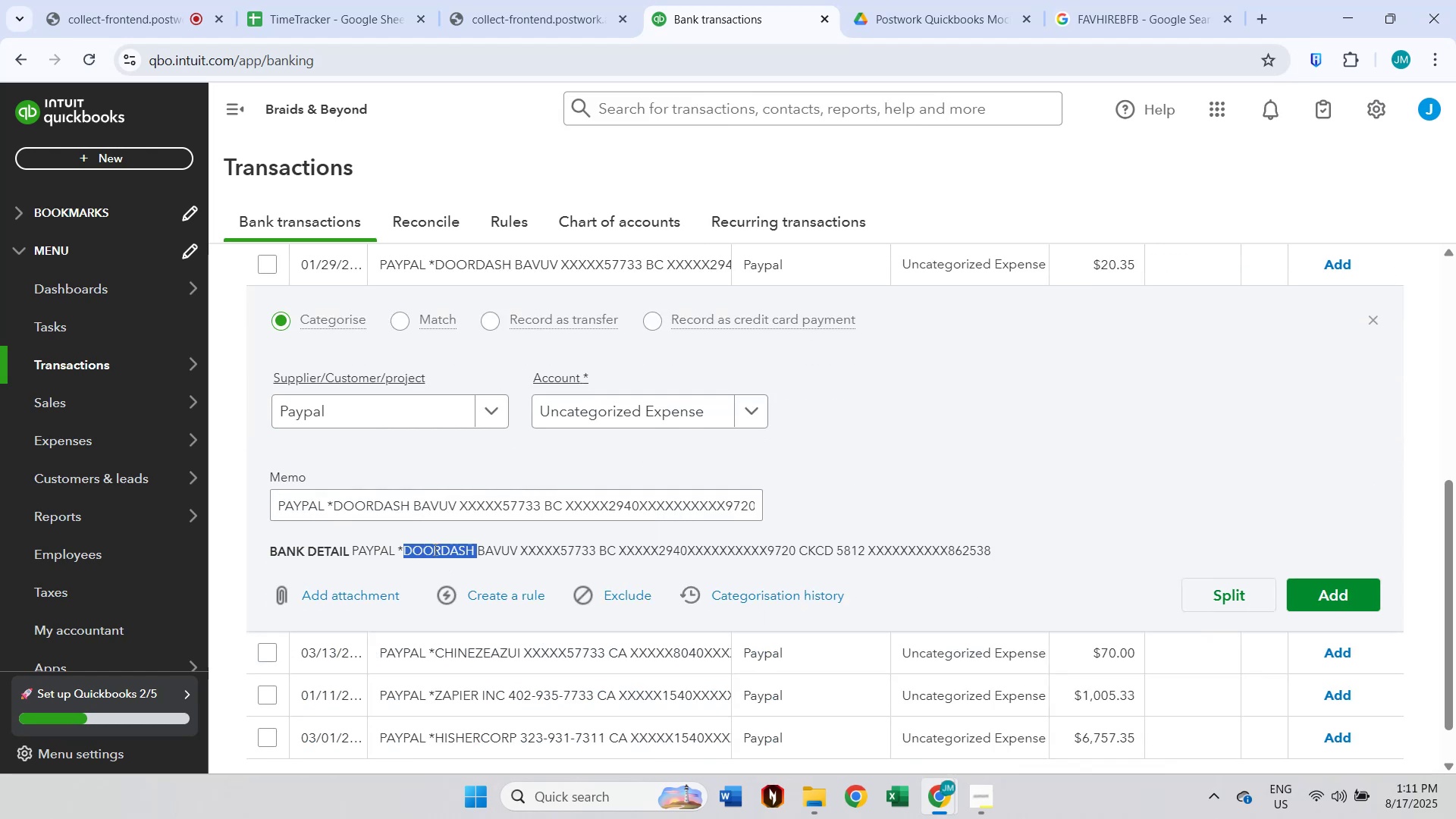 
hold_key(key=ShiftLeft, duration=0.33)
triple_click([482, 549])
 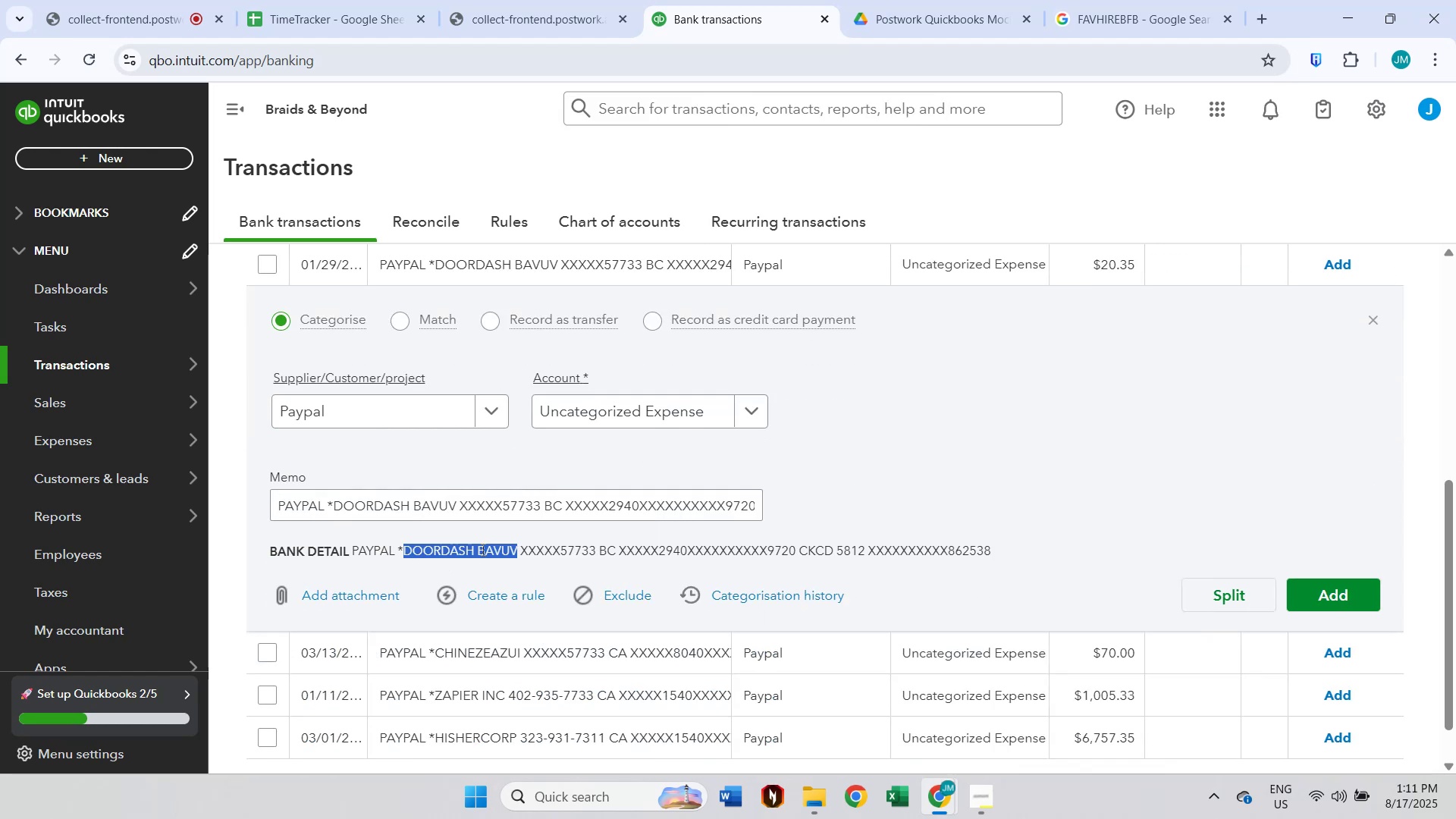 
key(Control+ControlLeft)
 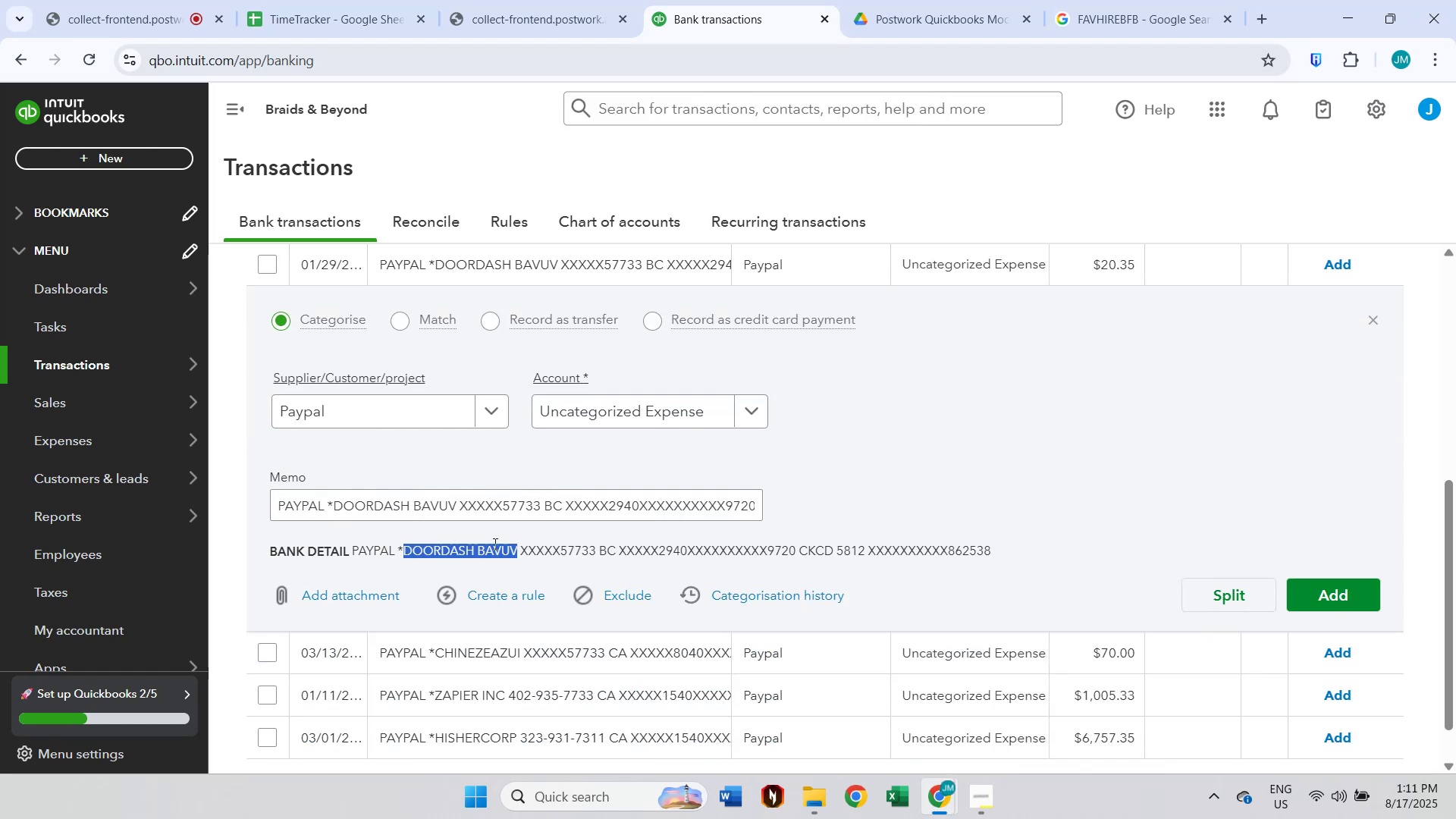 
key(Control+C)
 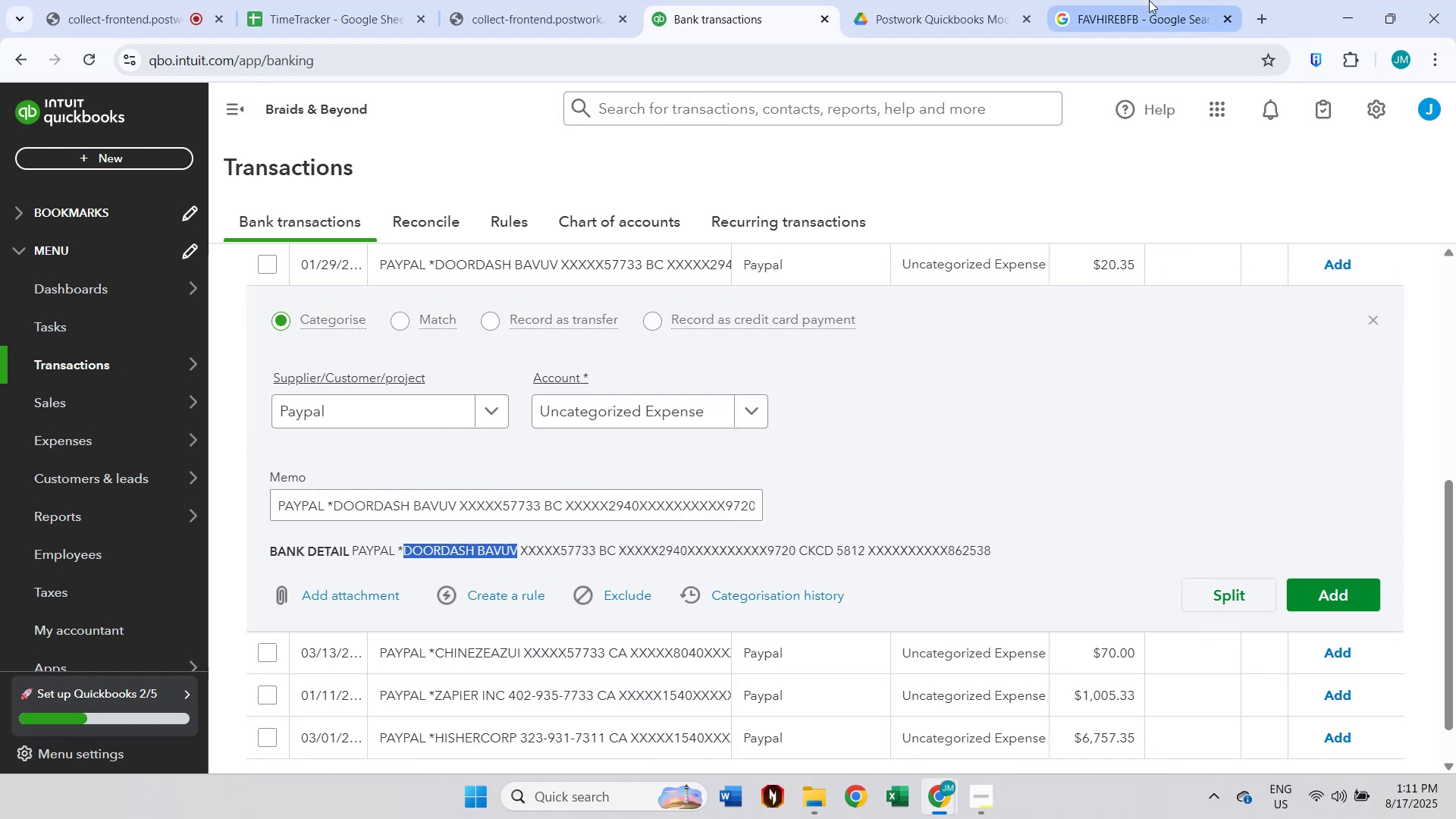 
left_click([1157, 0])
 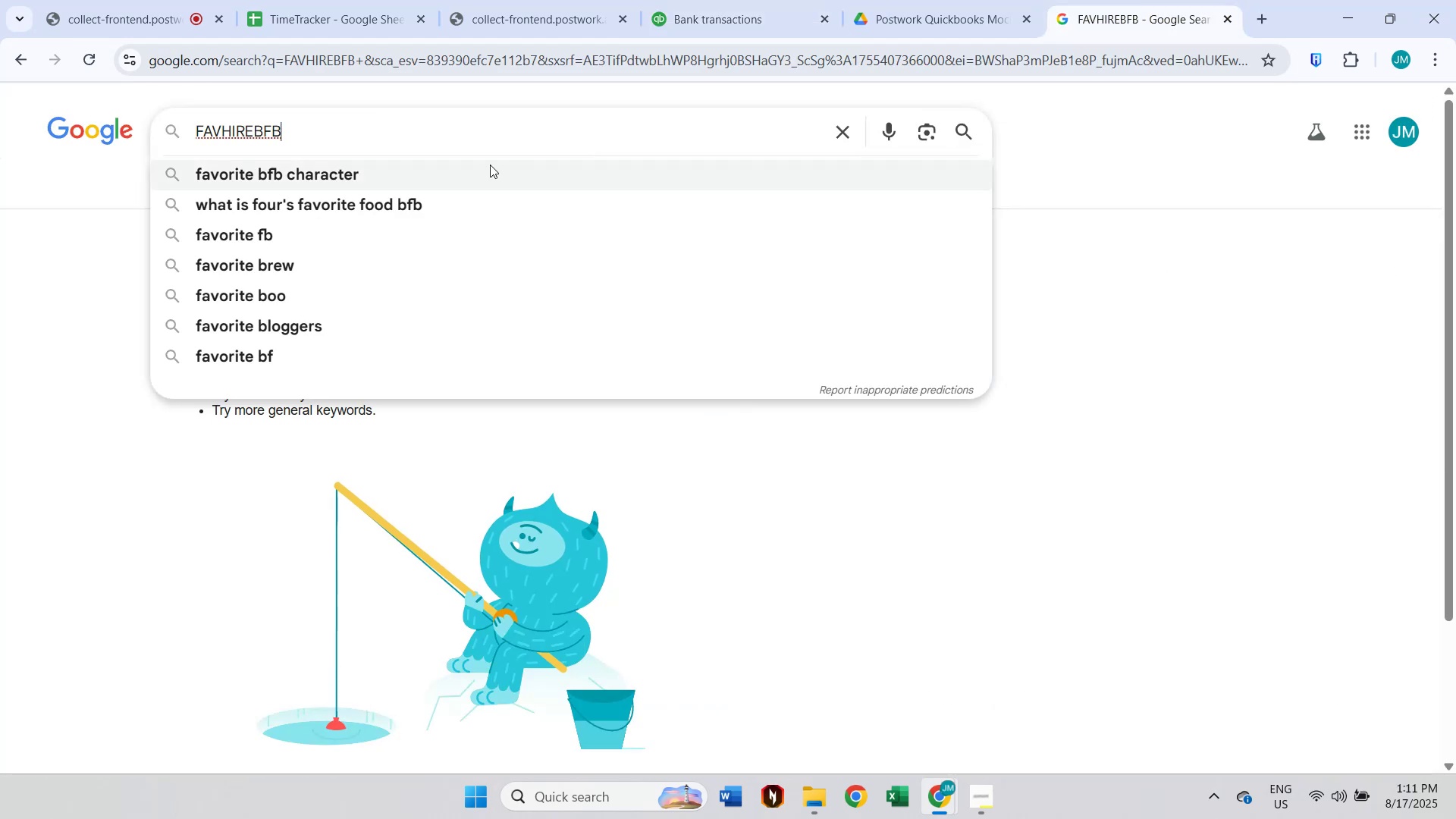 
key(Control+A)
 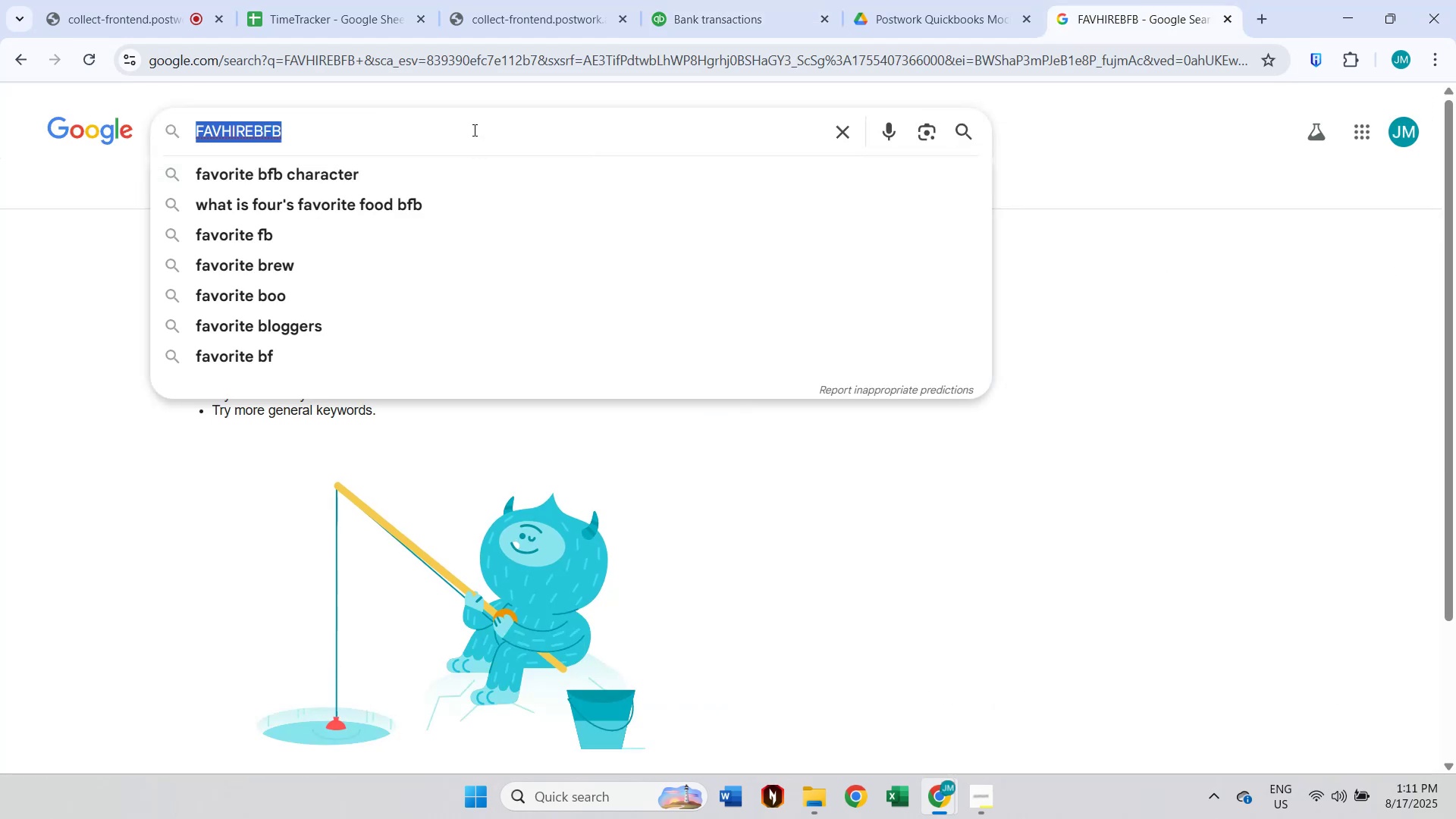 
key(Control+V)
 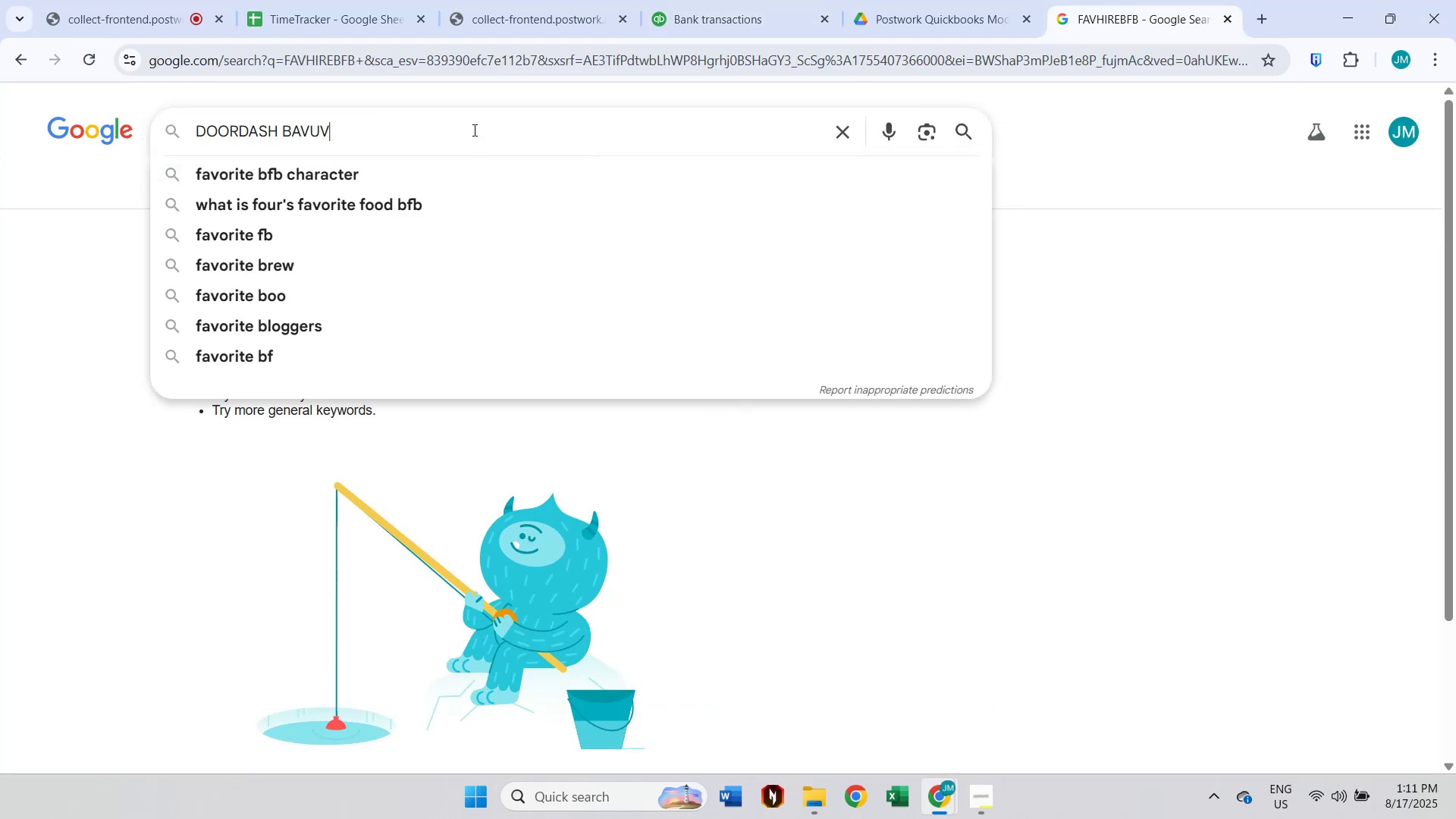 
key(Enter)
 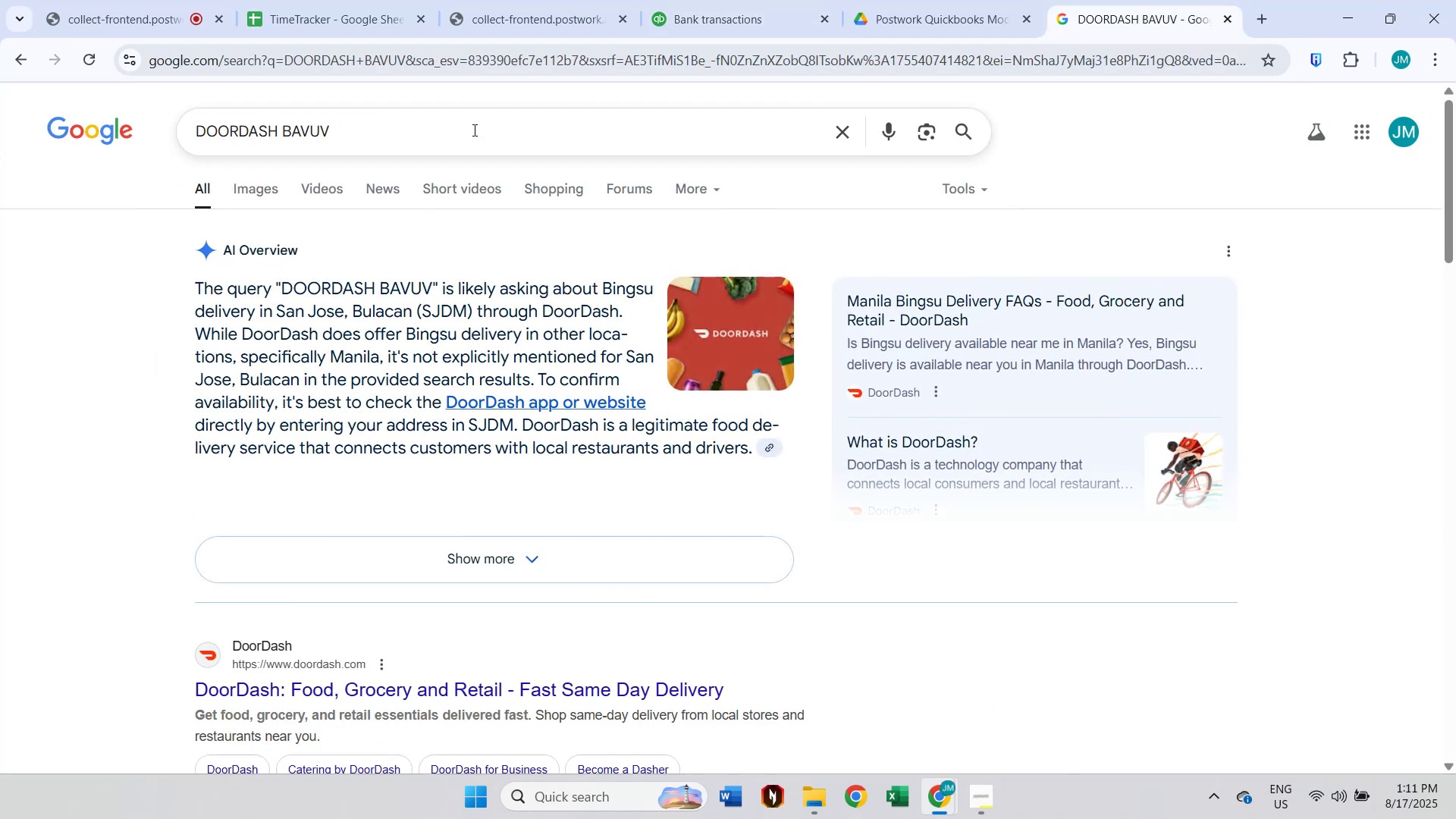 
wait(9.6)
 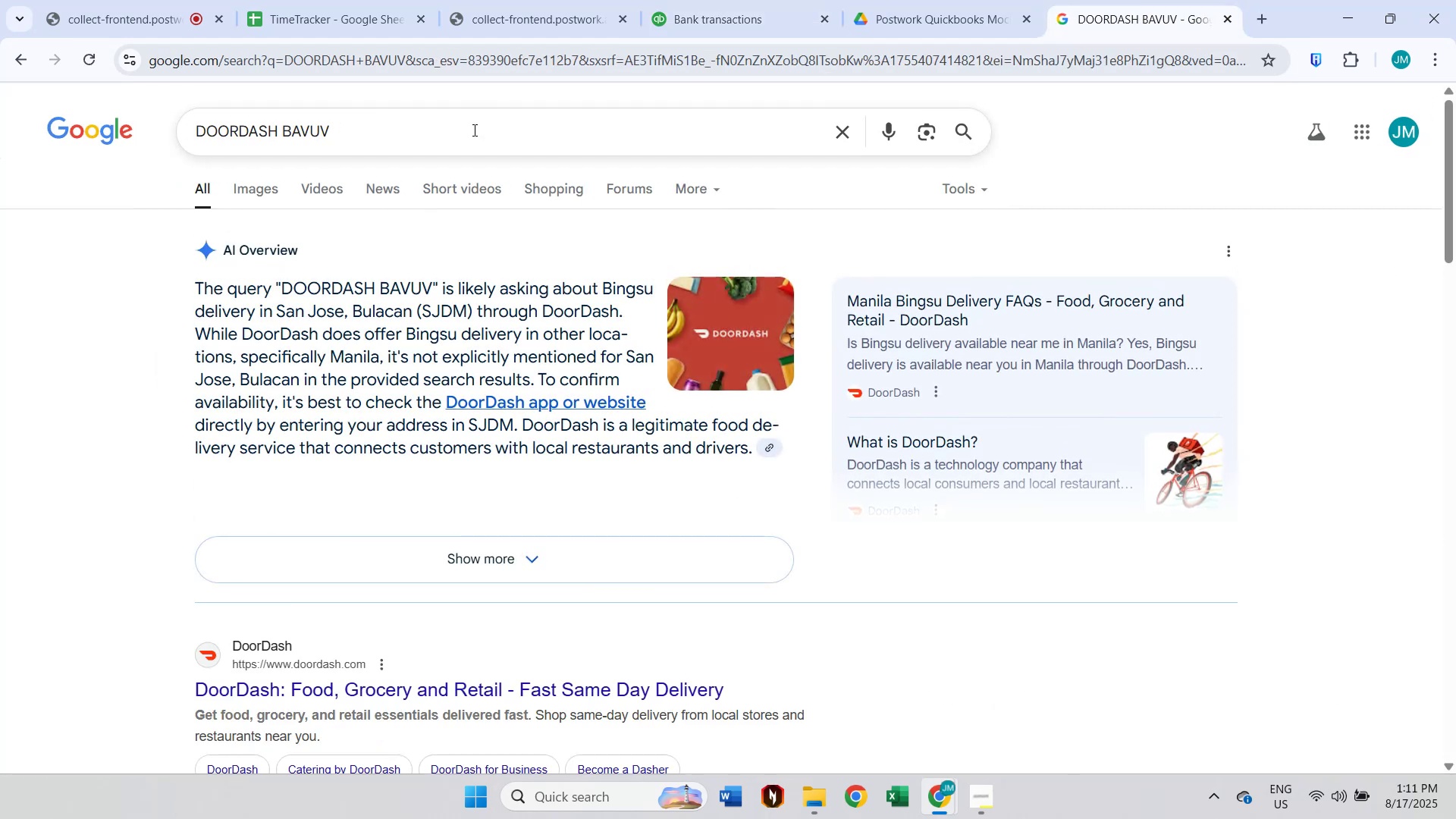 
left_click([741, 0])
 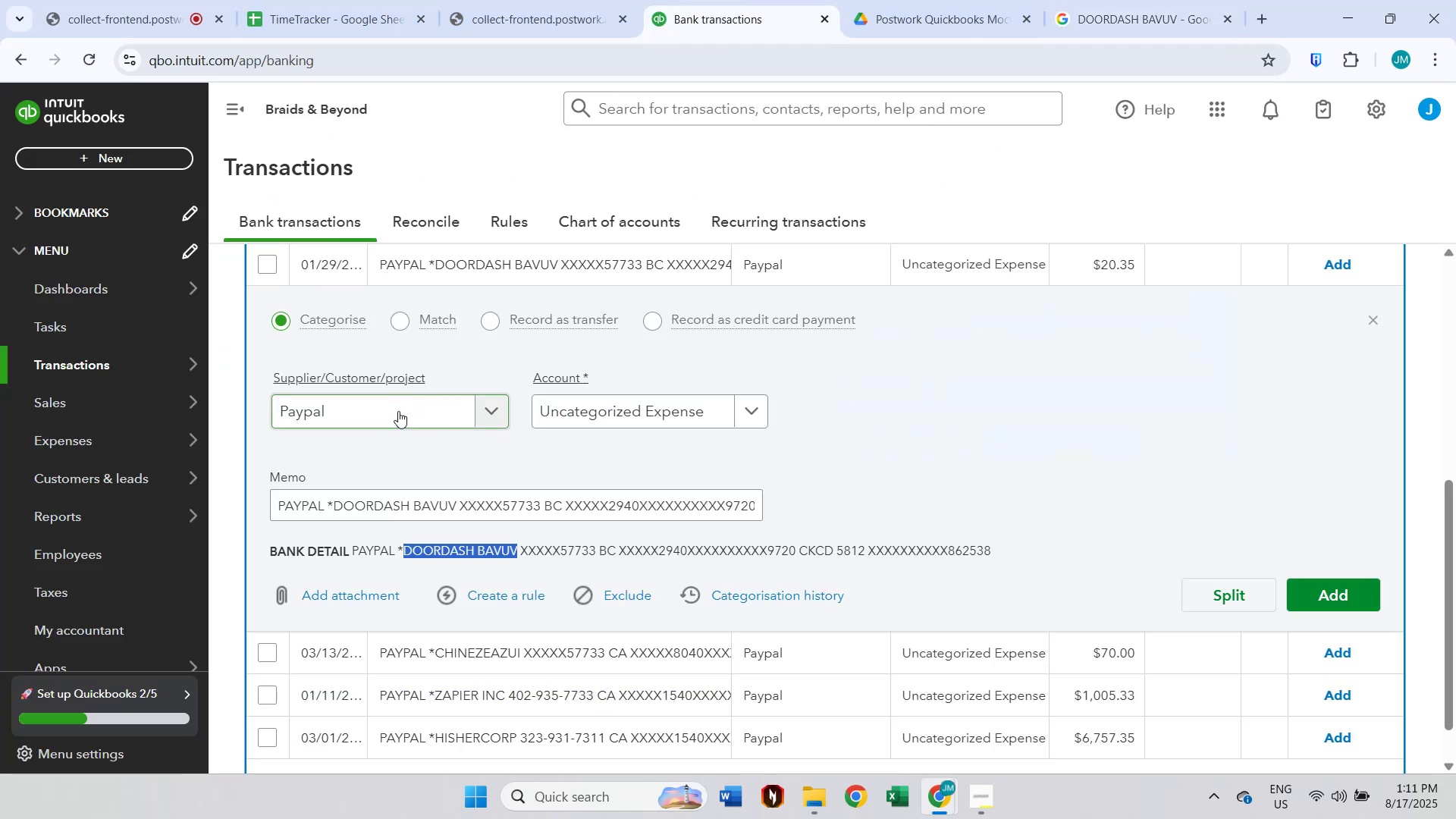 
left_click([397, 411])
 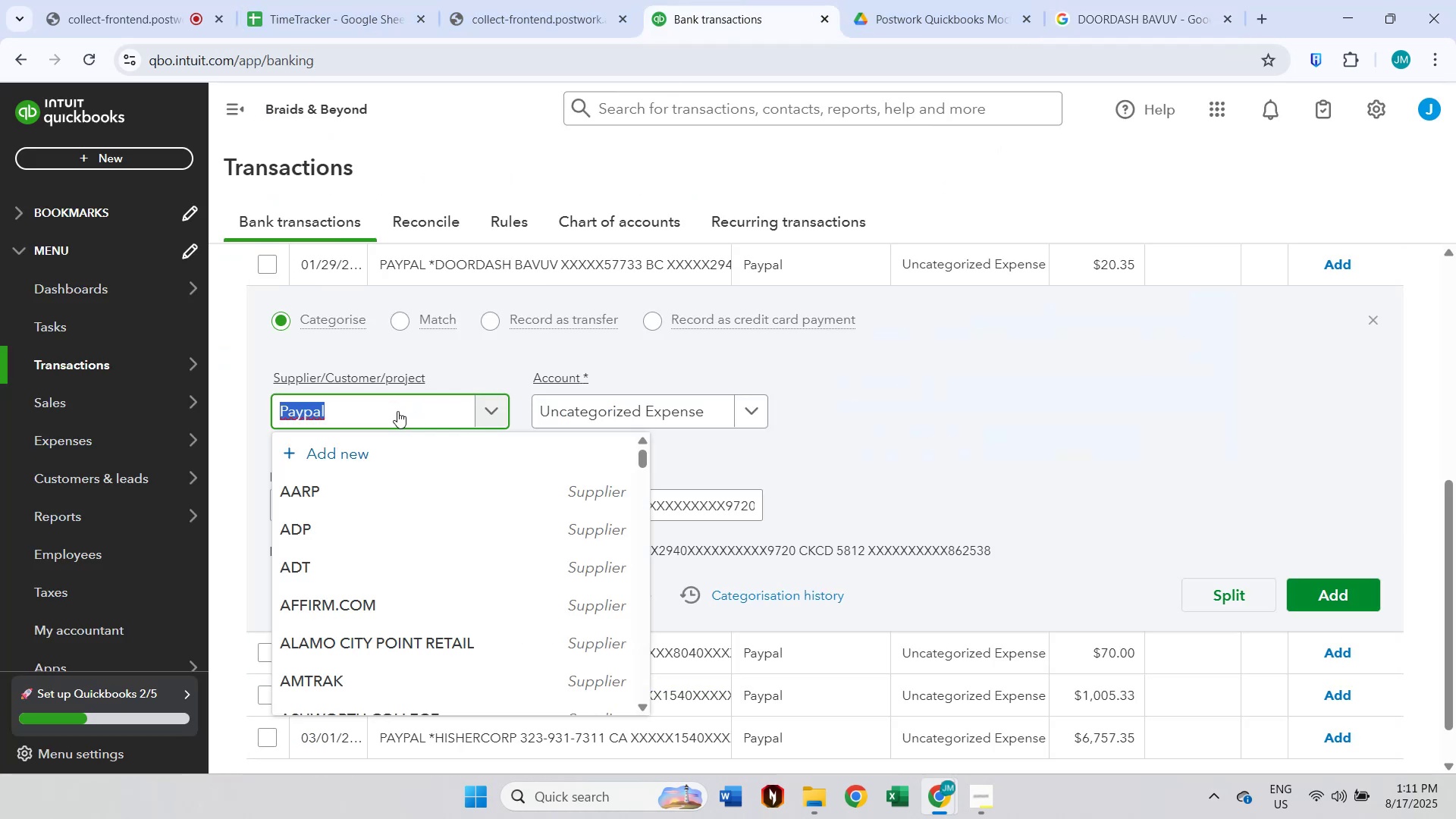 
key(Control+ControlLeft)
 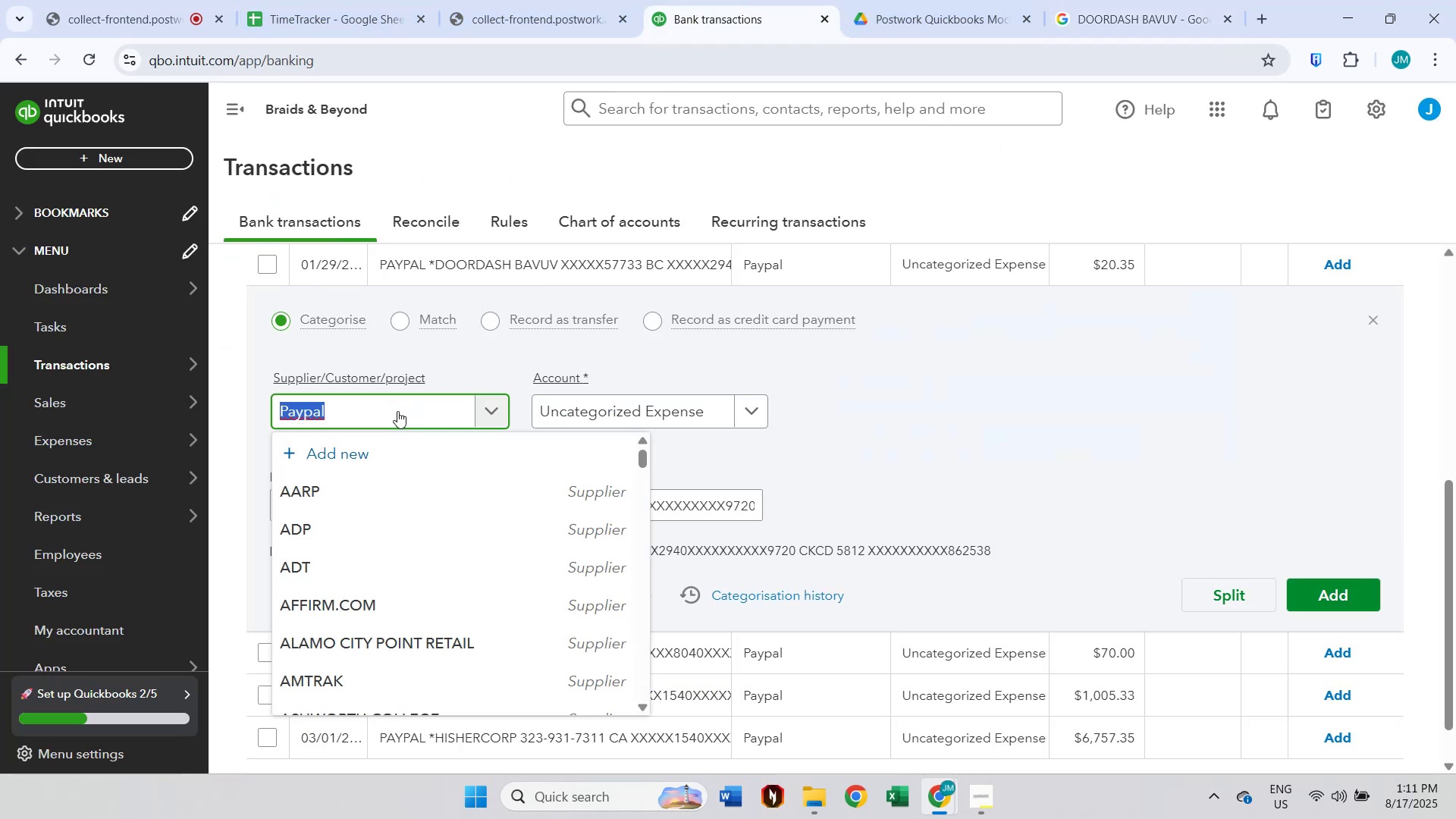 
key(Control+V)
 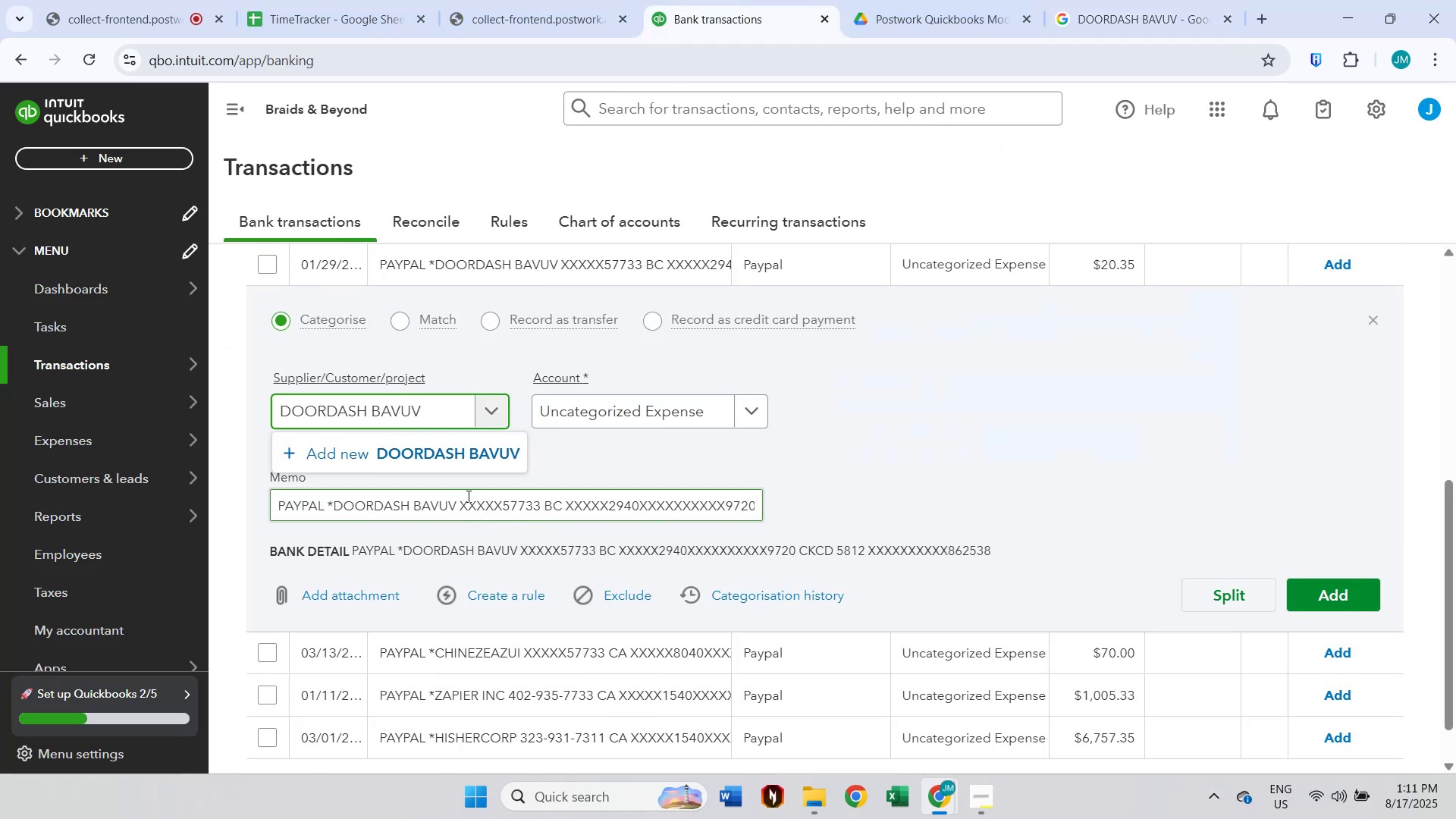 
left_click([463, 457])
 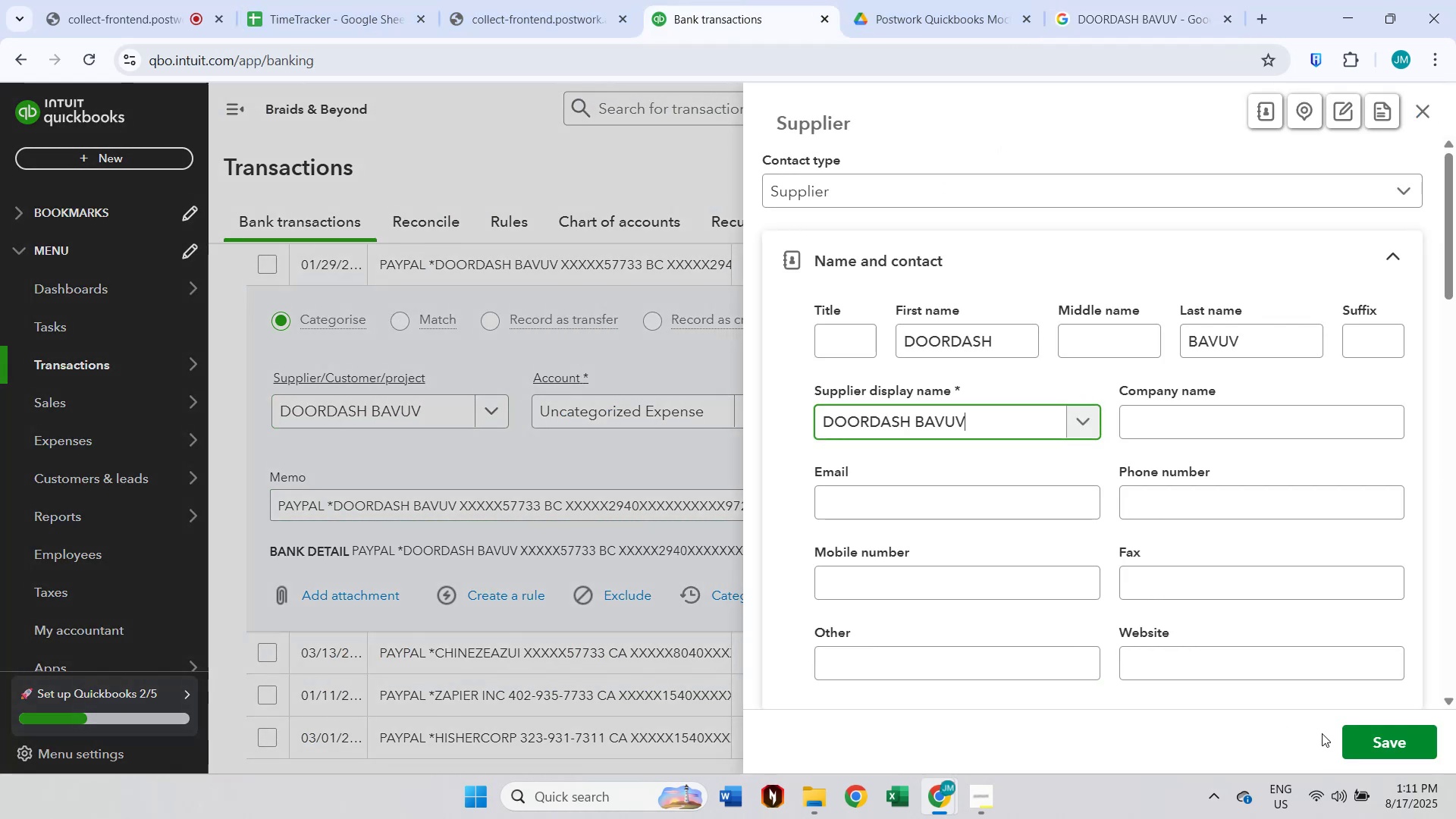 
left_click([1361, 738])
 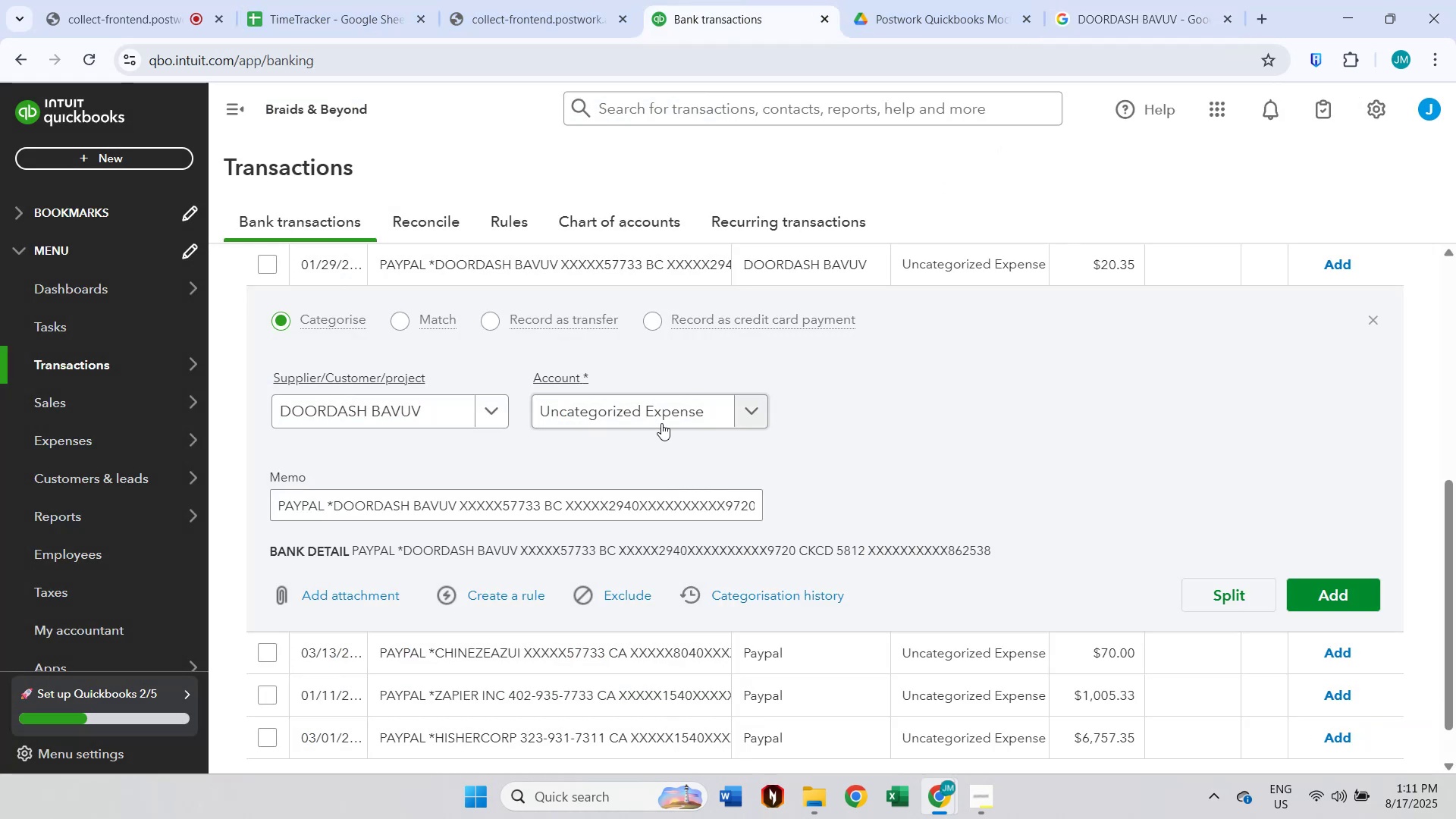 
left_click([661, 422])
 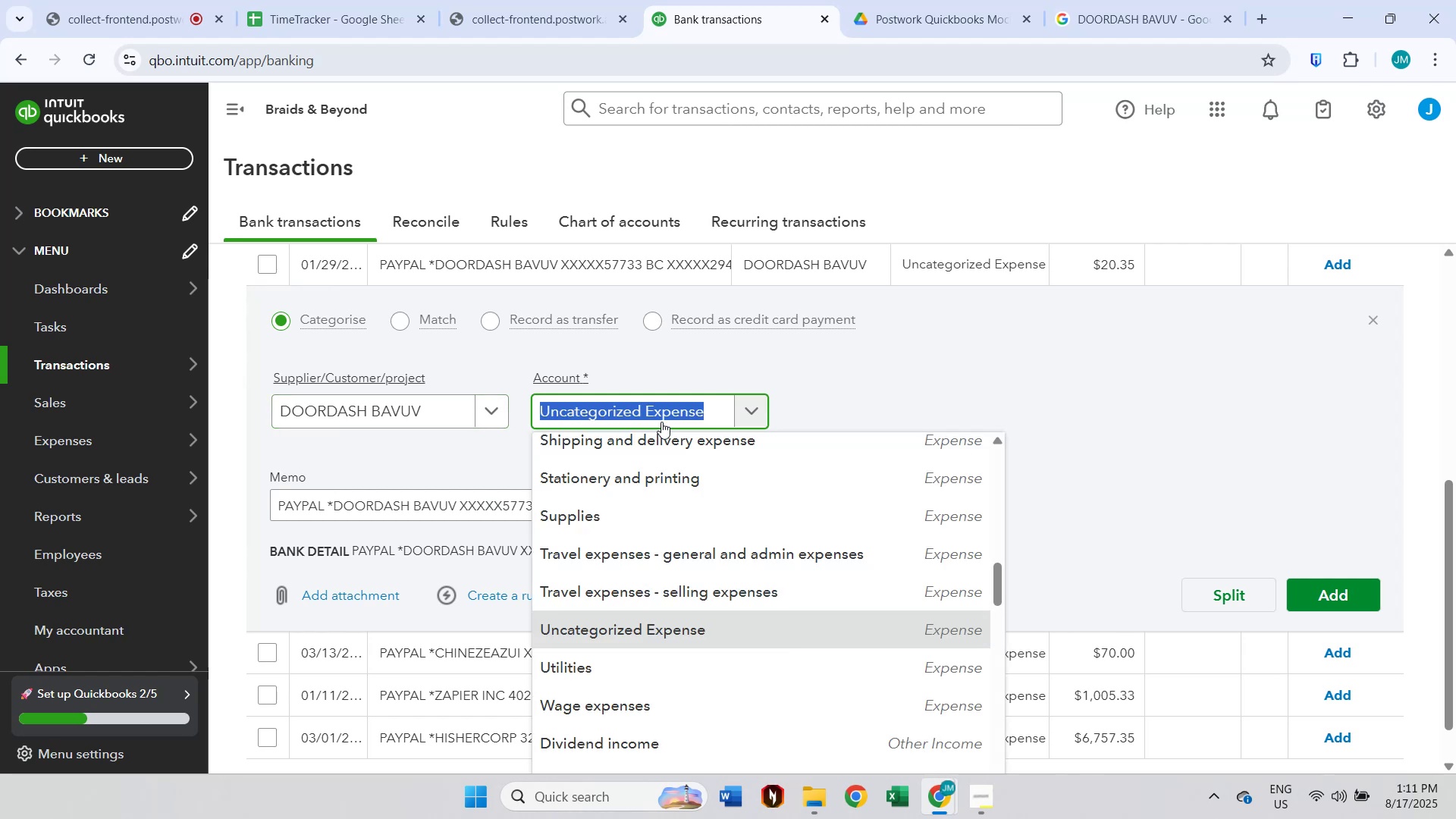 
type(mel)
key(Backspace)
type(als)
 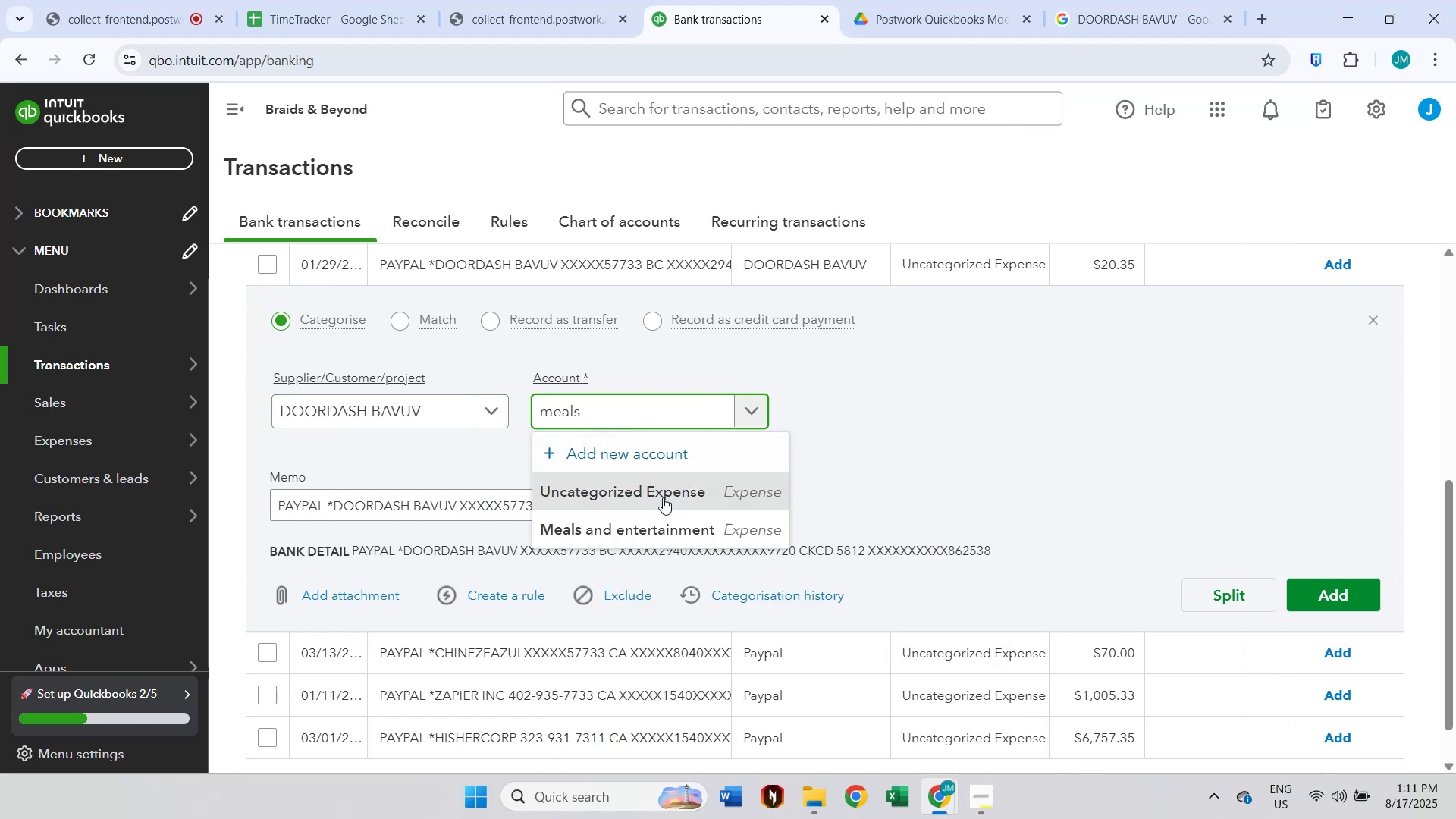 
left_click([655, 523])
 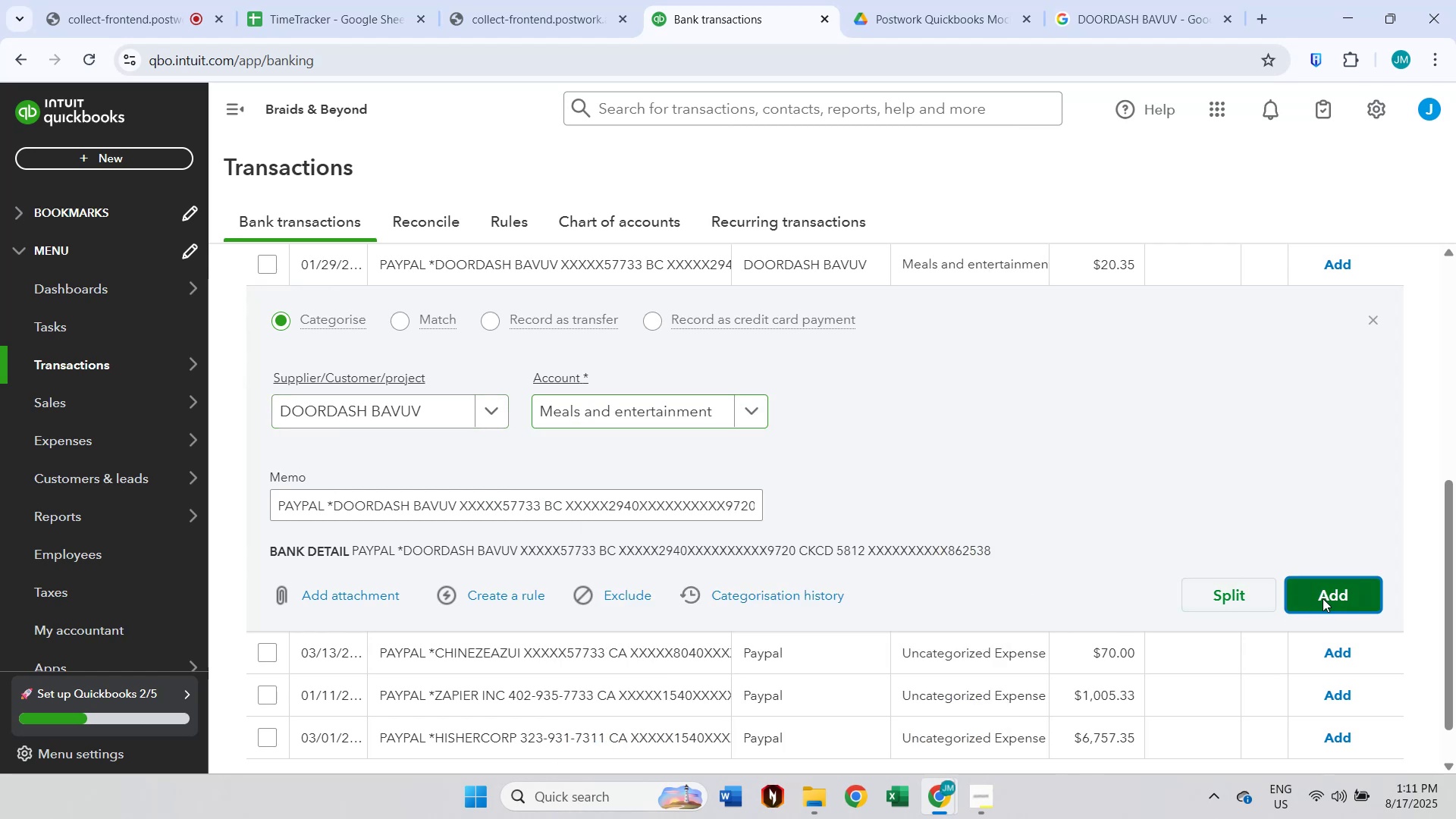 
double_click([1119, 0])
 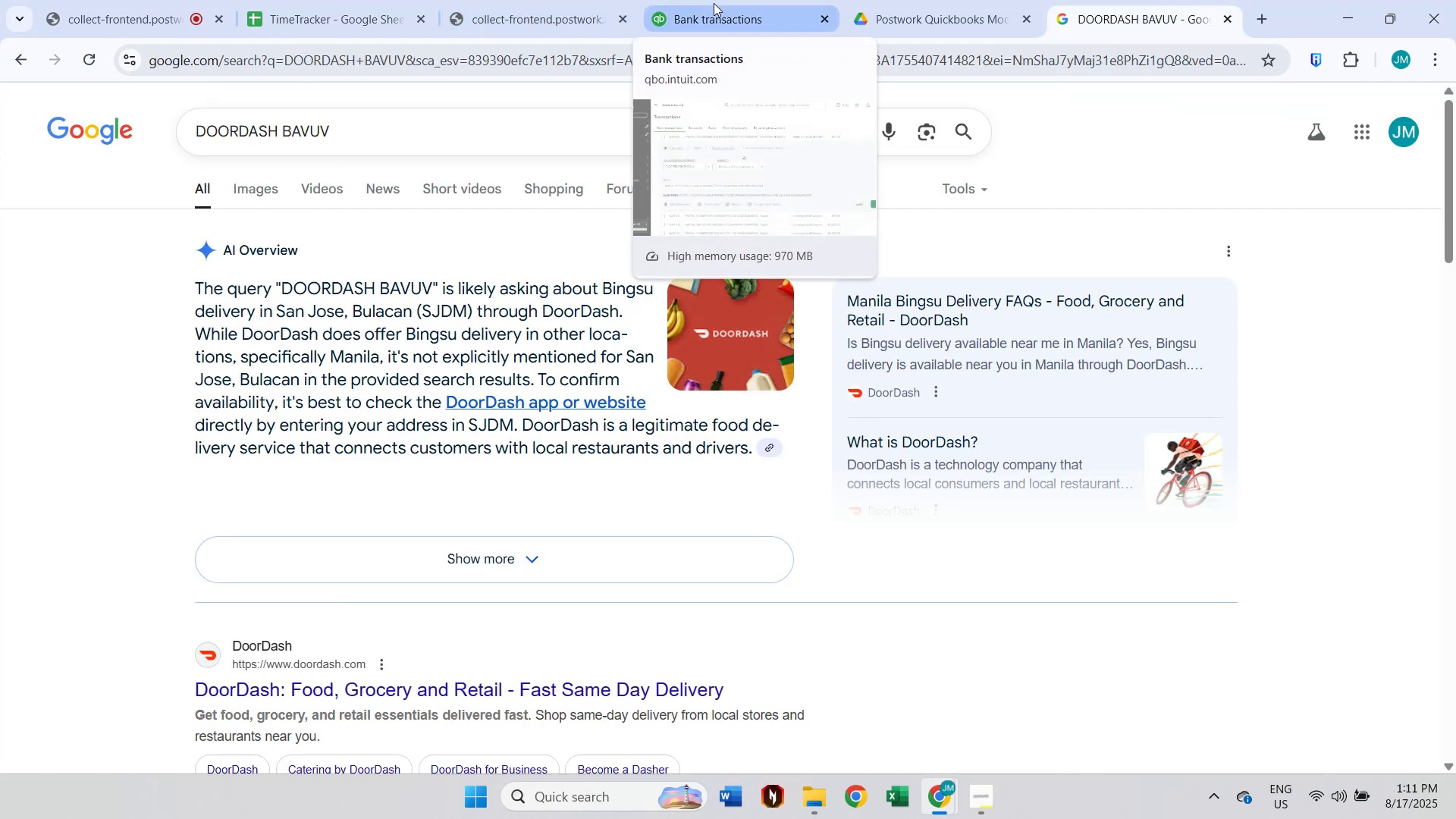 
wait(6.84)
 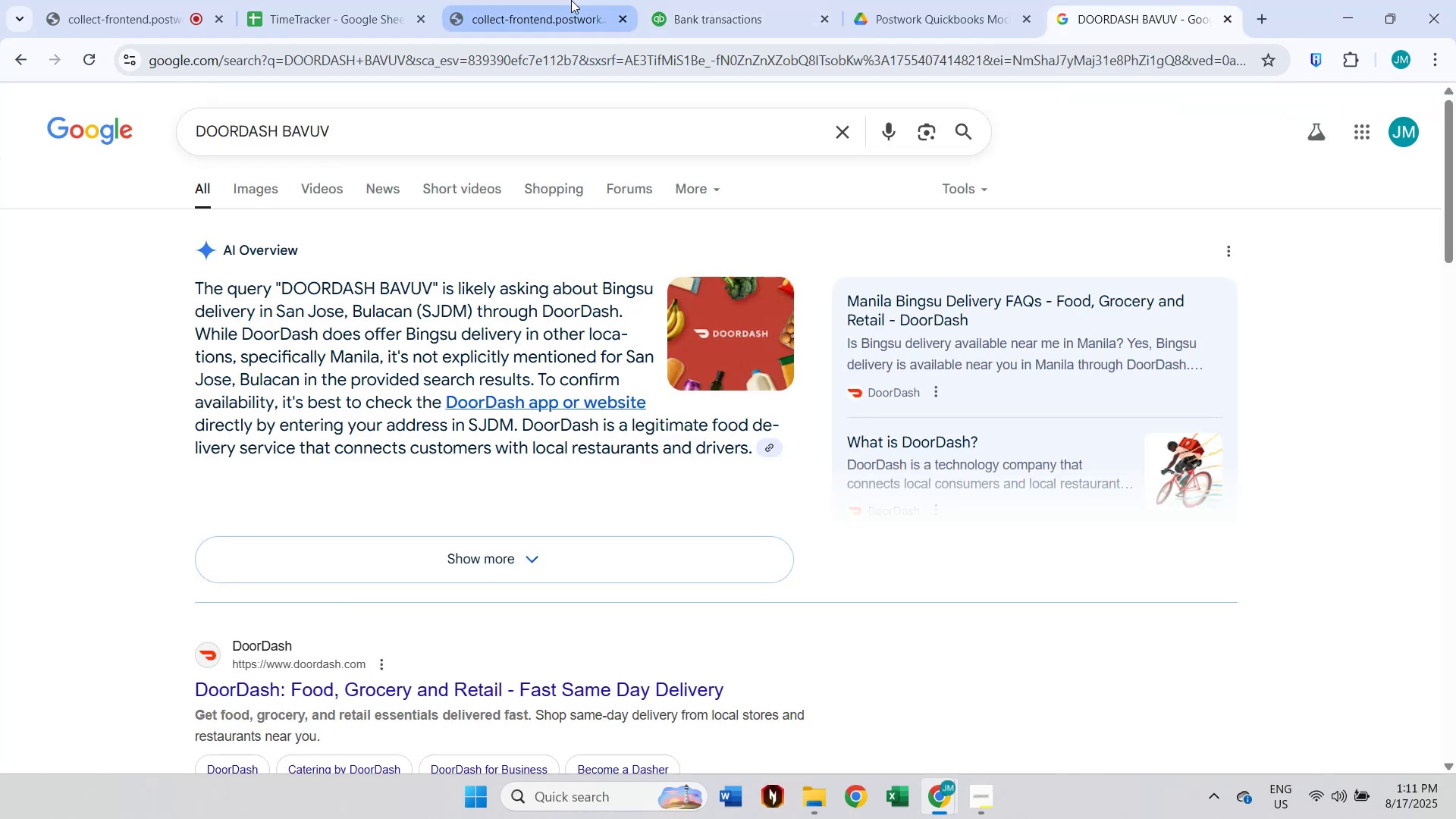 
left_click([714, 3])
 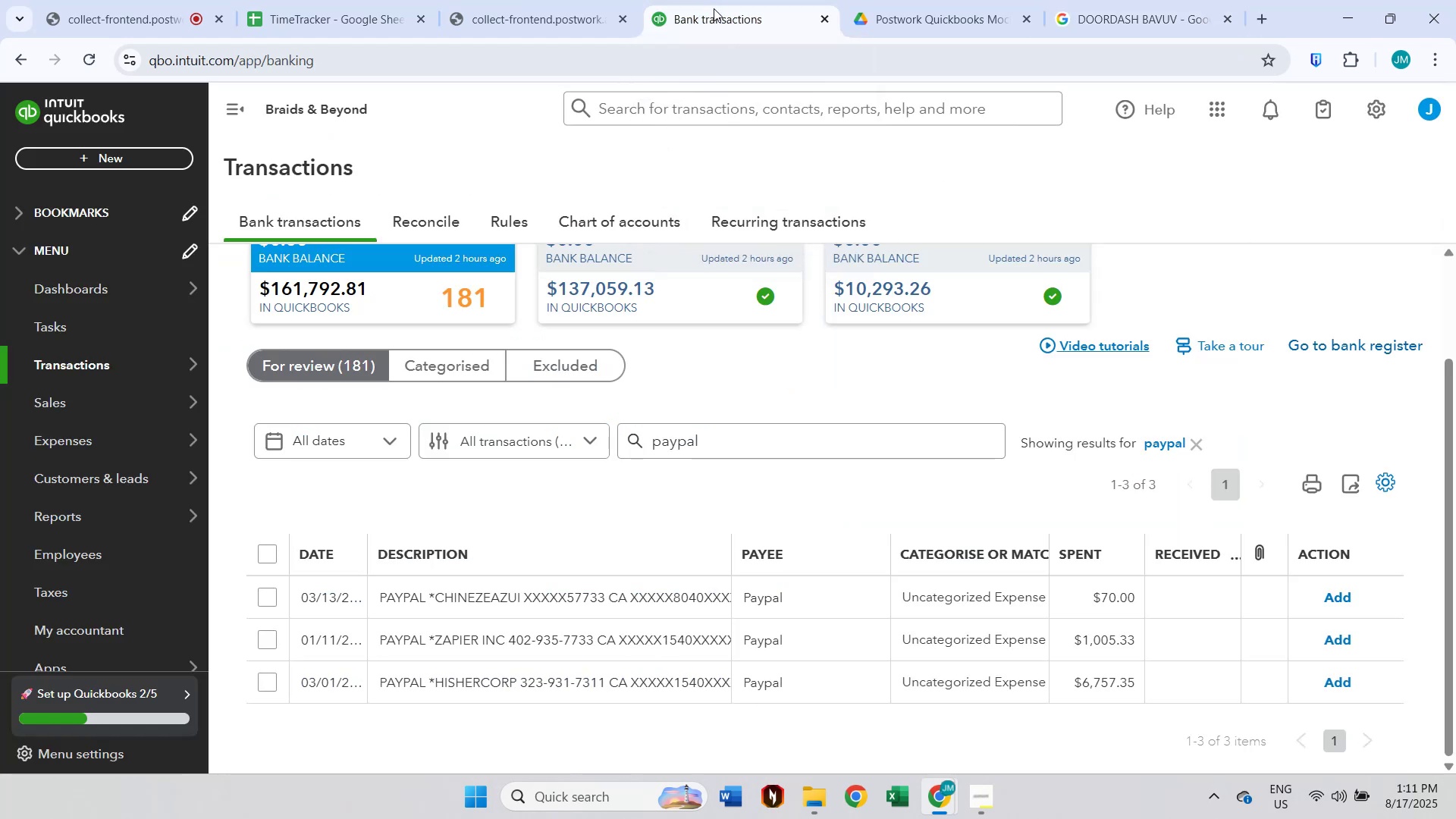 
scroll: coordinate [659, 474], scroll_direction: down, amount: 2.0
 